 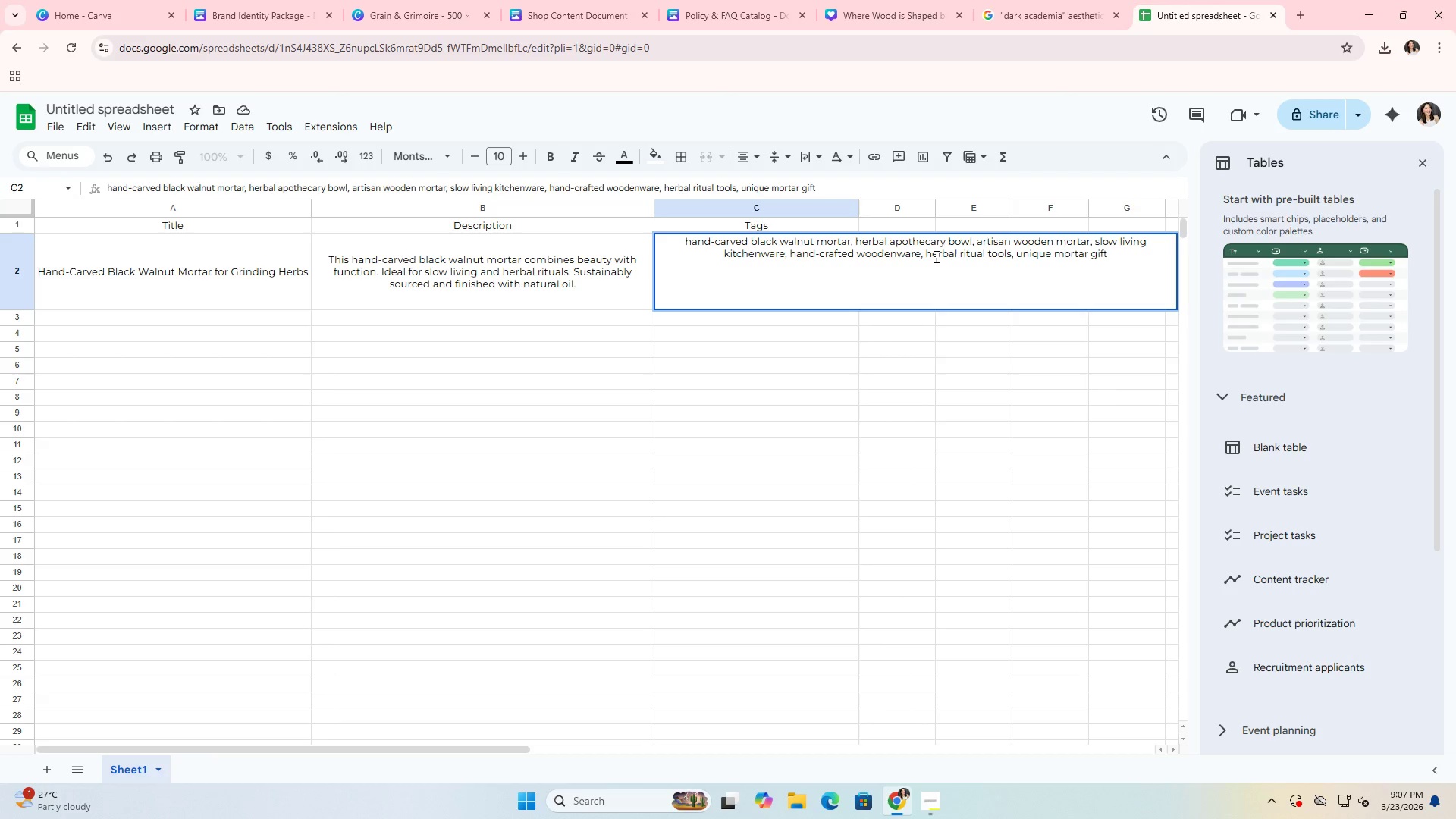 
left_click([855, 244])
 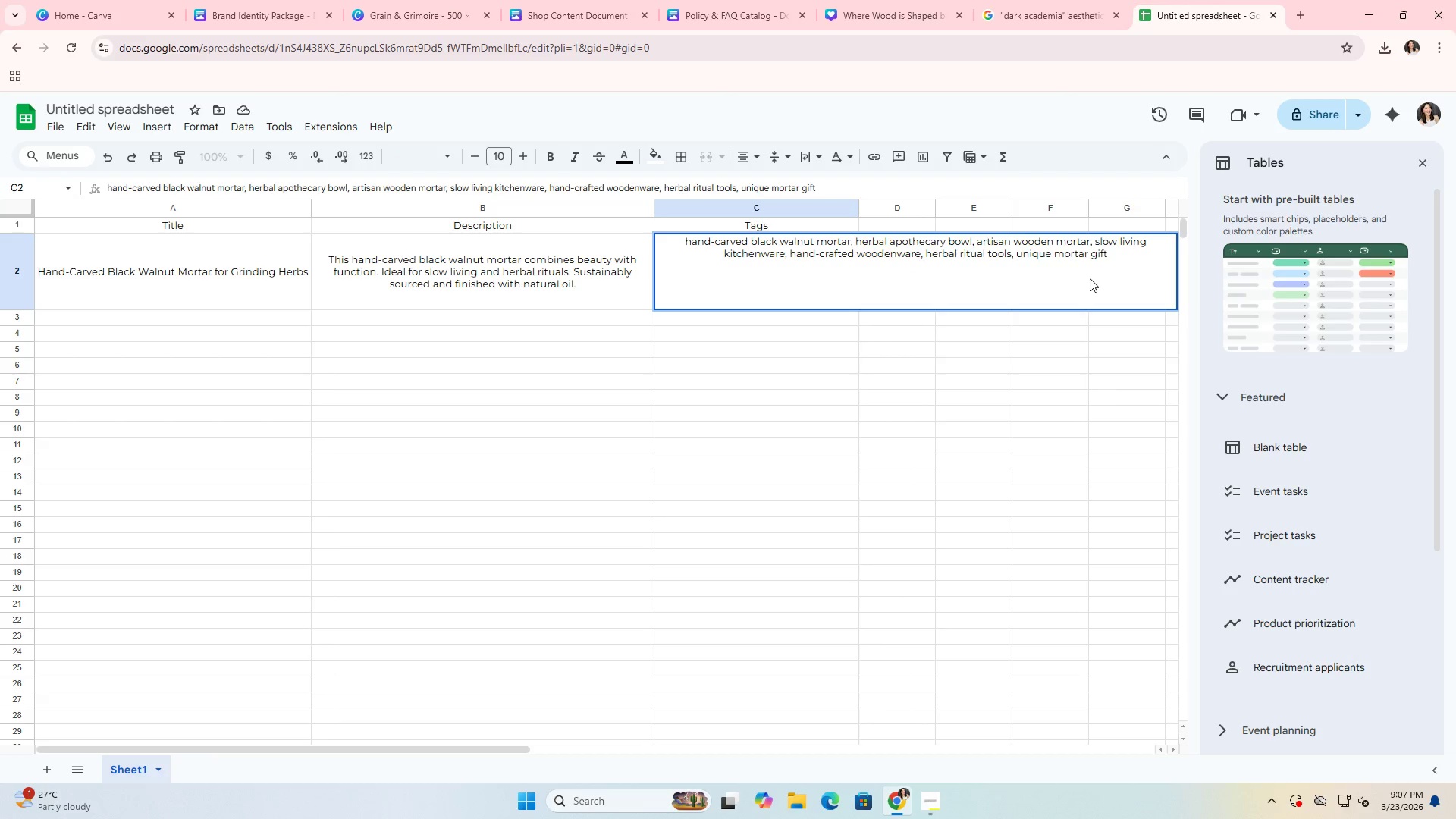 
left_click([1090, 278])
 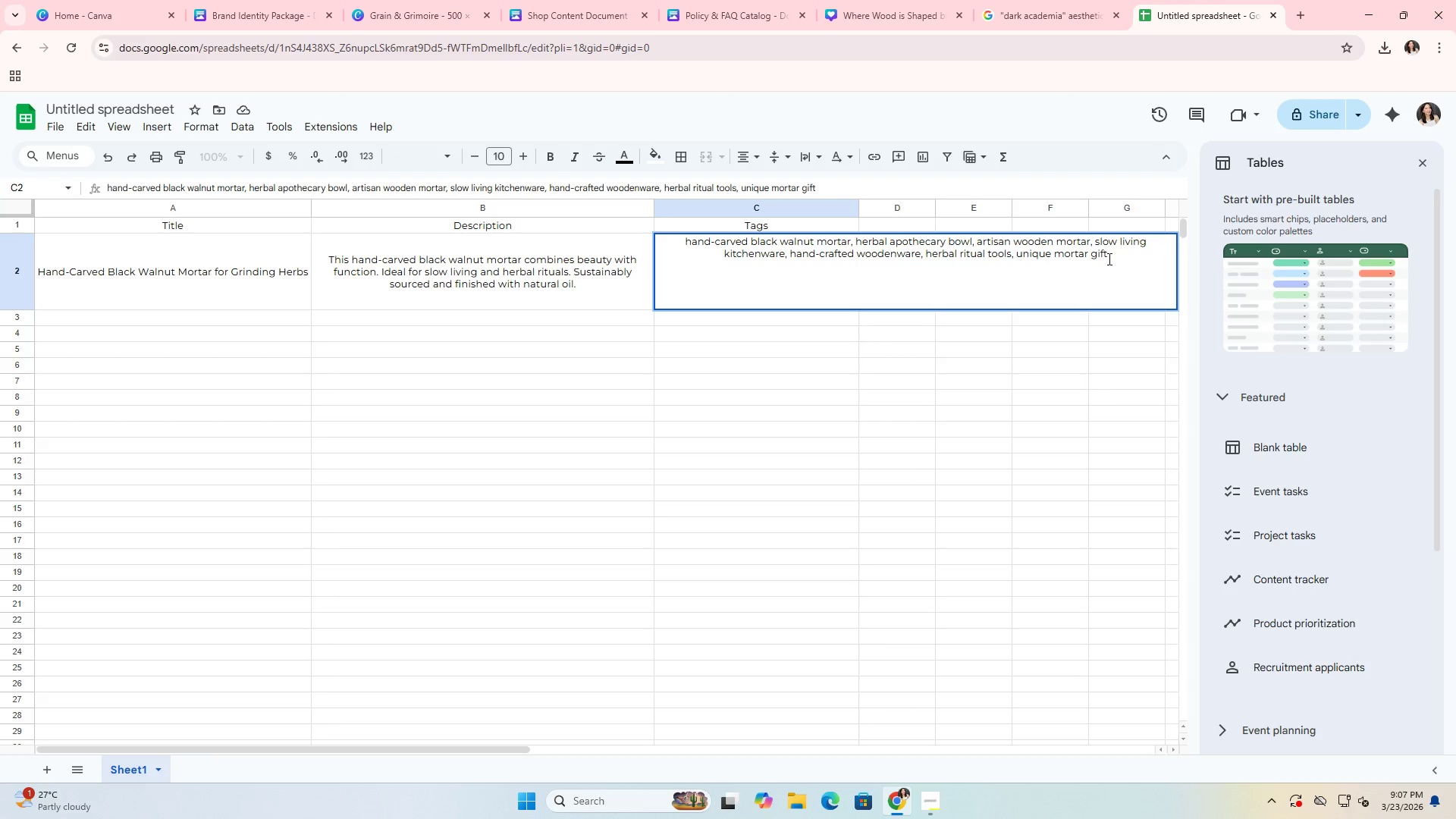 
left_click([1111, 256])
 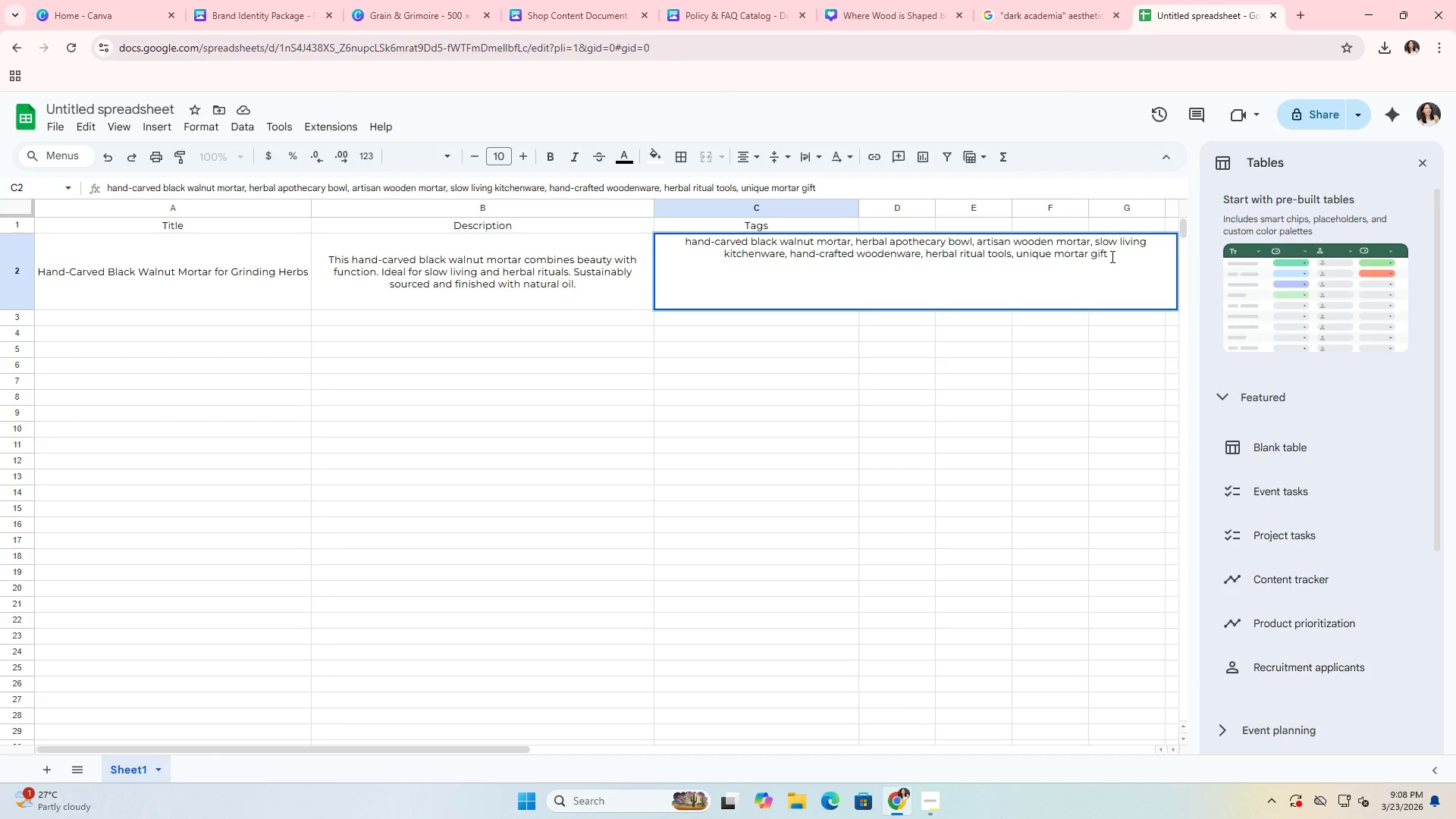 
wait(20.28)
 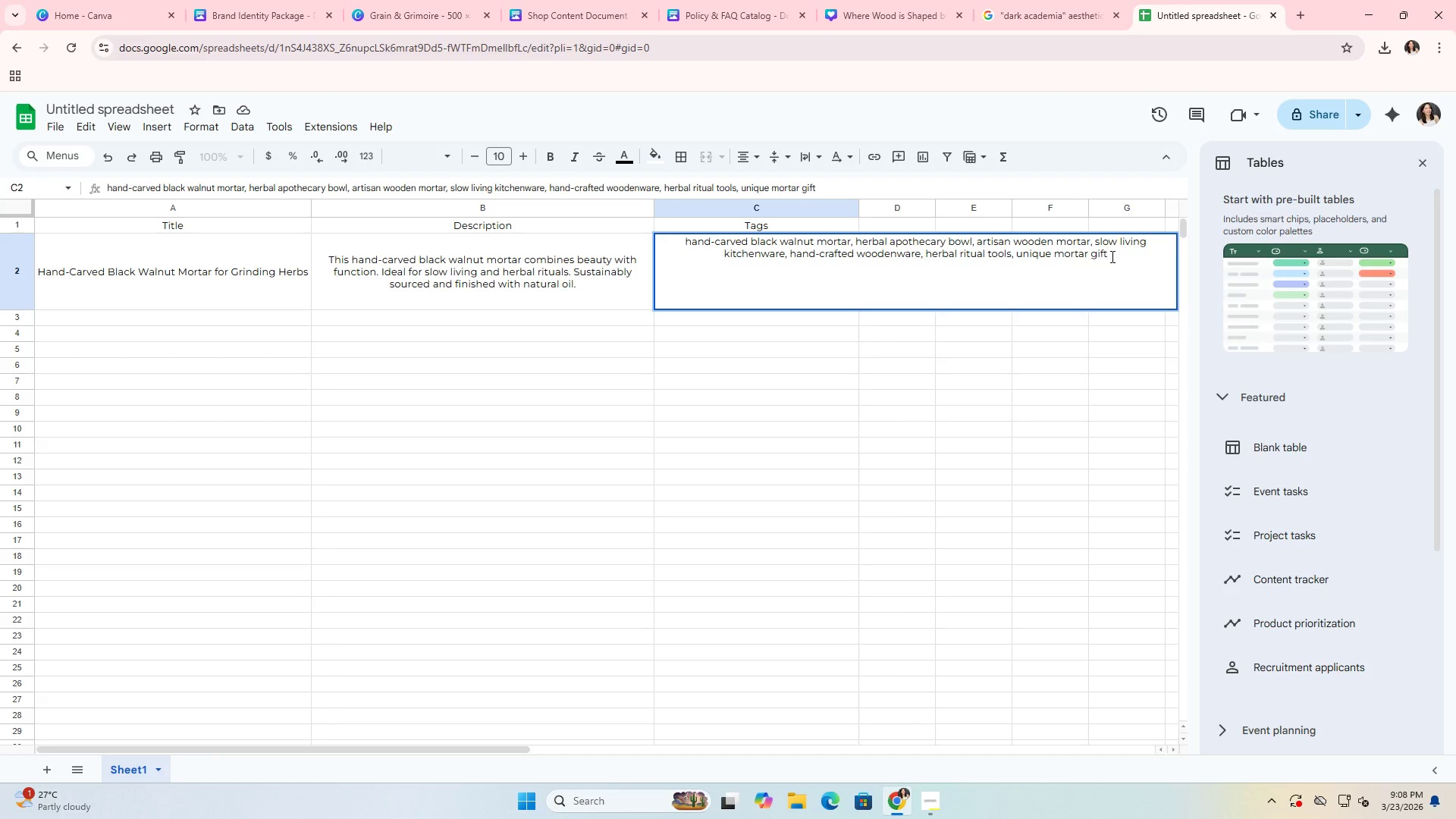 
left_click_drag(start_coordinate=[854, 237], to_coordinate=[1122, 266])
 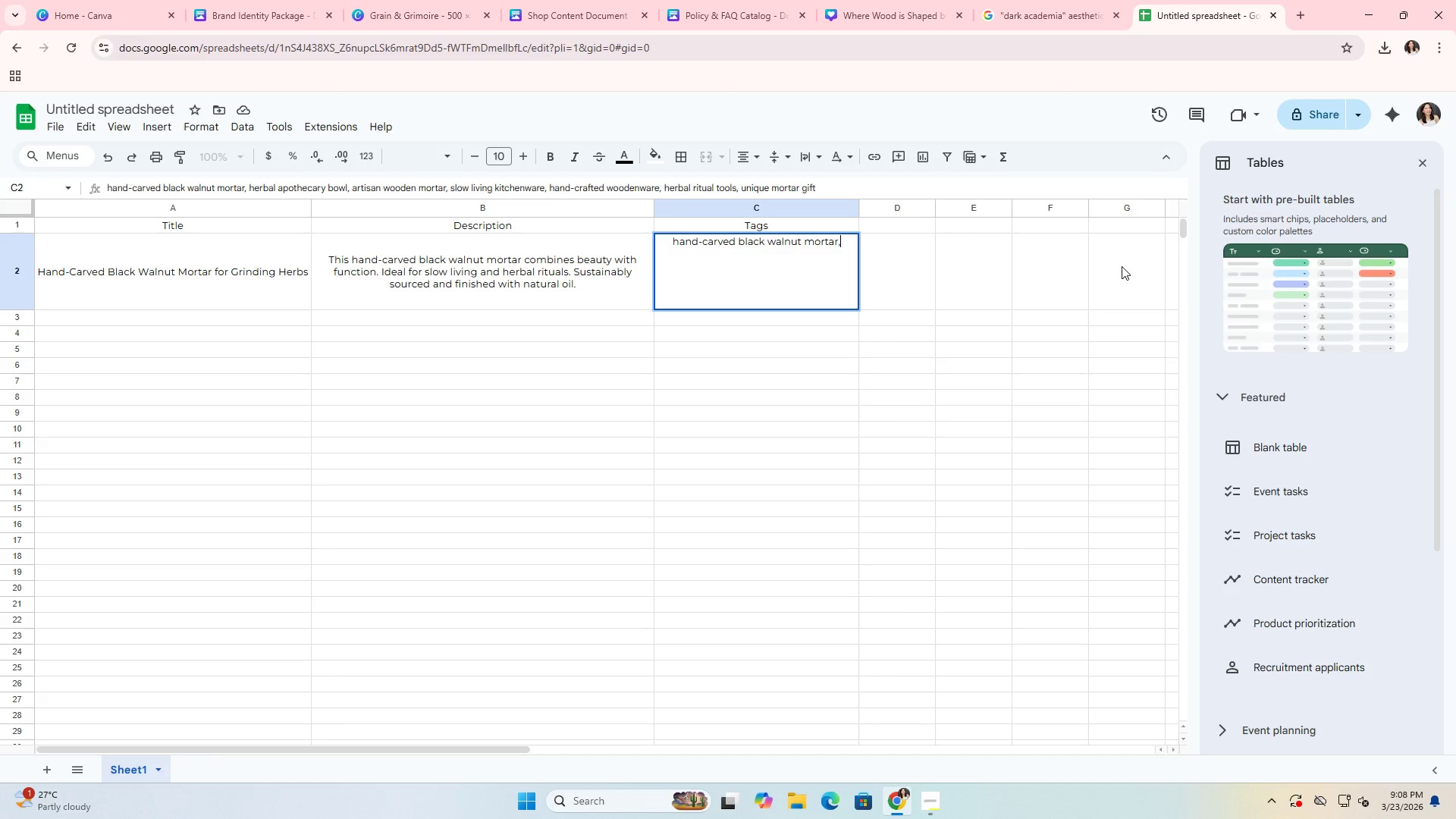 
key(Backspace)
 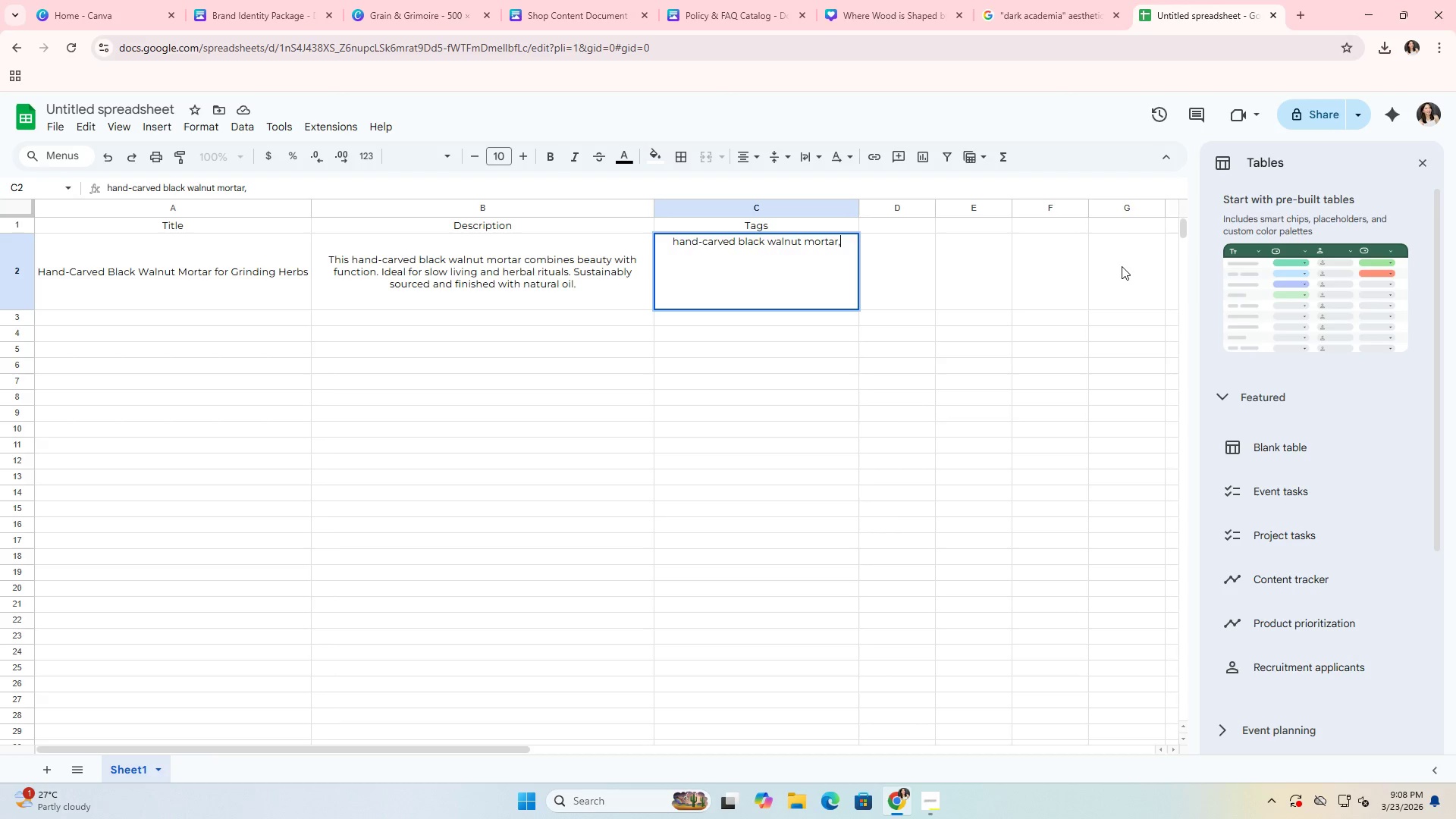 
type( wooden herb grinding bowl, apothecary mortar pestle set, artisan wooden mortar bowl, slow living kitchen tool)
key(Backspace)
type(,)
key(Backspace)
type(l, herbal grinding bowl m)
key(Backspace)
type(wood, rustic wooden mortar)
 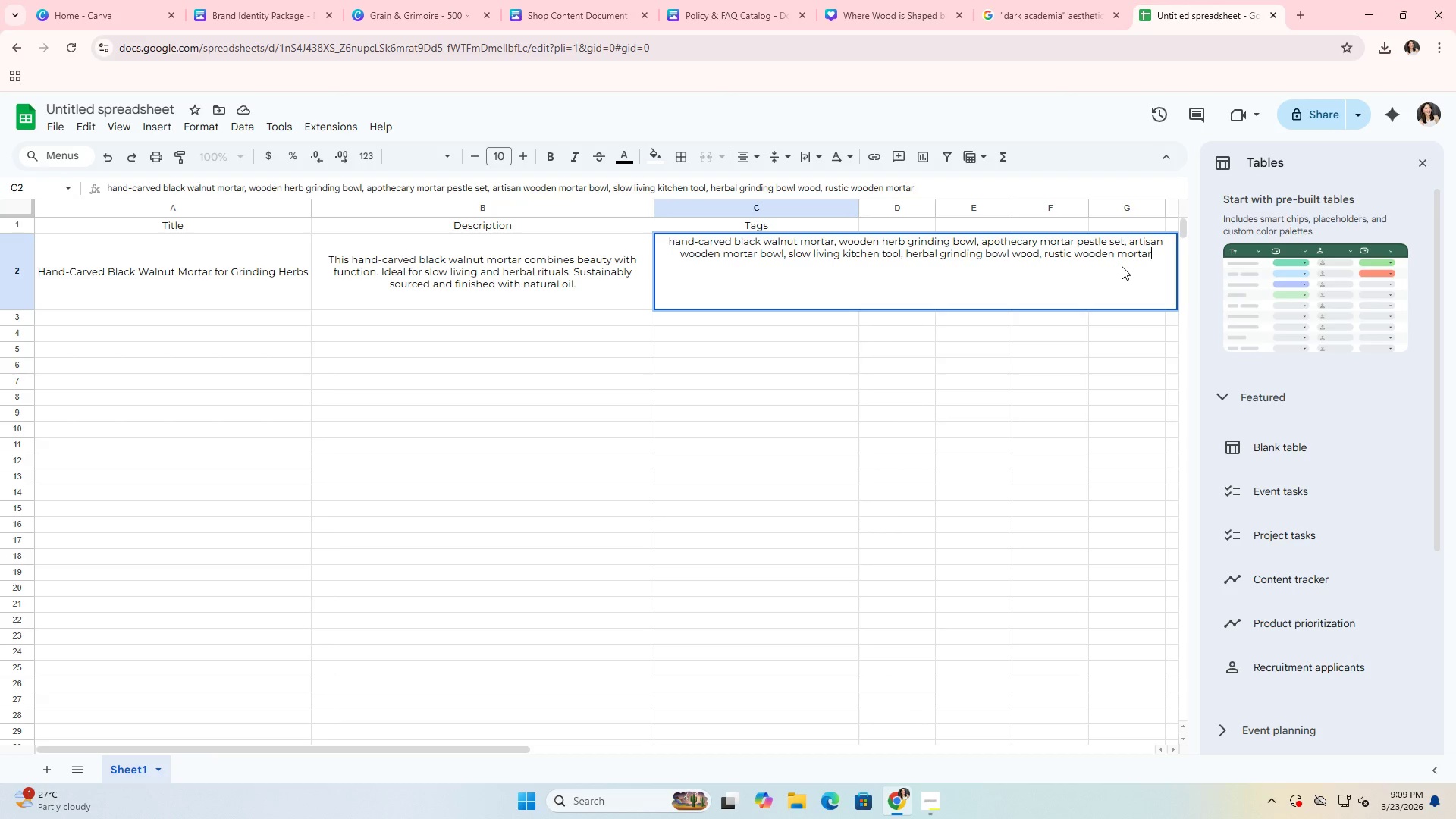 
type( handmade, wtchy apothecary tools wood, )
 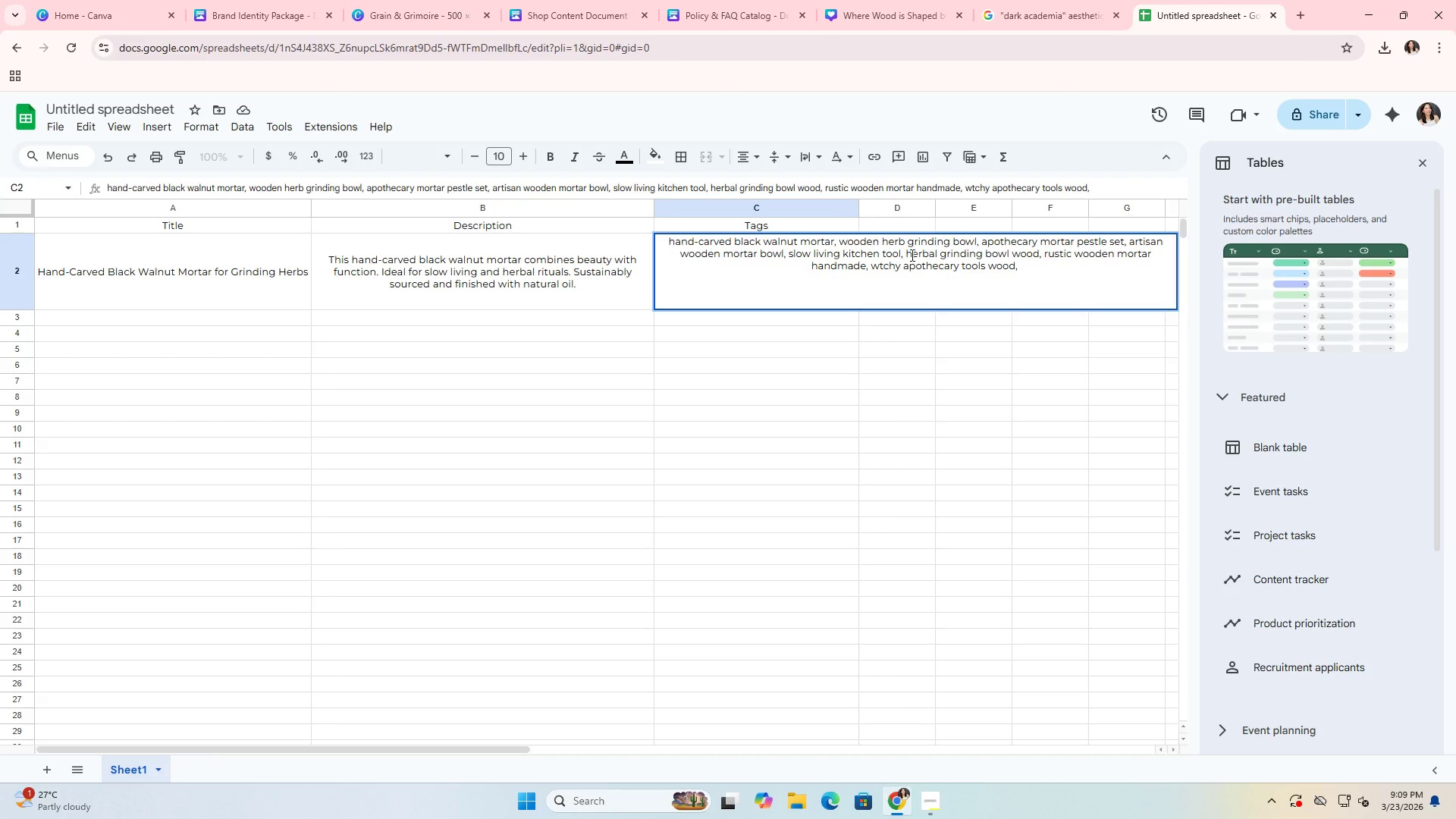 
left_click([879, 264])
 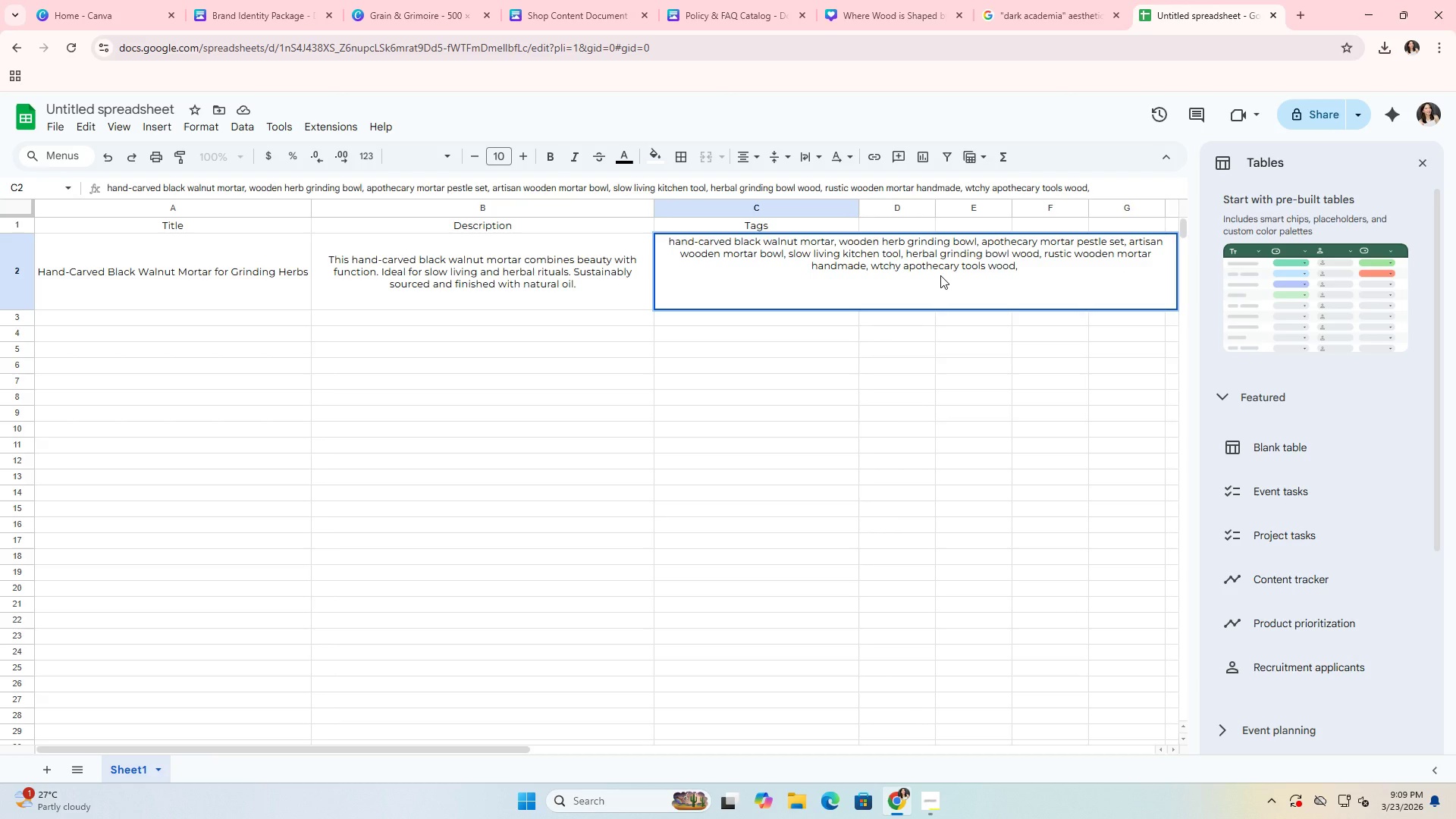 
key(I)
 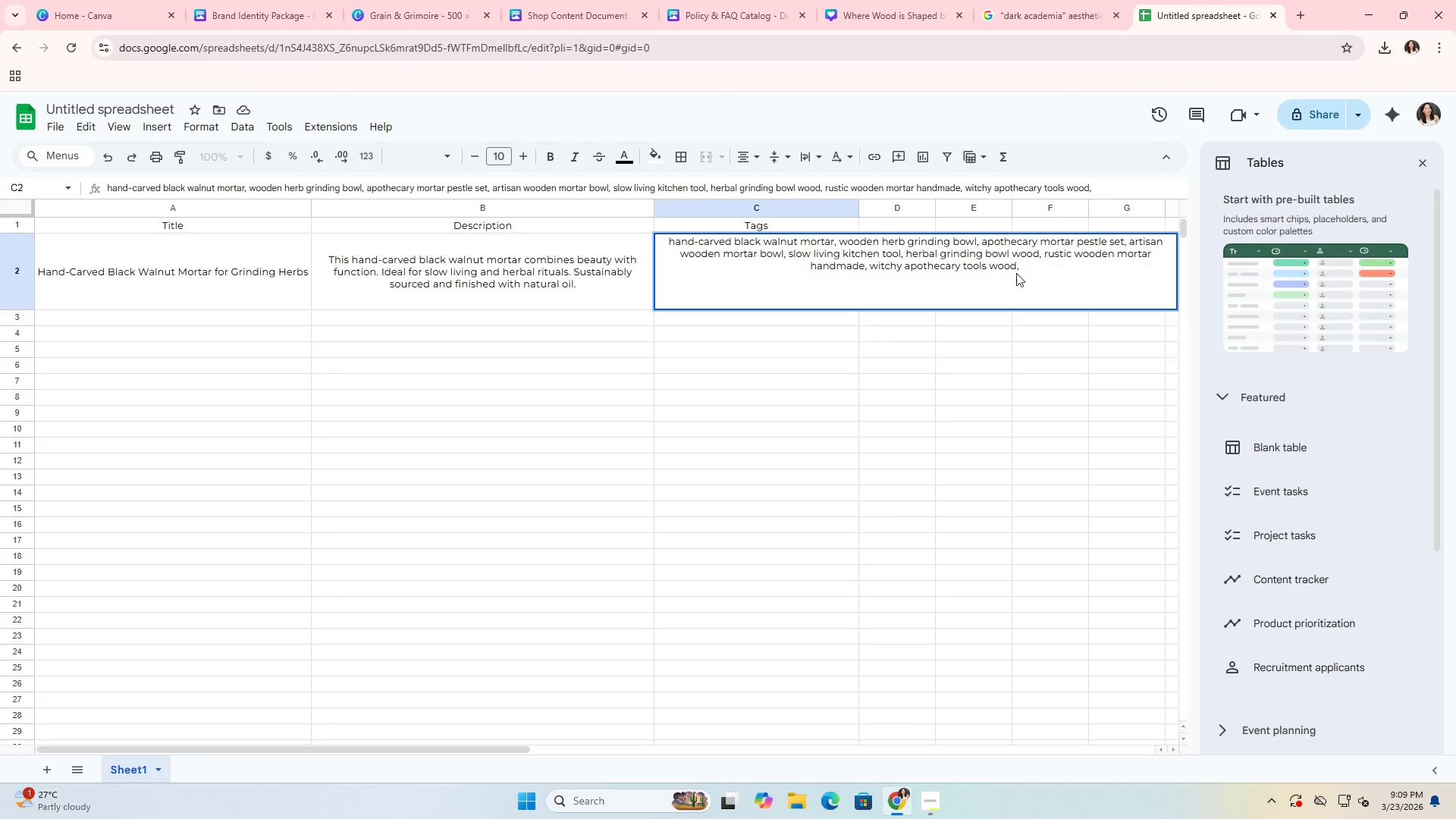 
left_click([1035, 268])
 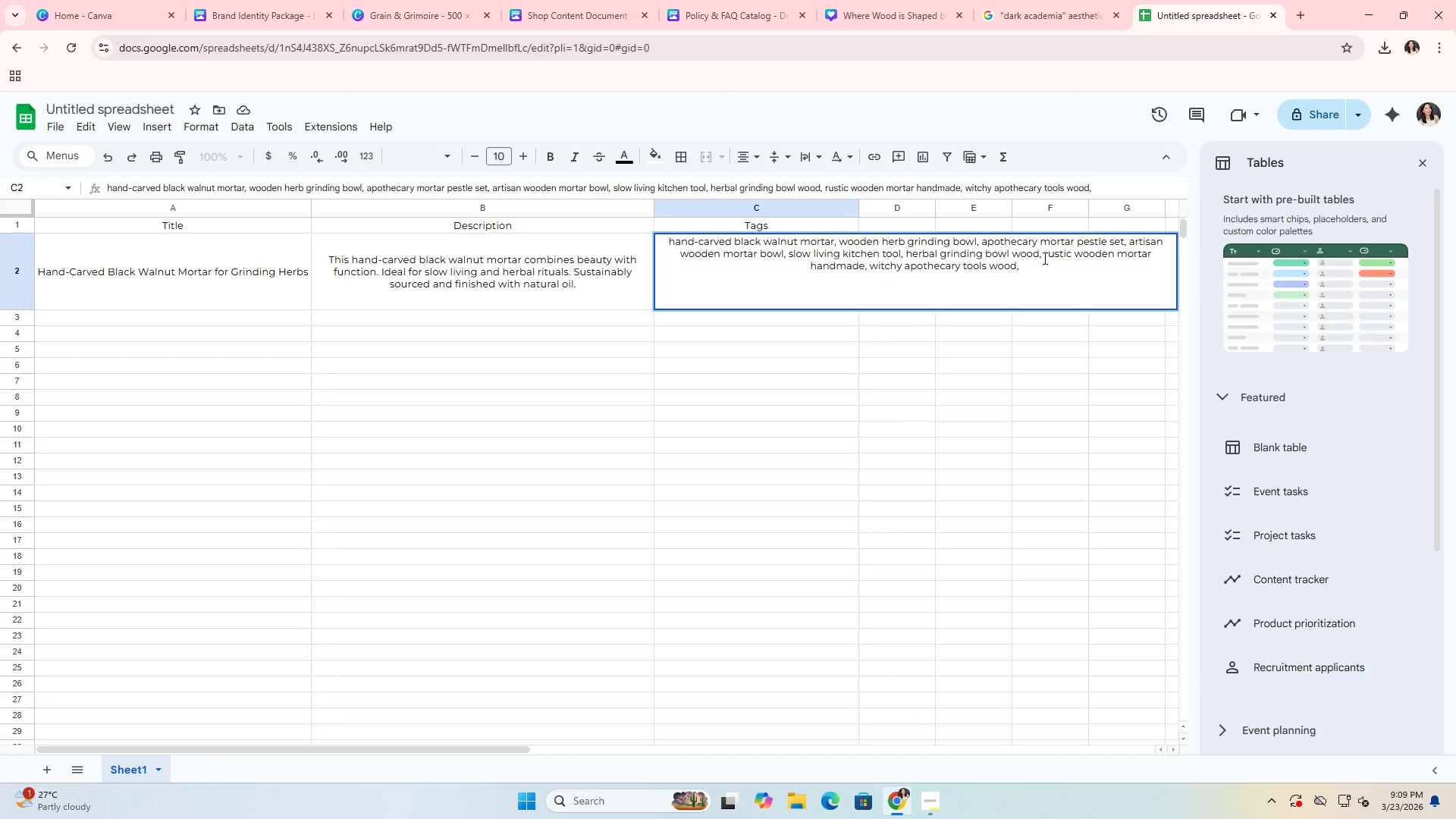 
type(natural wood herb crusher,)
 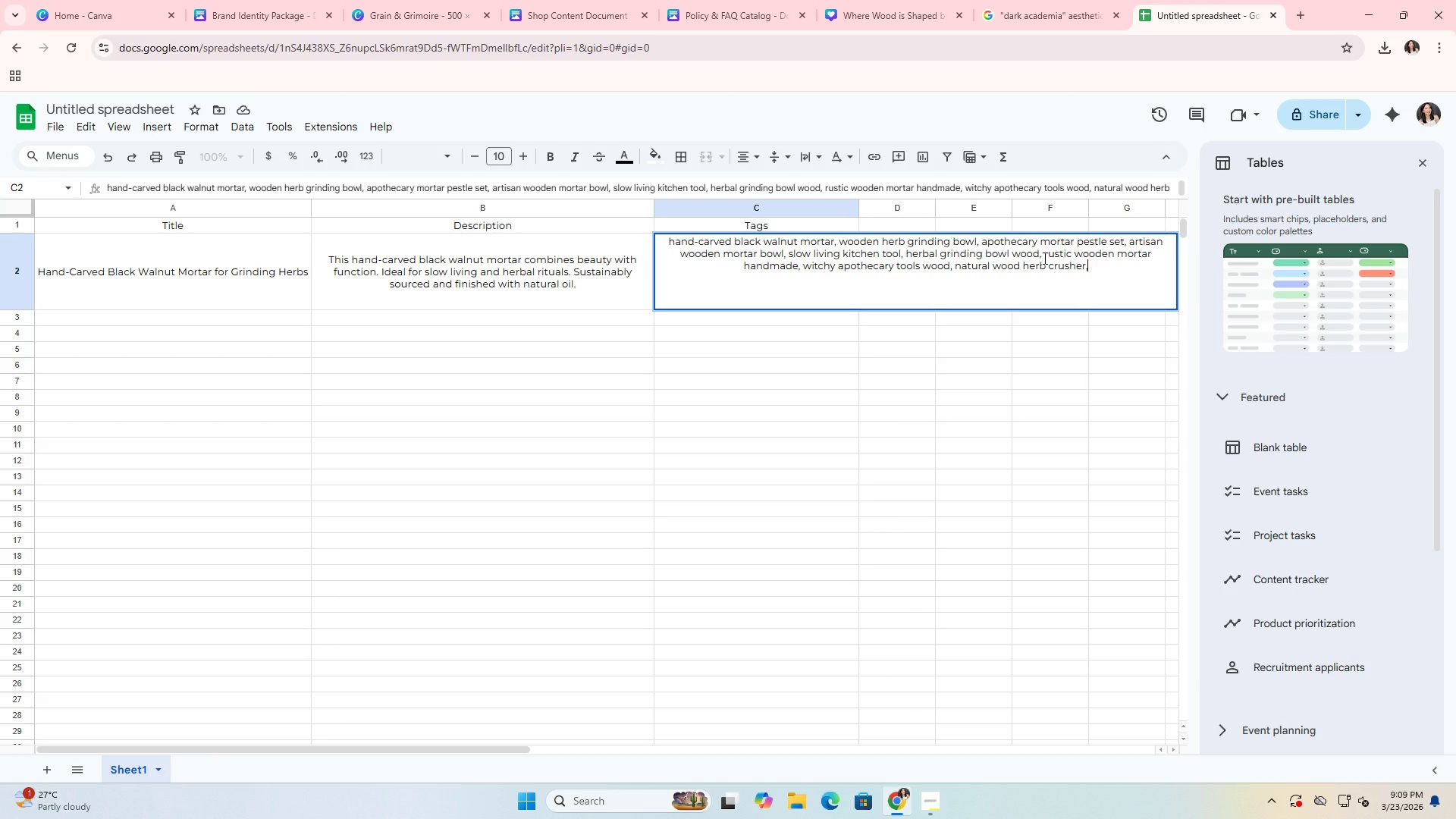 
type( )
key(Backspace)
type(handmade )
 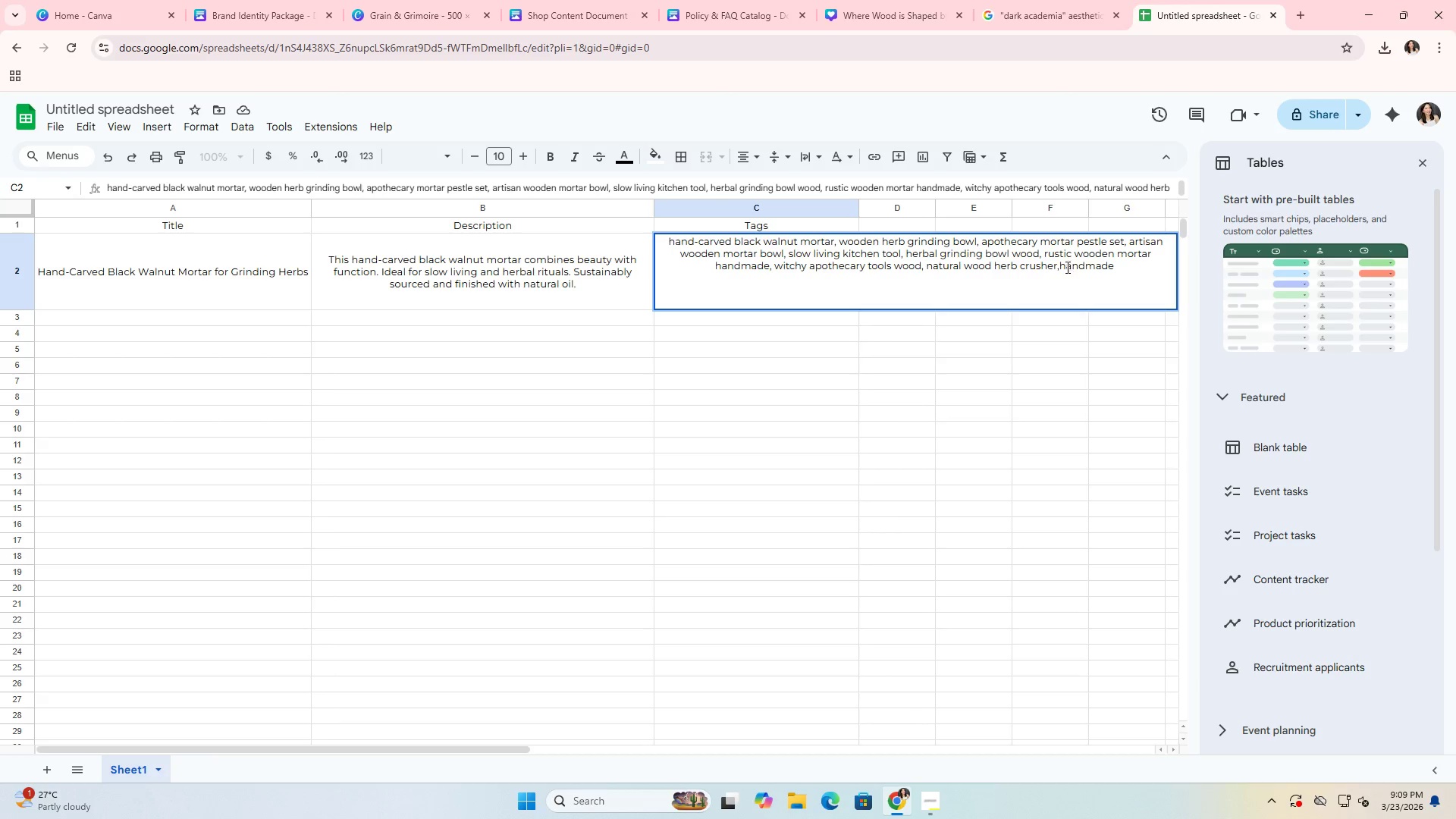 
left_click([1060, 269])
 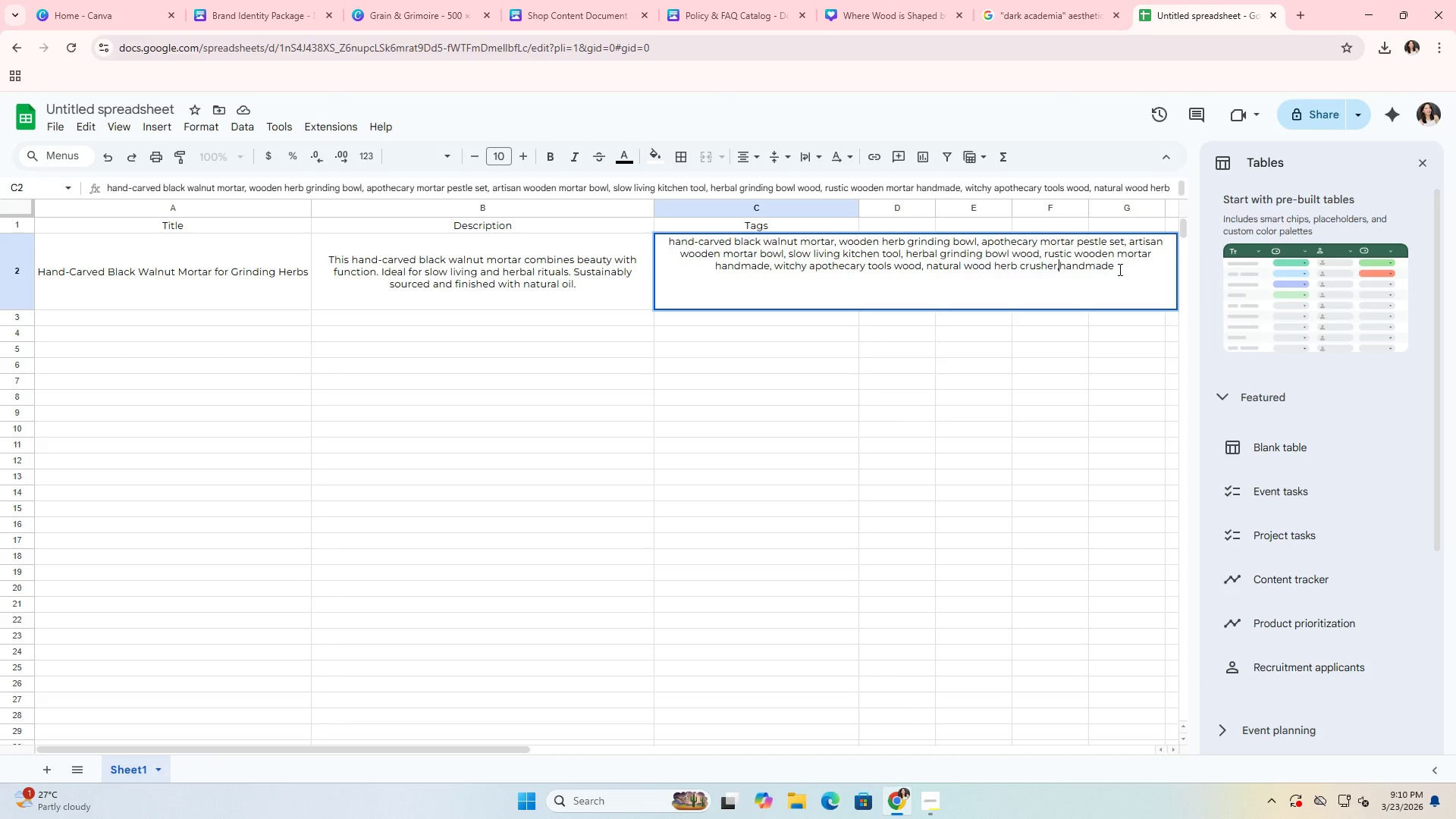 
key(Space)
 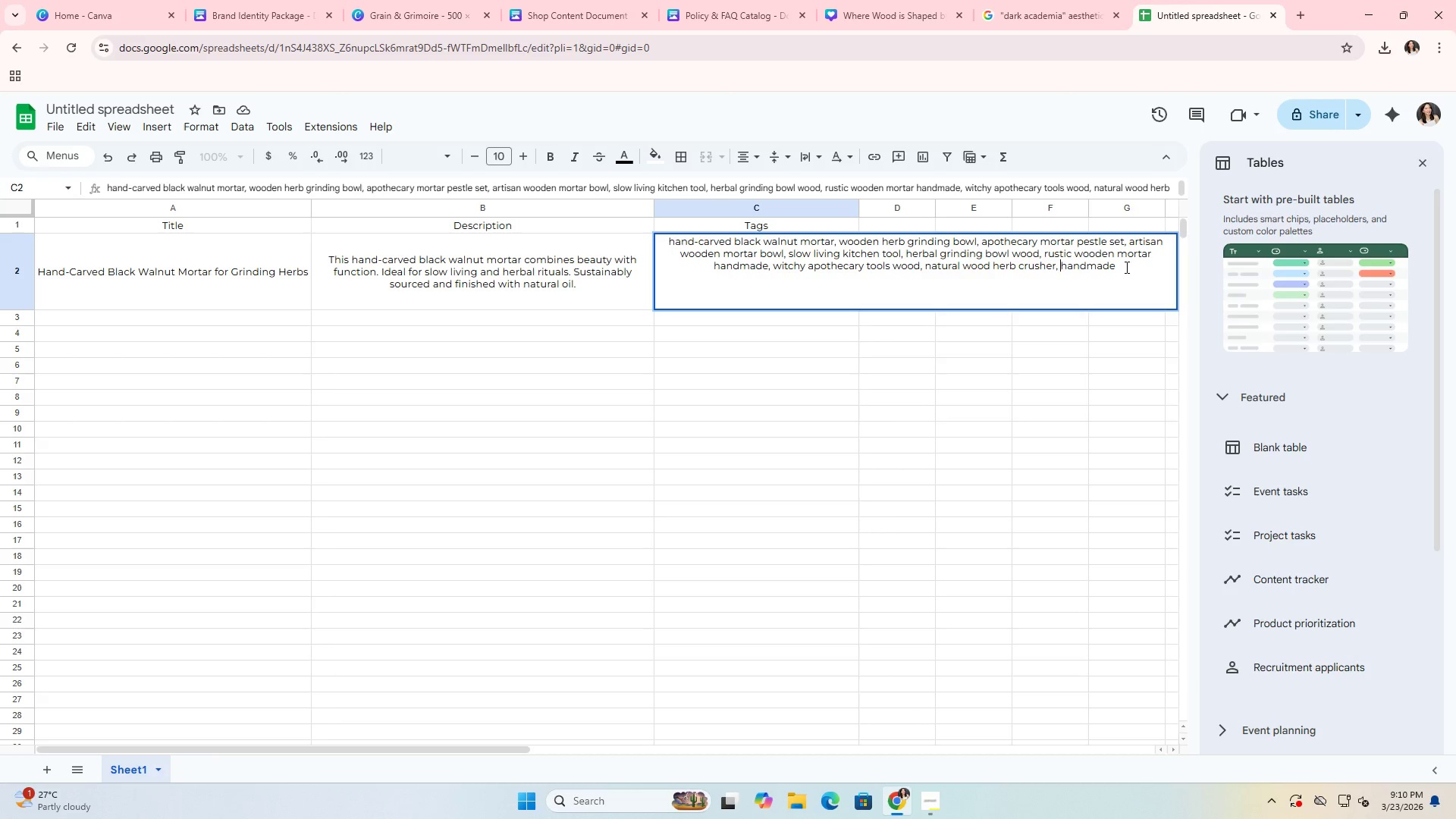 
left_click([1125, 267])
 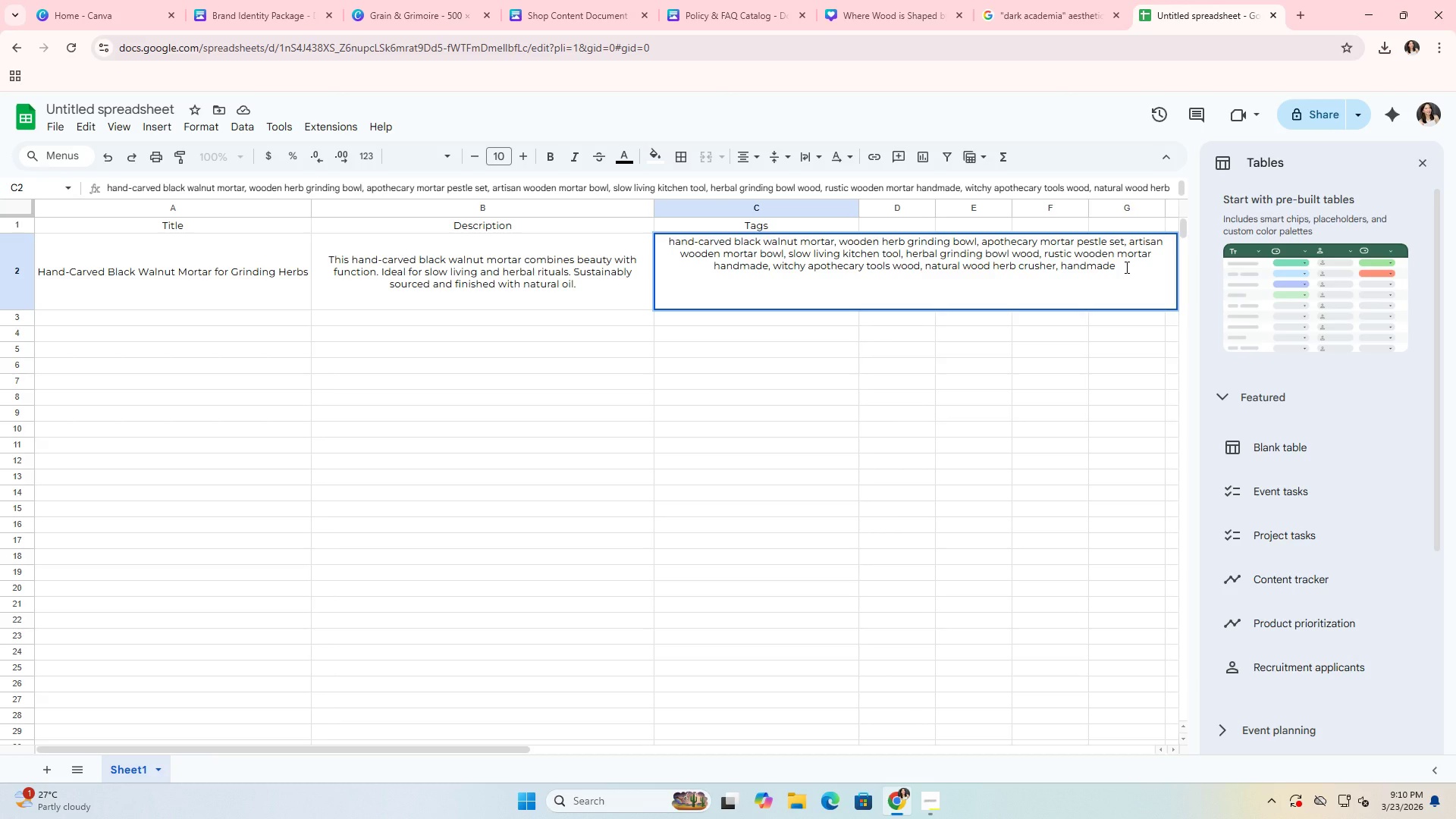 
type(wooden kitchenware)
 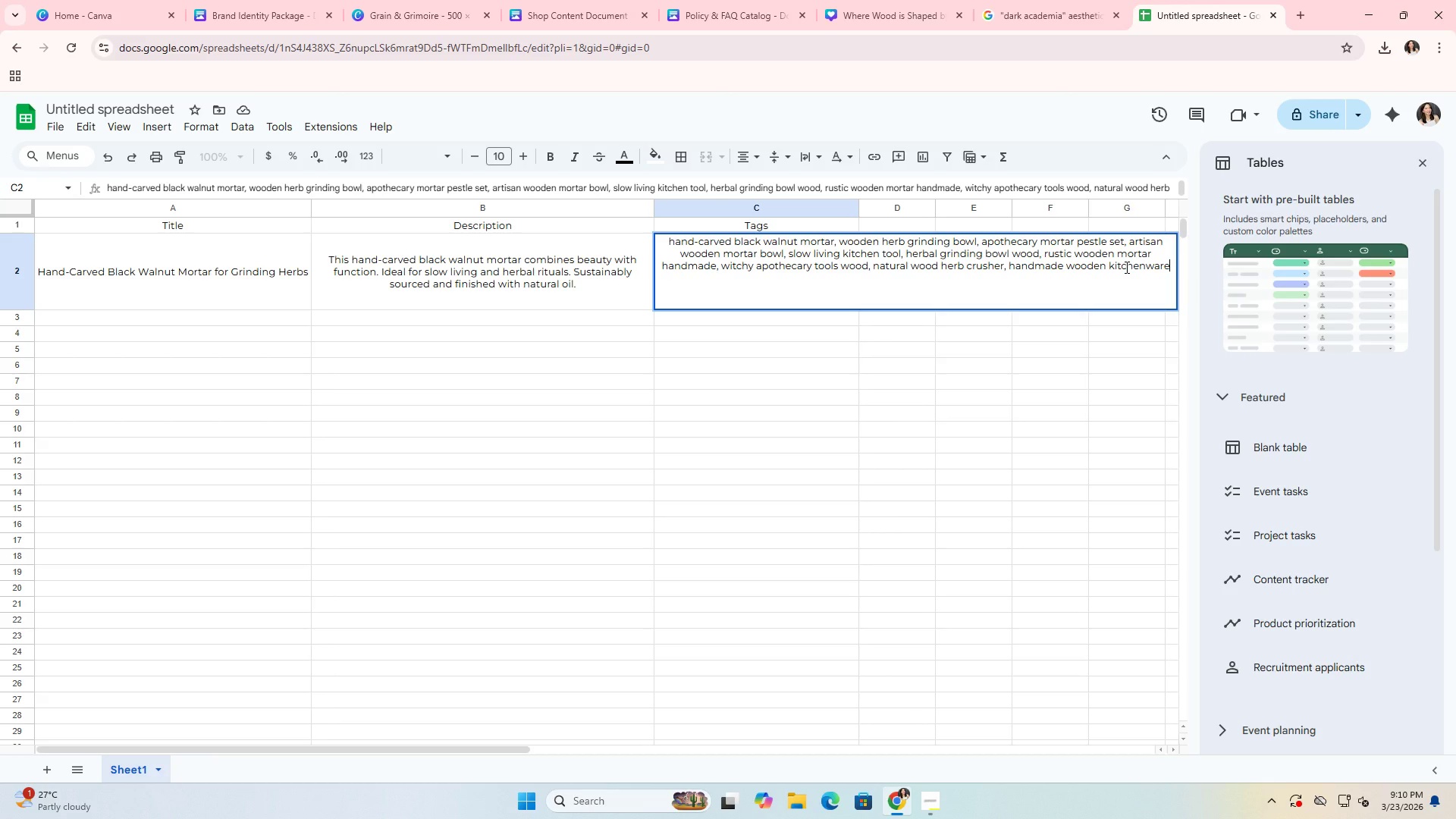 
type(, black walnut kitchen tools, herbal ritual )
 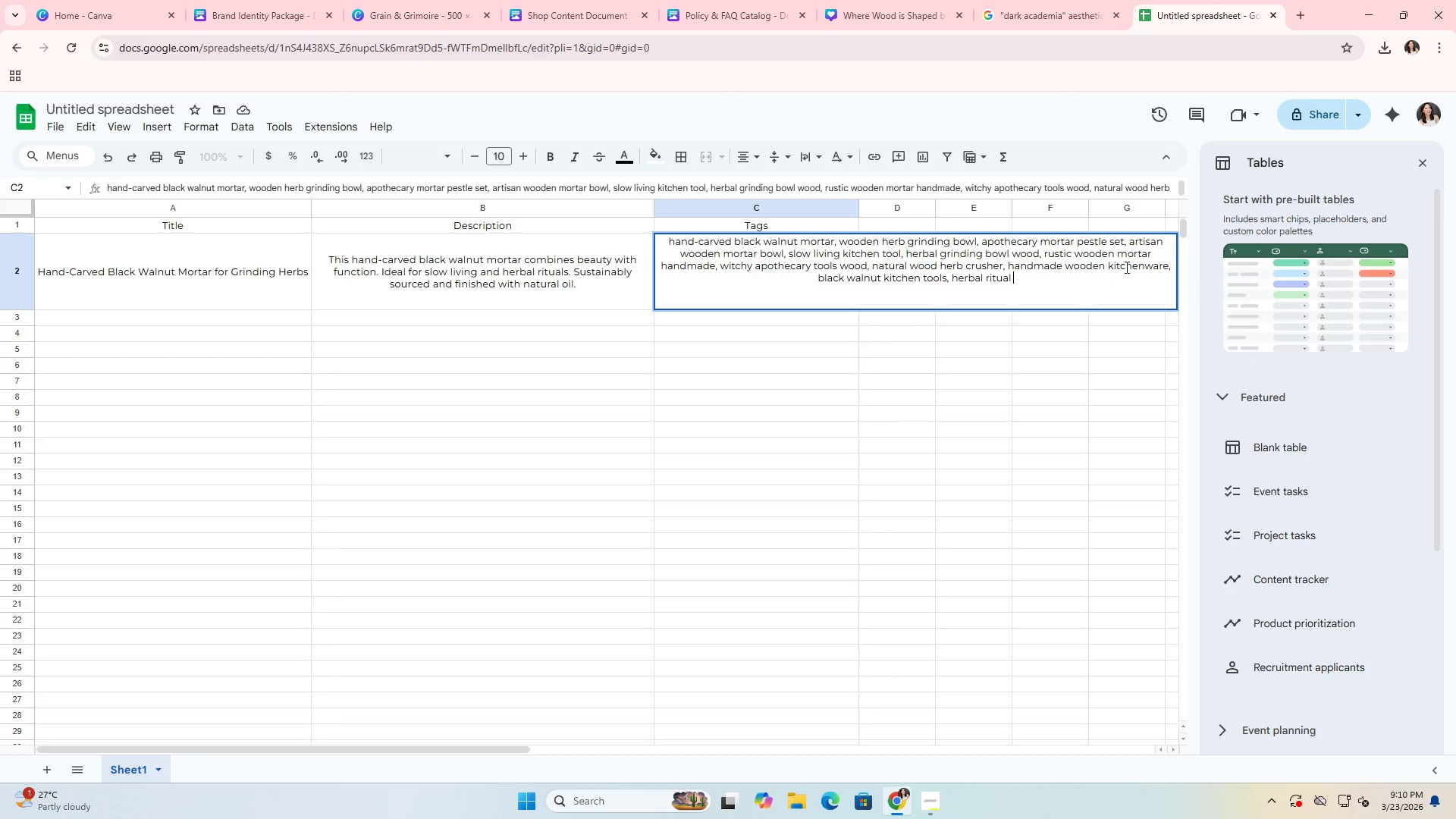 
type(grinding bowl, unique wooden mortar gift)
 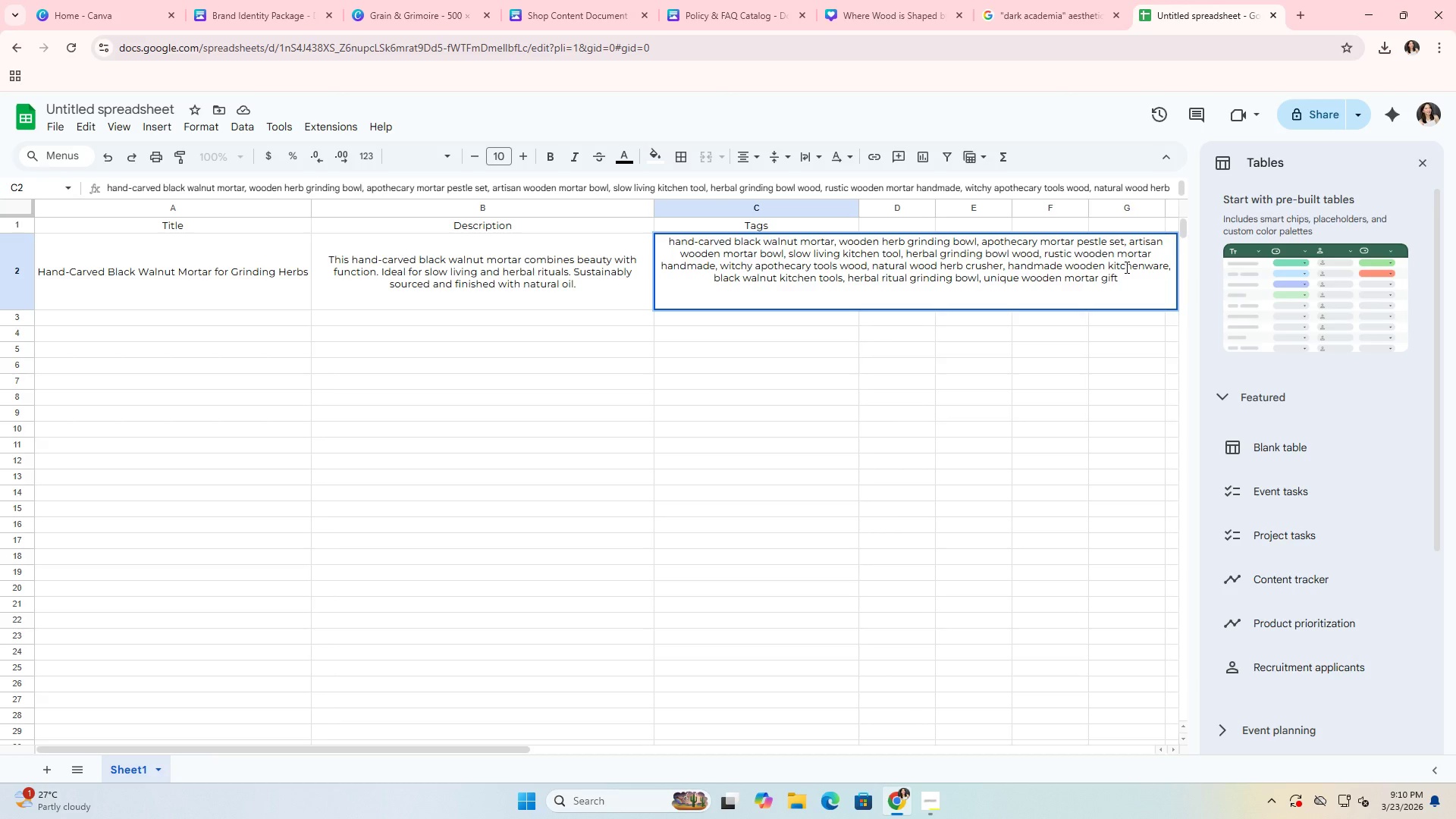 
key(Enter)
 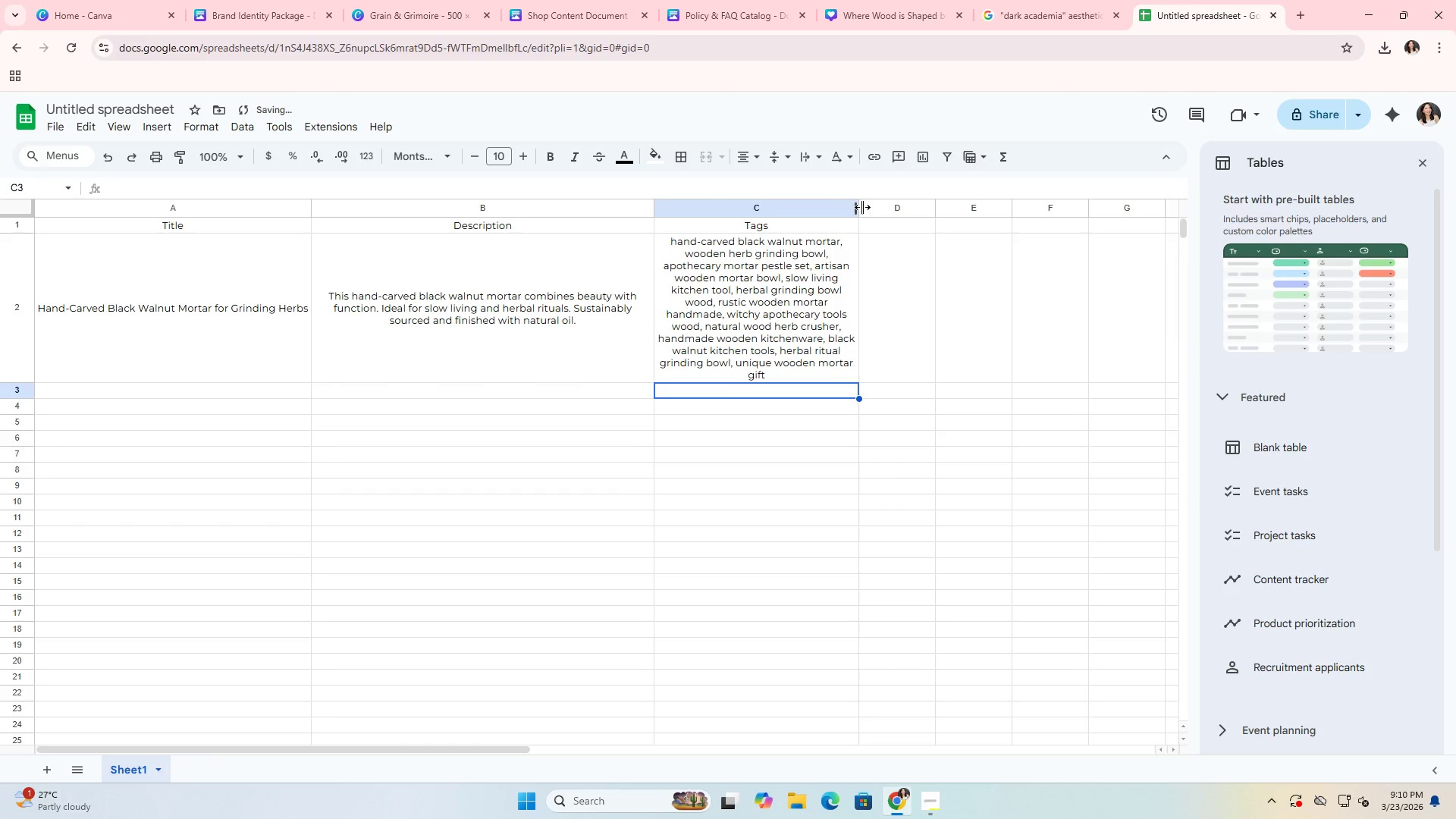 
left_click([786, 281])
 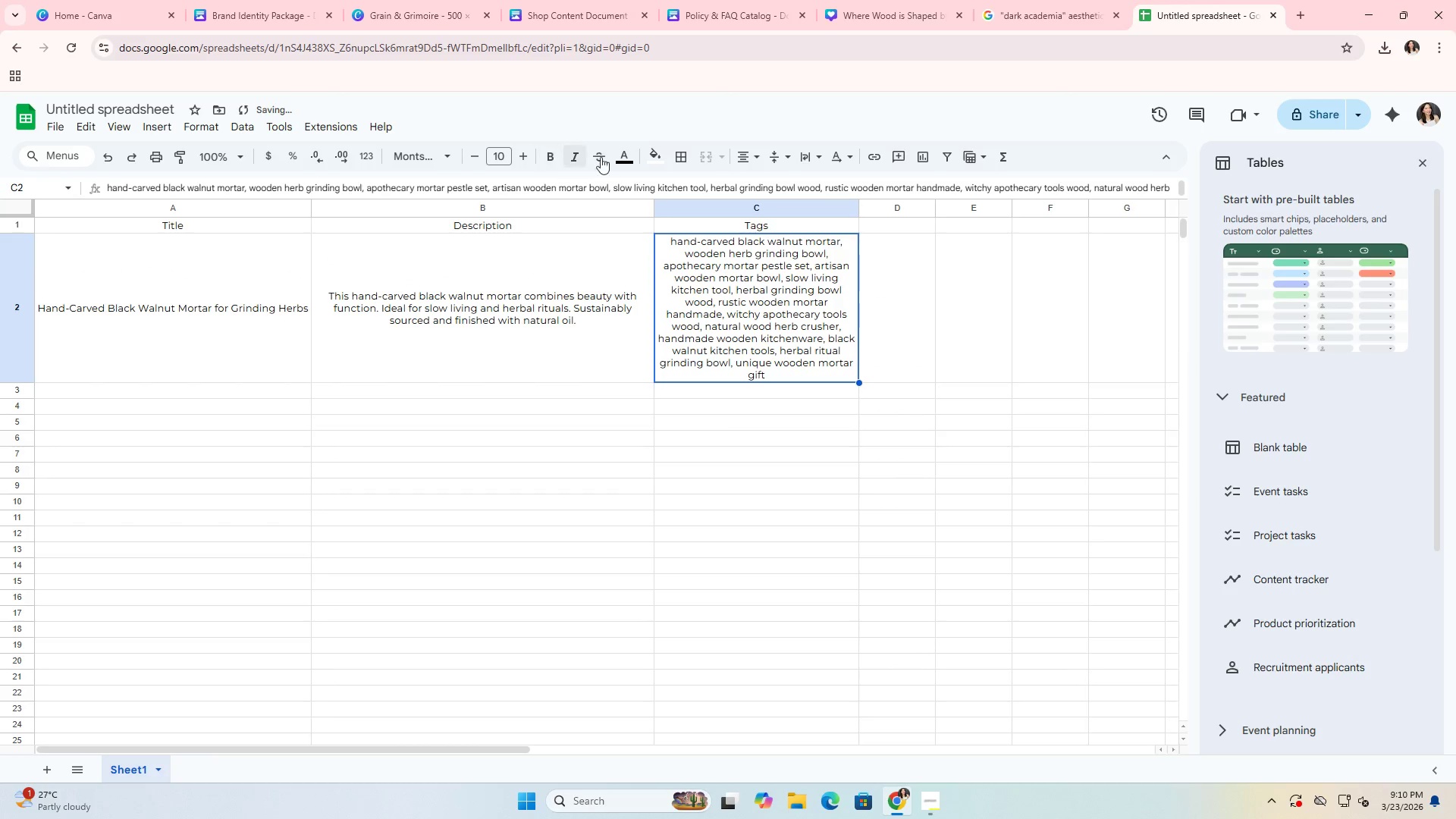 
left_click([737, 156])
 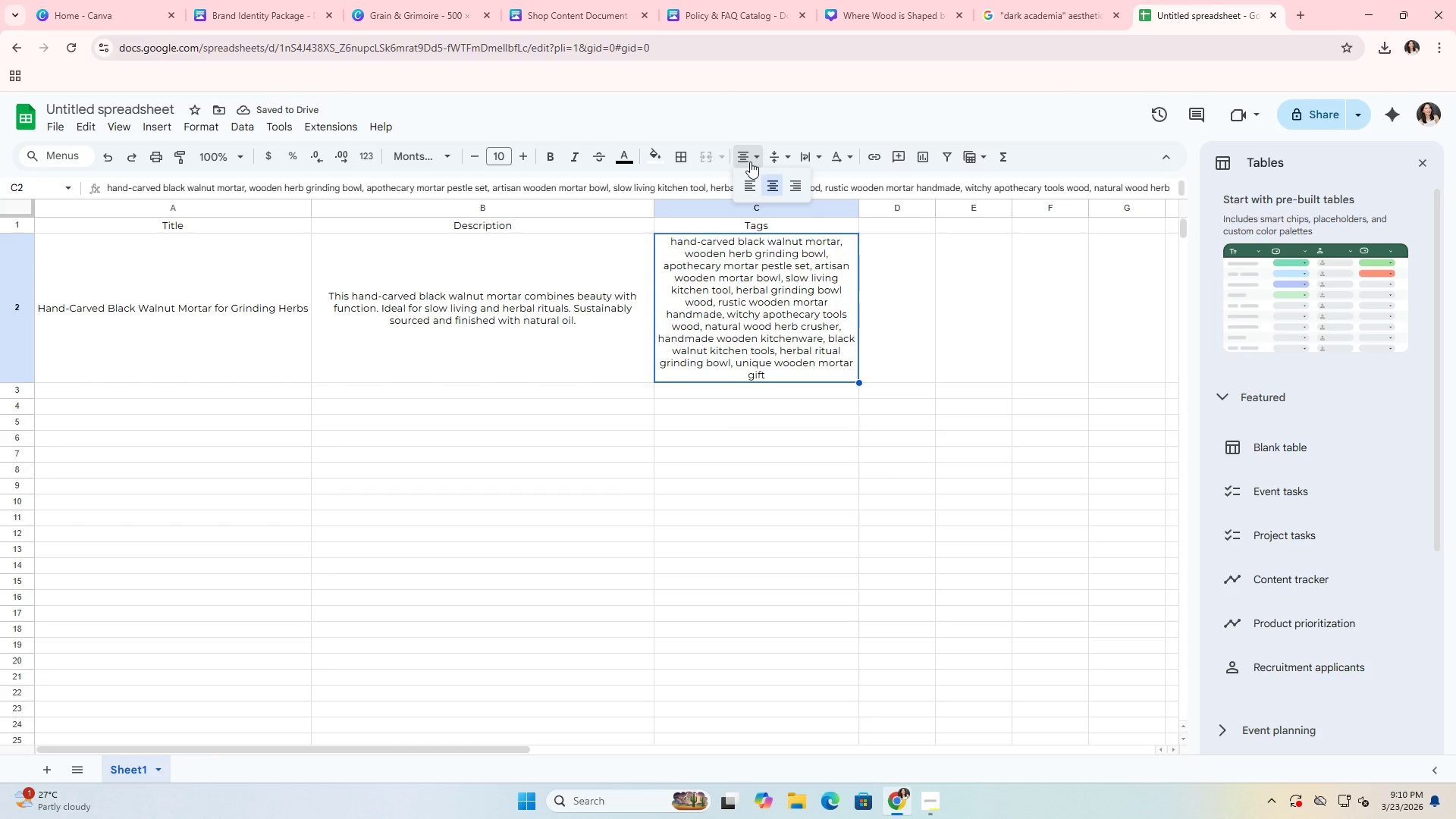 
left_click([750, 162])
 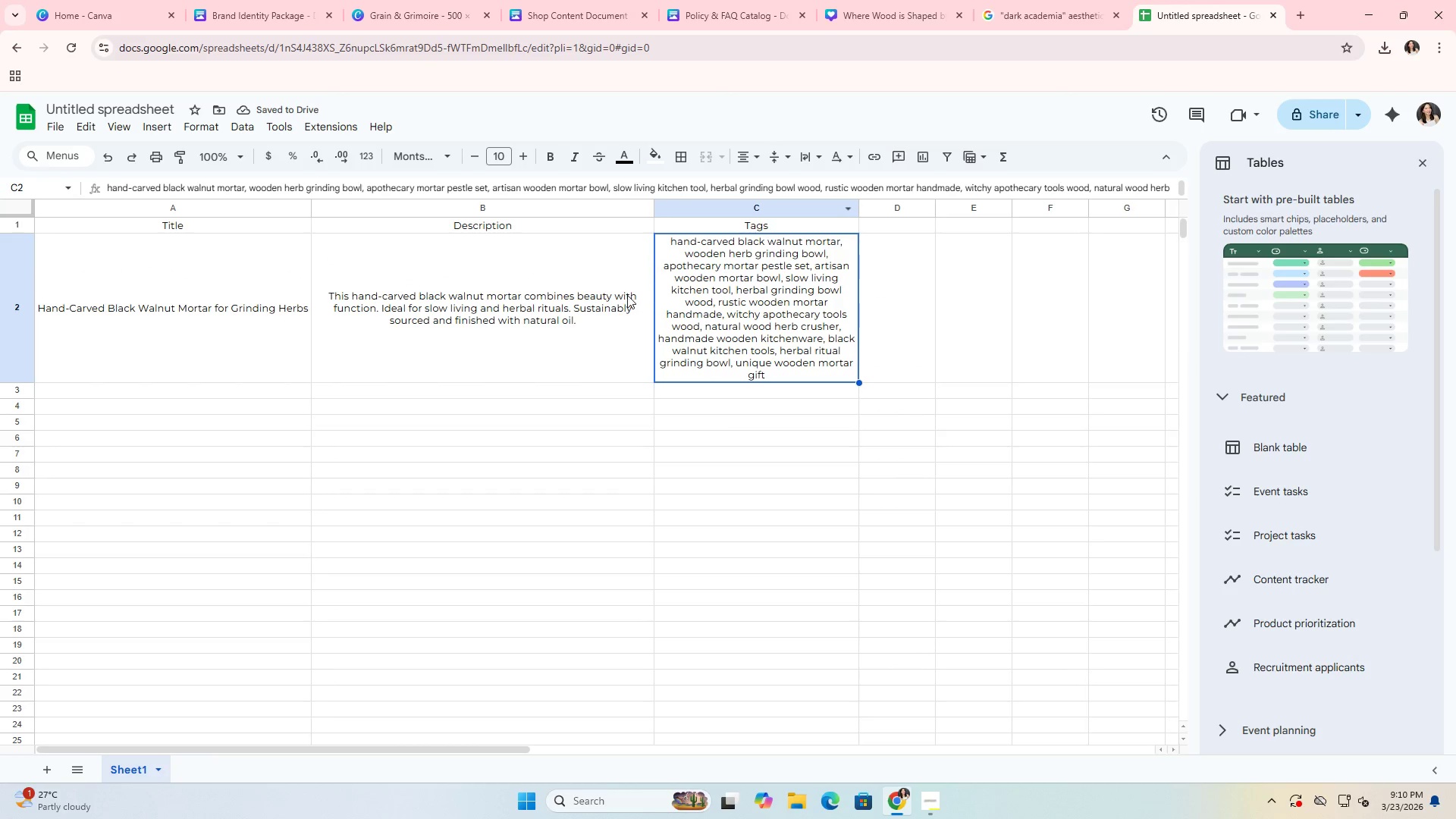 
left_click([566, 320])
 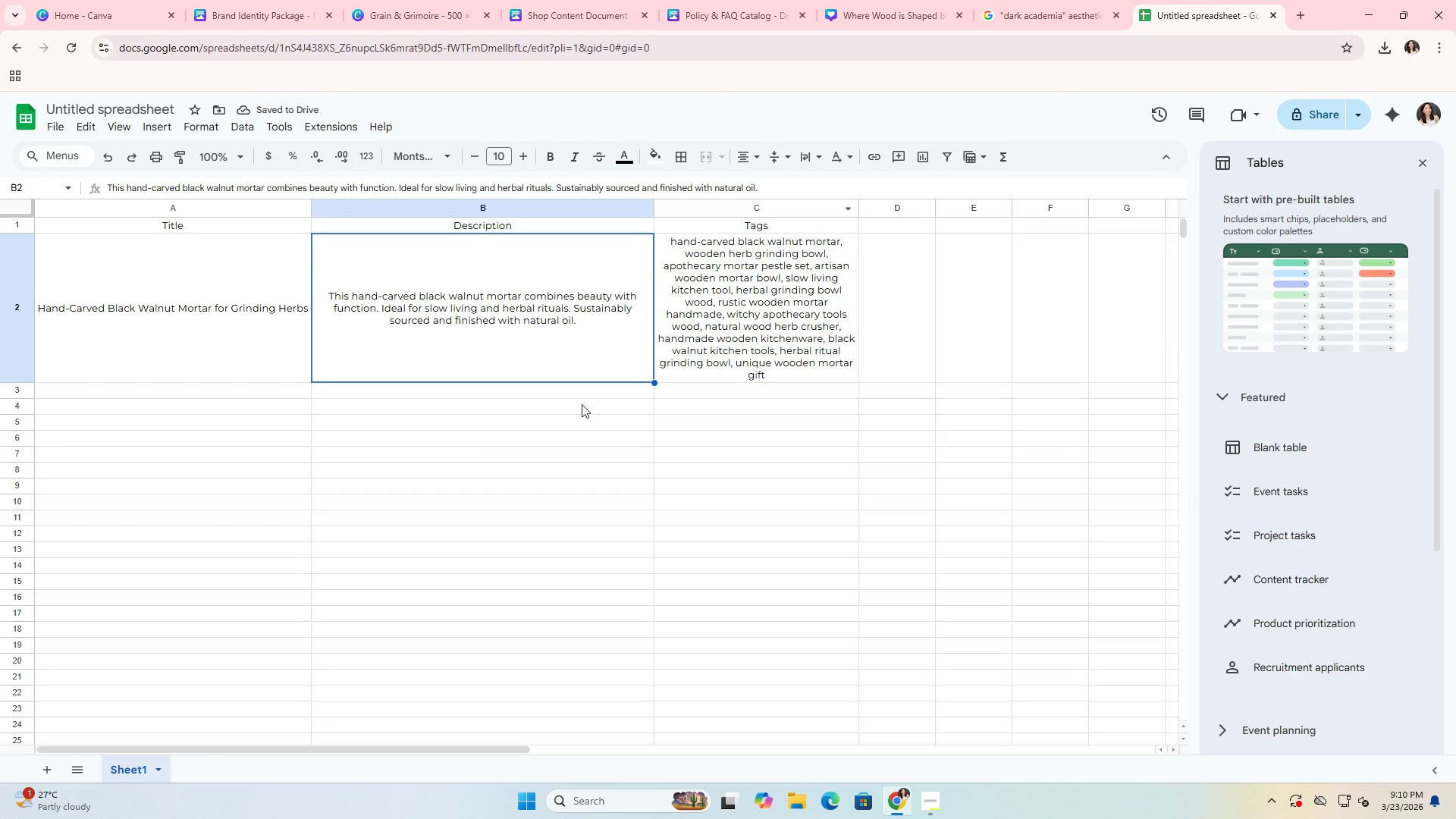 
left_click([435, 426])
 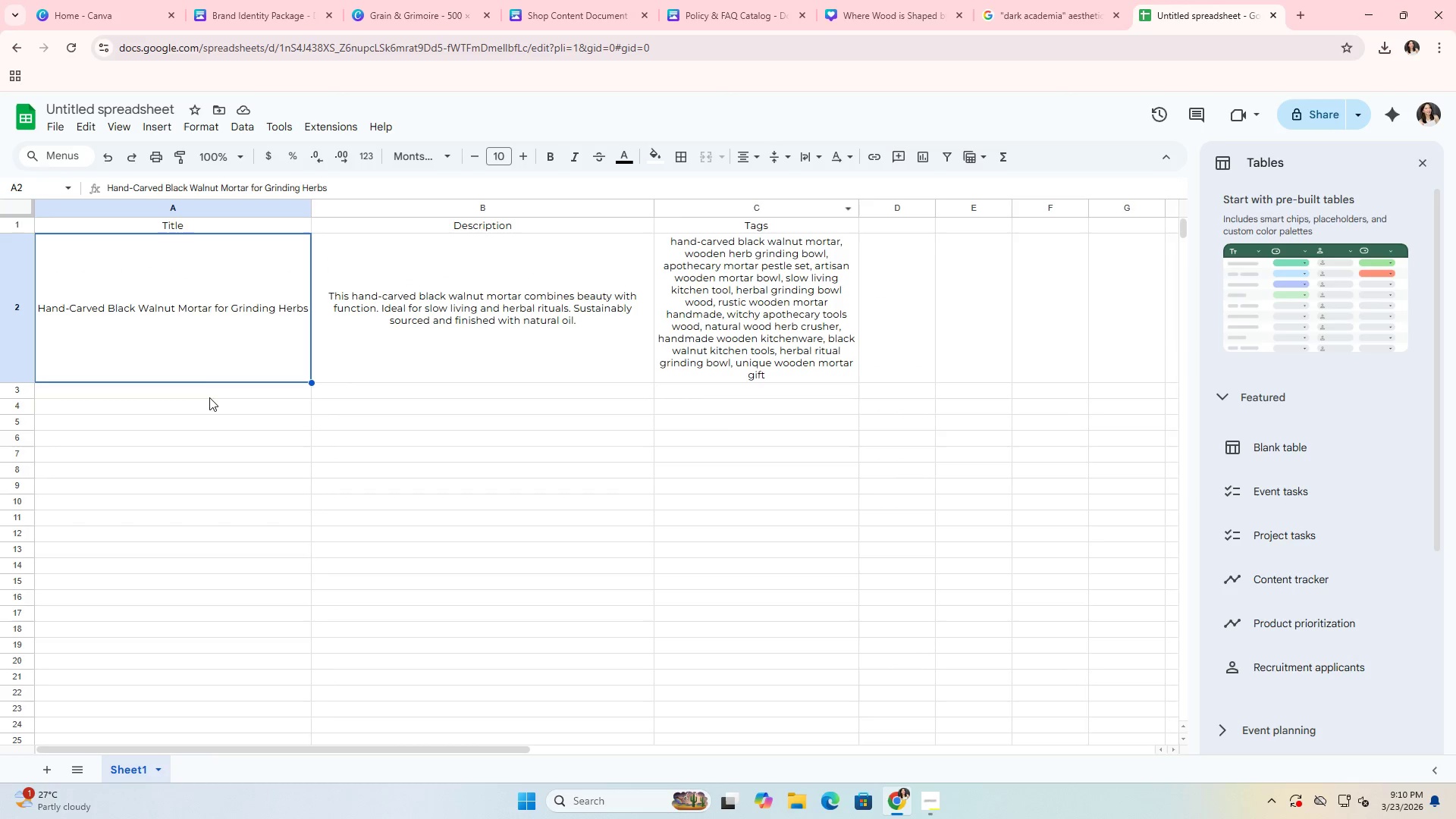 
left_click([214, 396])
 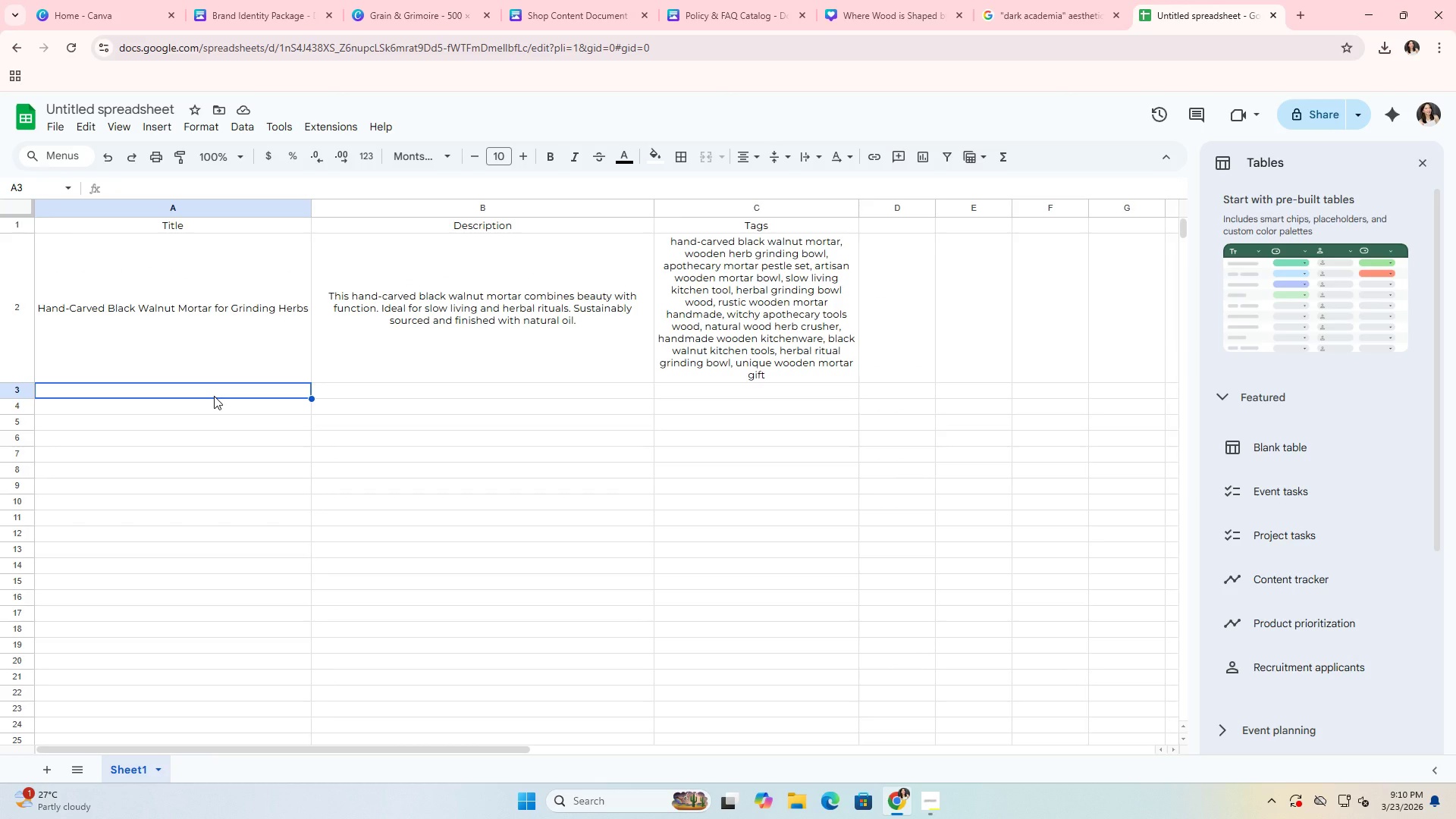 
type(Botanical )
 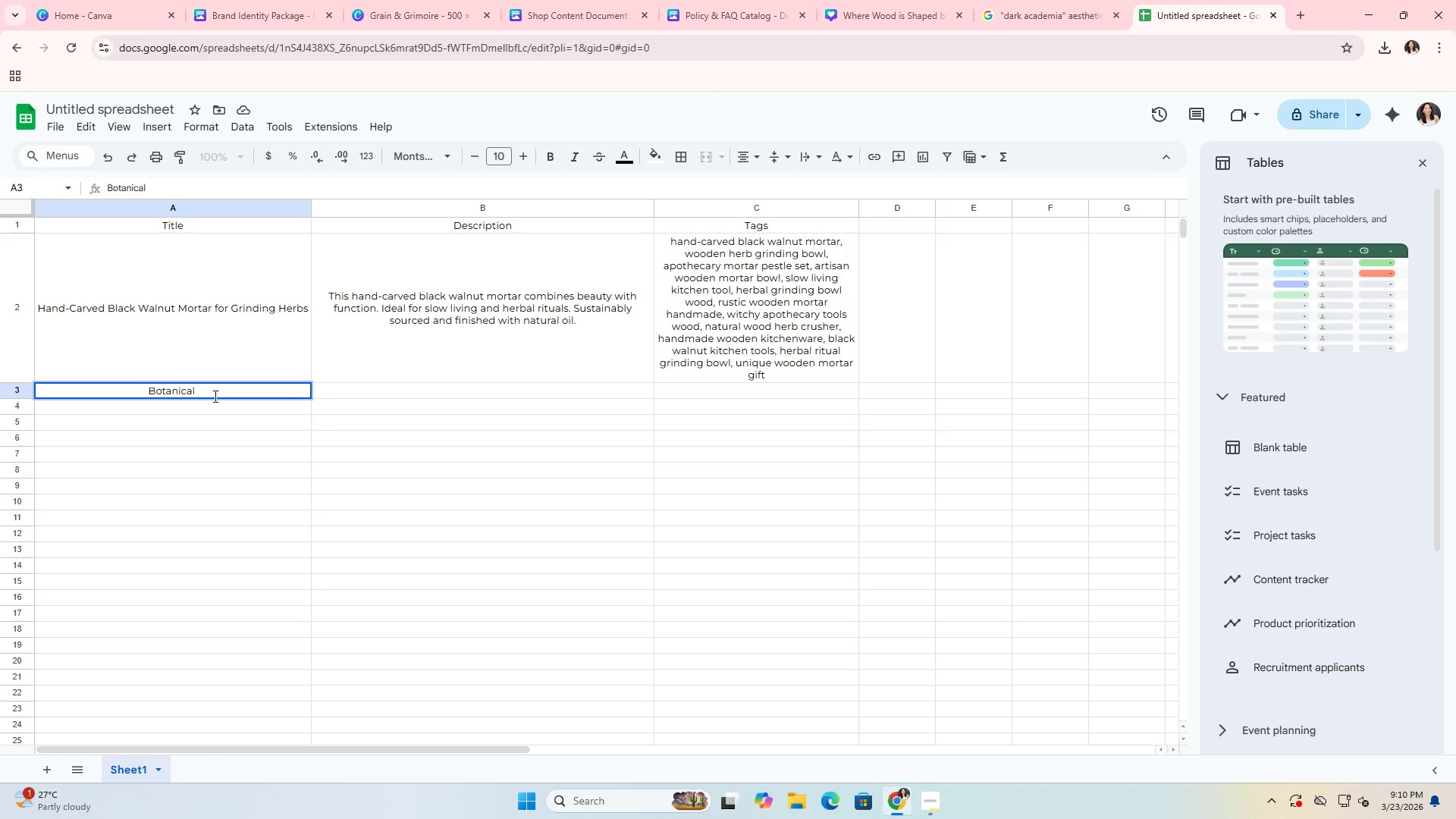 
type(Engraved Cherry Wood Sop)
key(Backspace)
key(Backspace)
type(poon for Herbs)
 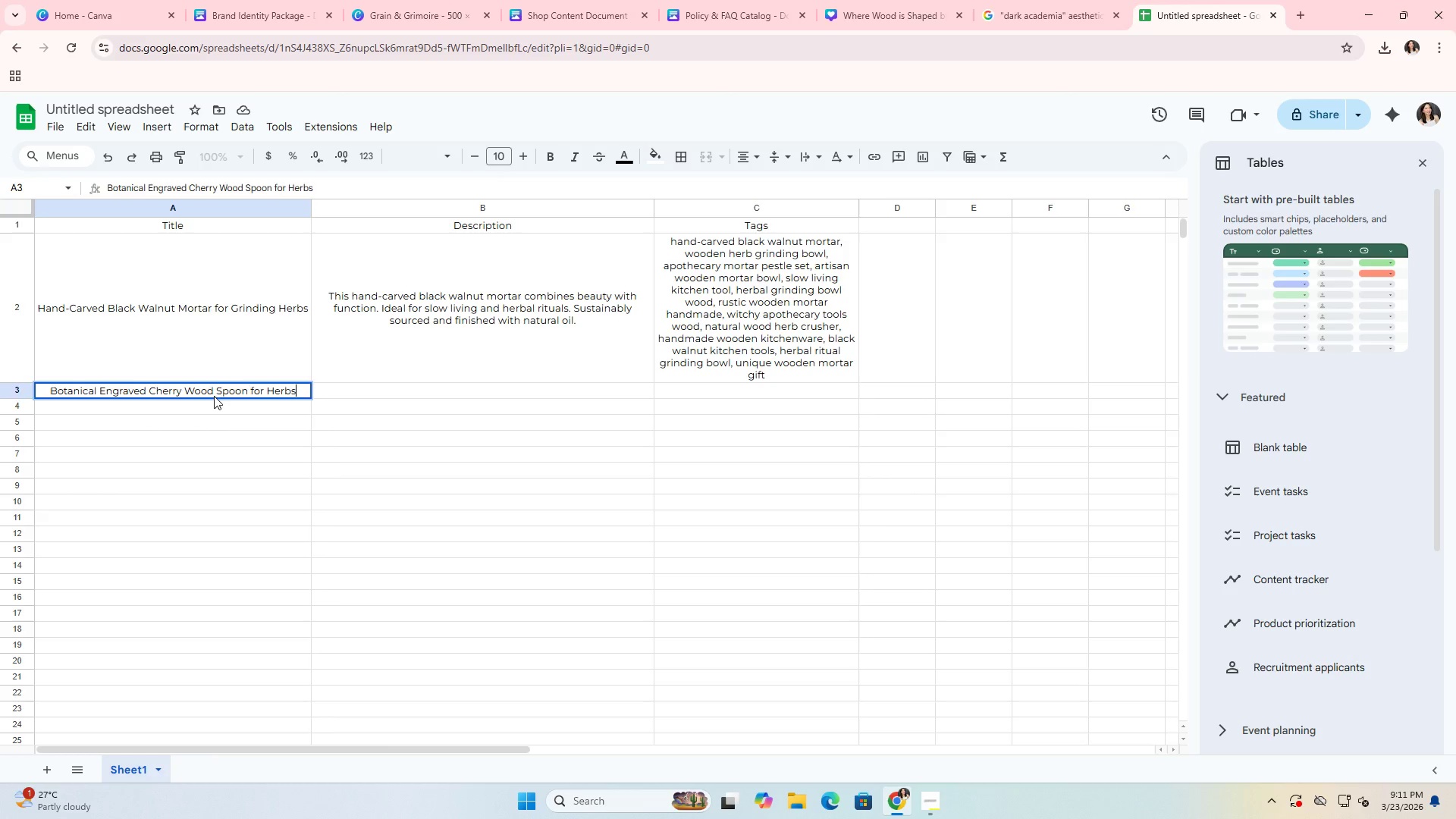 
key(Enter)
 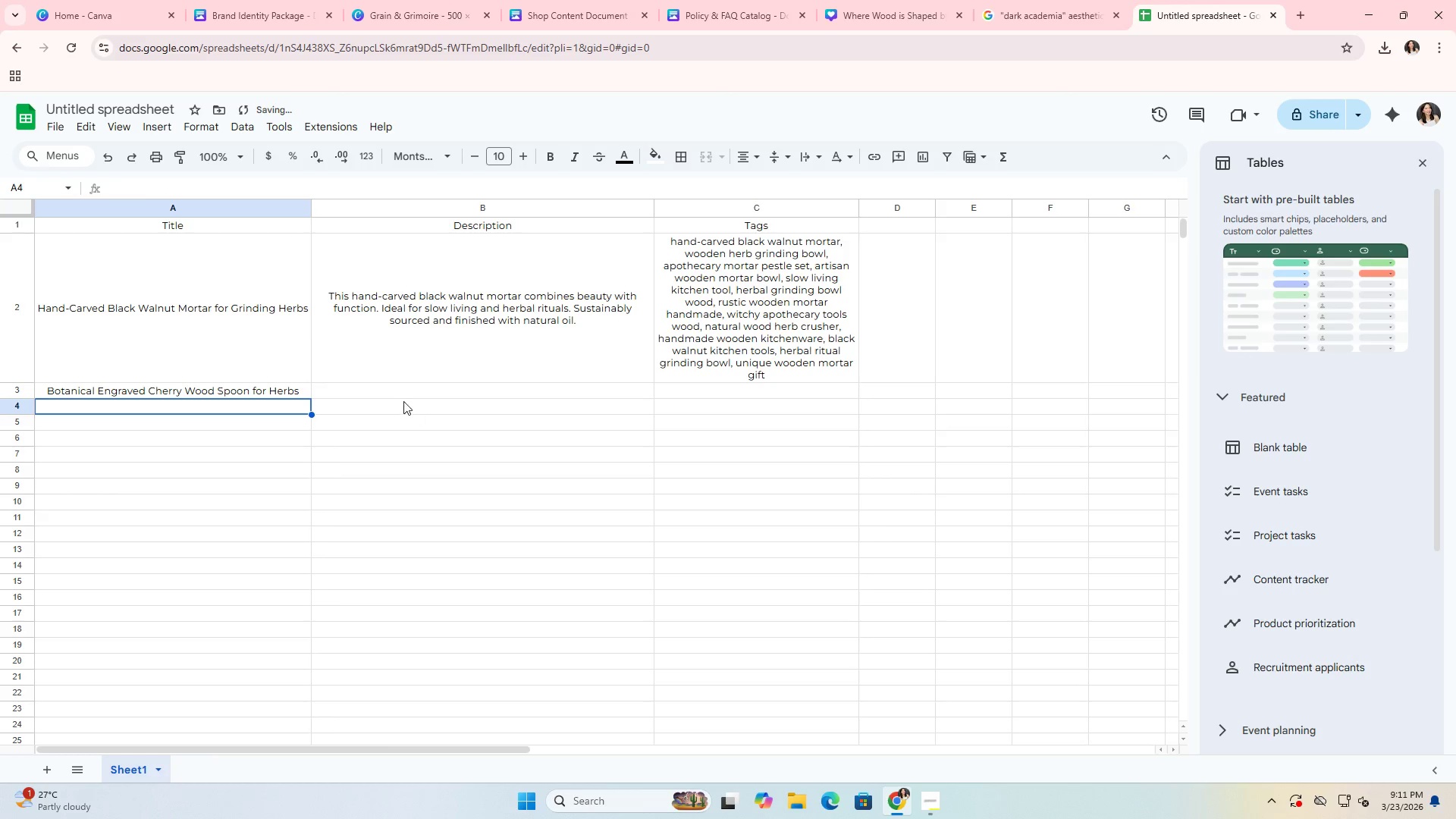 
left_click([413, 394])
 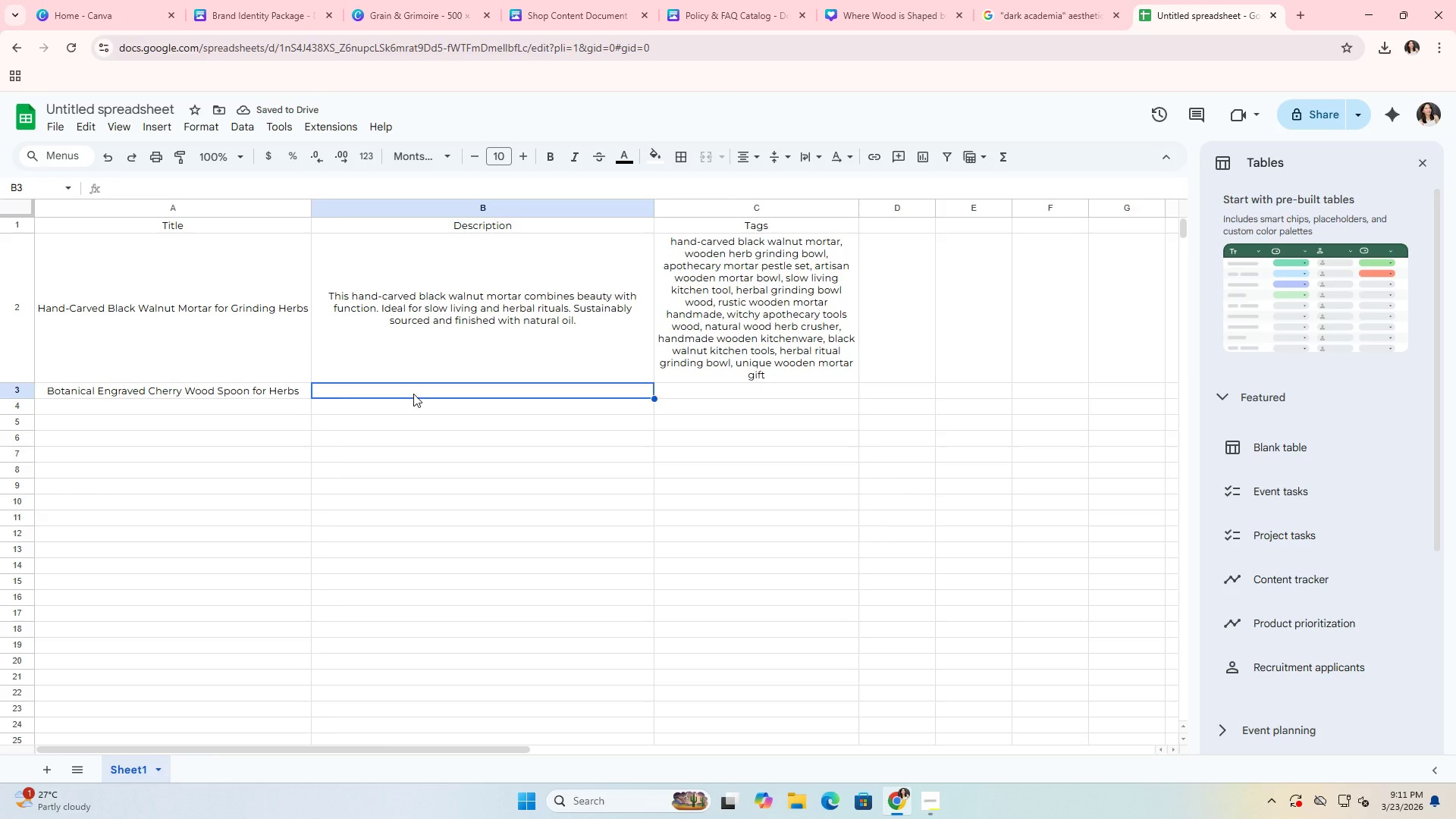 
type(This botanical engraved vherry )
key(Backspace)
key(Backspace)
key(Backspace)
key(Backspace)
key(Backspace)
key(Backspace)
key(Backspace)
type(cherry wood spoon is perfect fpr)
key(Backspace)
key(Backspace)
type(or scooping herbs, powders, and spices, )
key(Backspace)
key(Backspace)
type(. Hand-carved )
 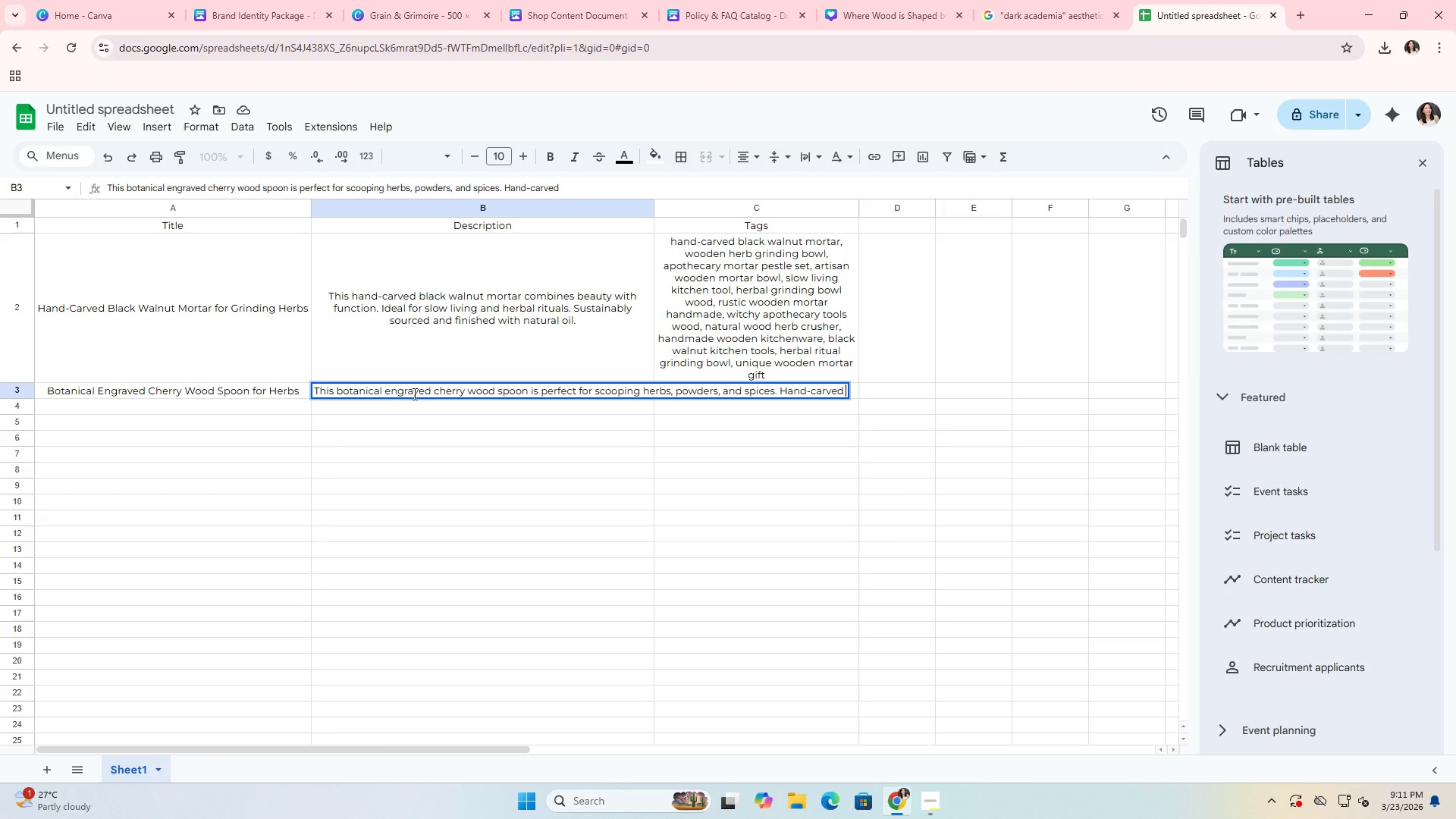 
type(with care, it blends g)
key(Backspace)
type(functionality)
key(Backspace)
type(y with artisanal beauty for everyday ritual use.)
 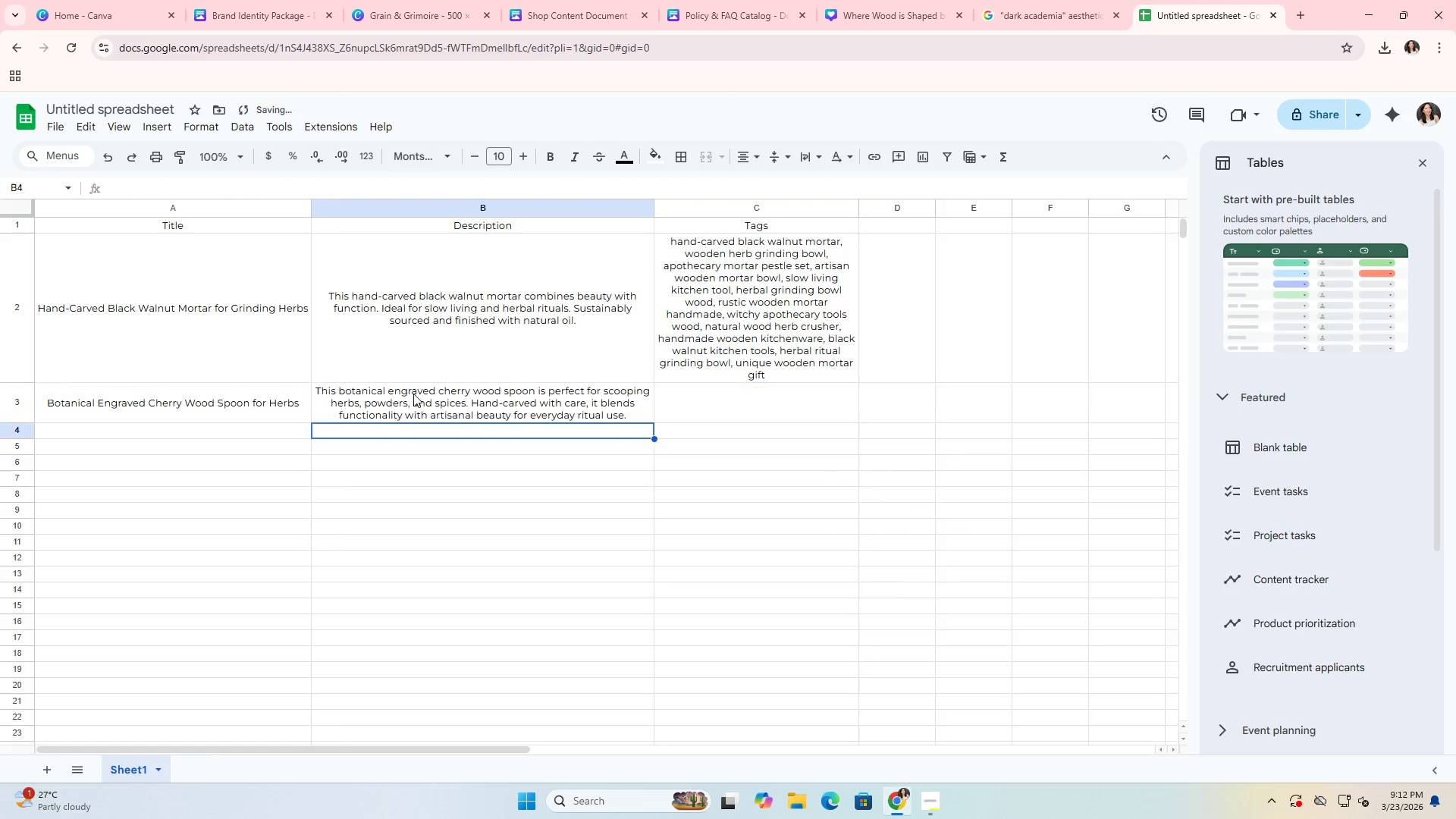 
key(Enter)
 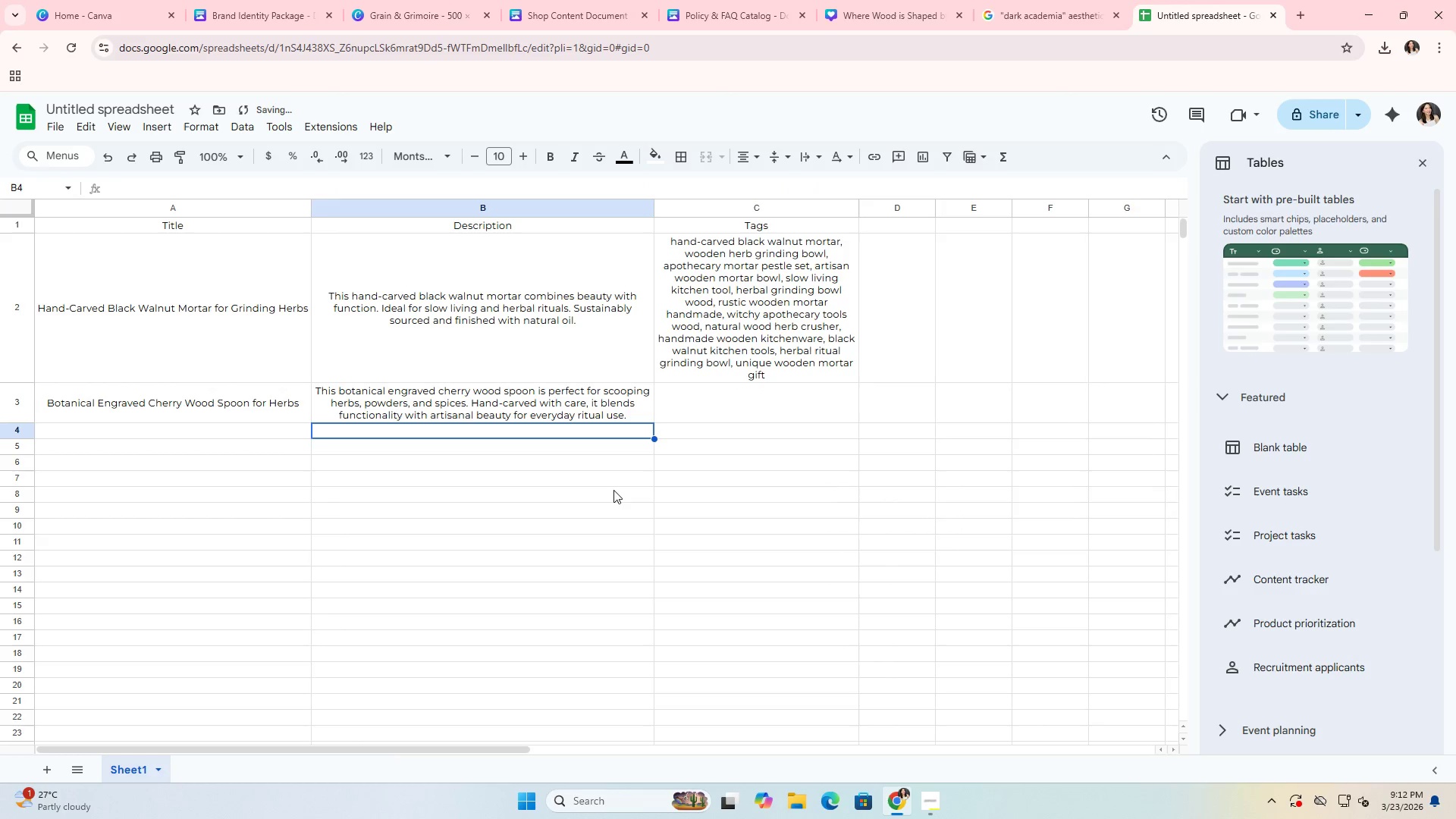 
left_click([692, 394])
 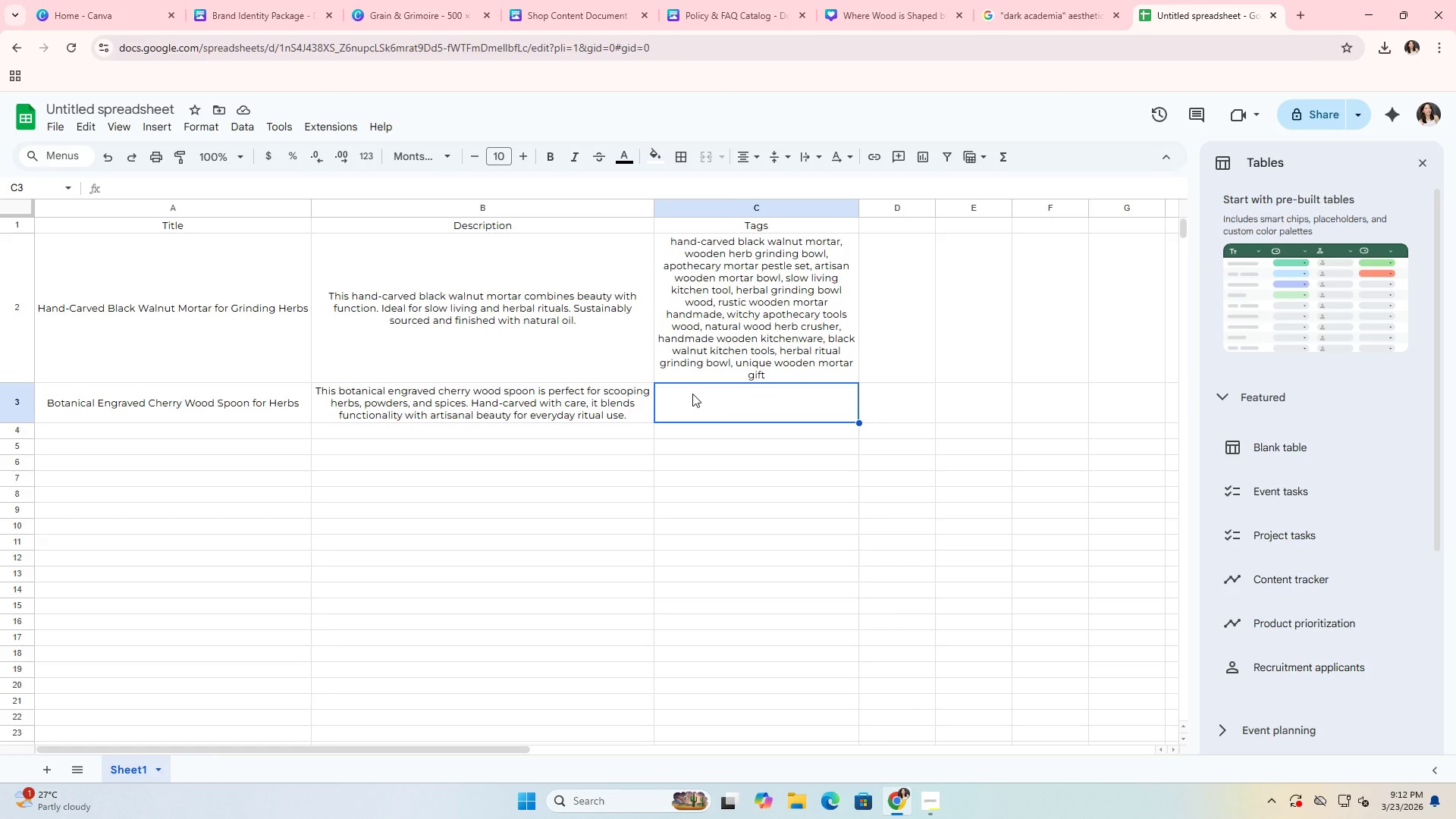 
wait(19.11)
 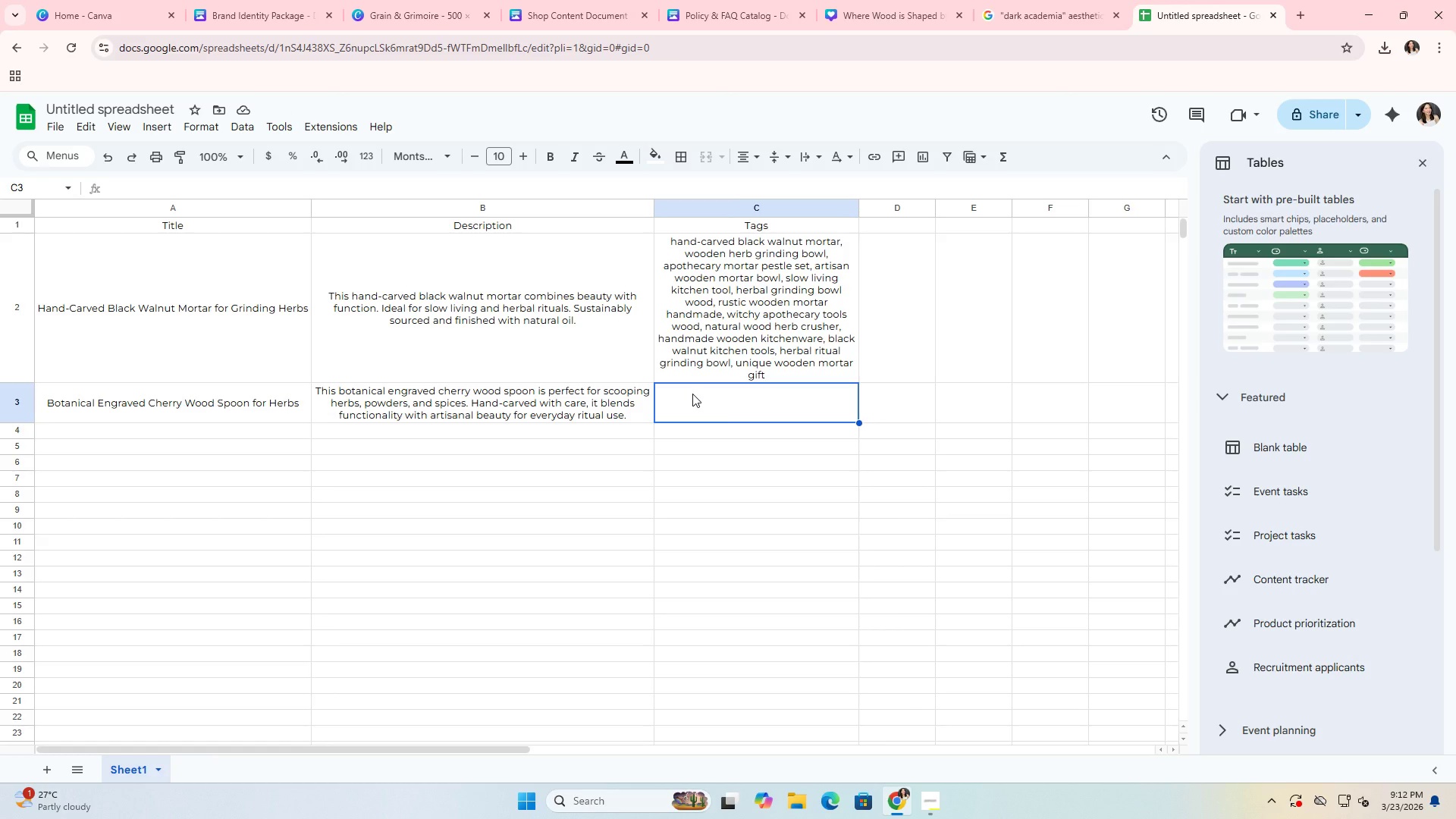 
type(botanical engraved wooden spoon )
key(Backspace)
type(, )
 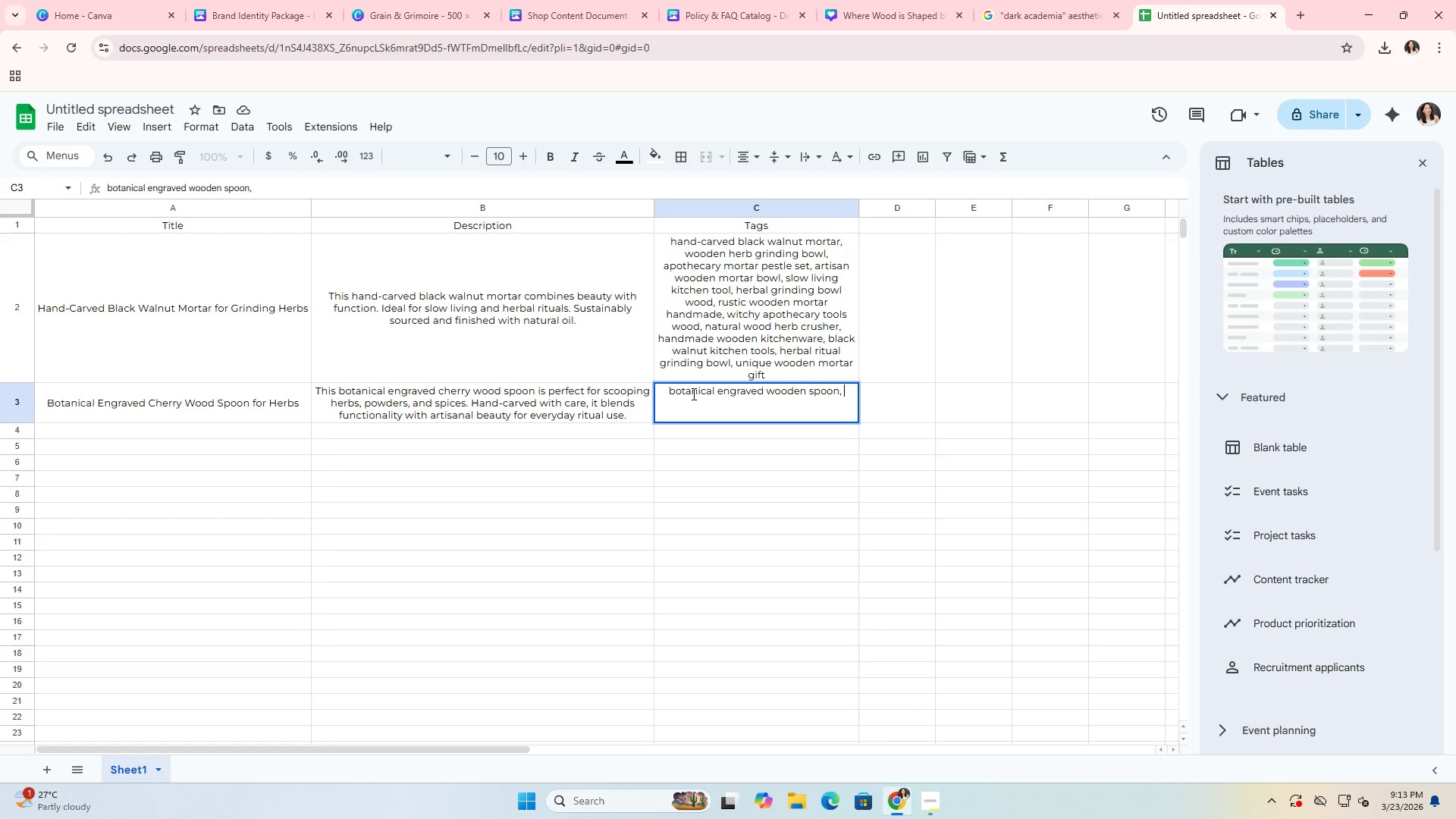 
wait(17.58)
 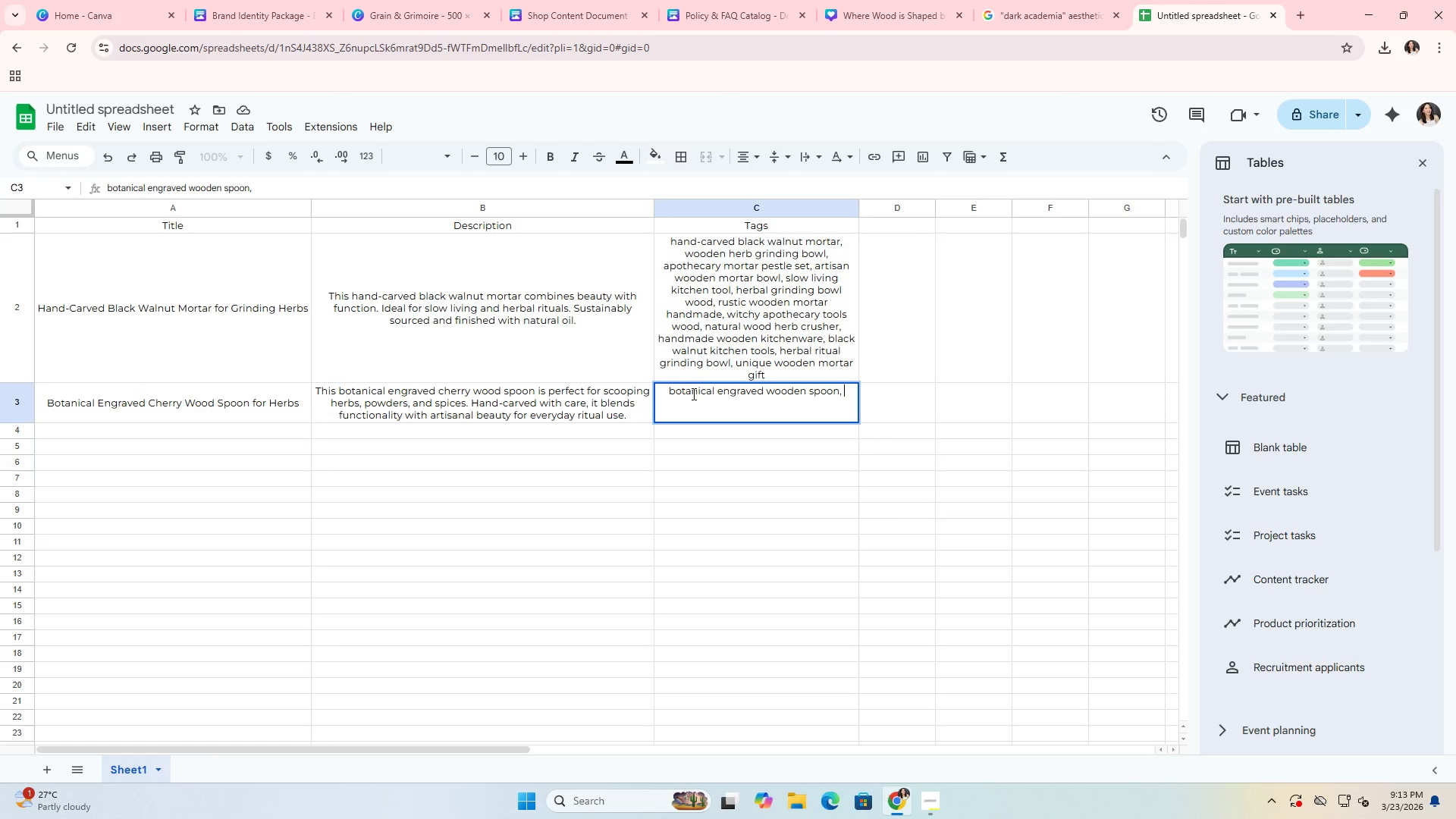 
type(cherry wood herb spoon, hand carved wooden spoon, )
 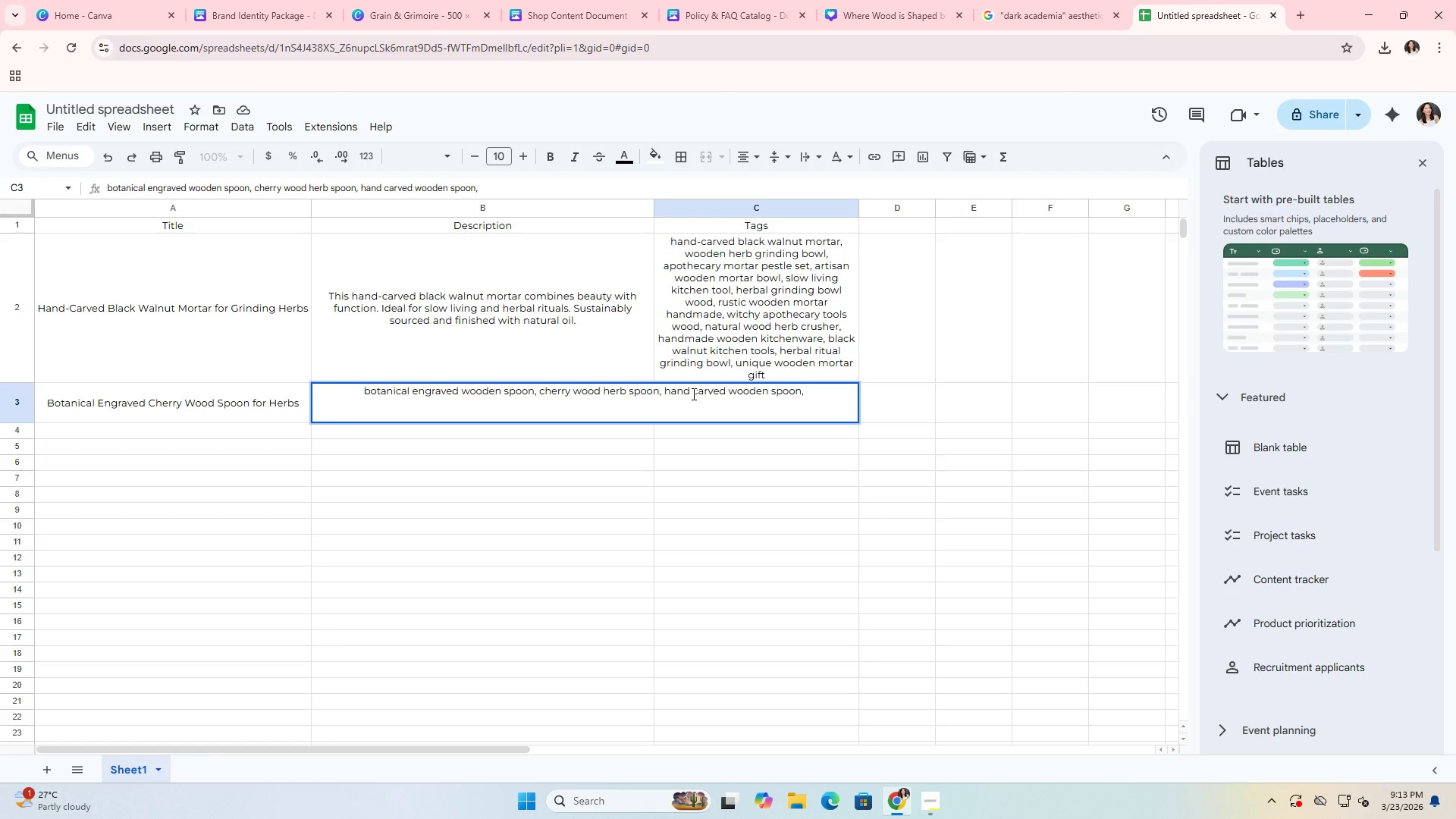 
type(apothecary herb scopp)
key(Backspace)
key(Backspace)
type(op spoon, wooden spoon for herbs, artisan kitchen wooden spoon, herbal ritual spoon wood, rustic carved handmade, c)
key(Backspace)
type(small wooden)
 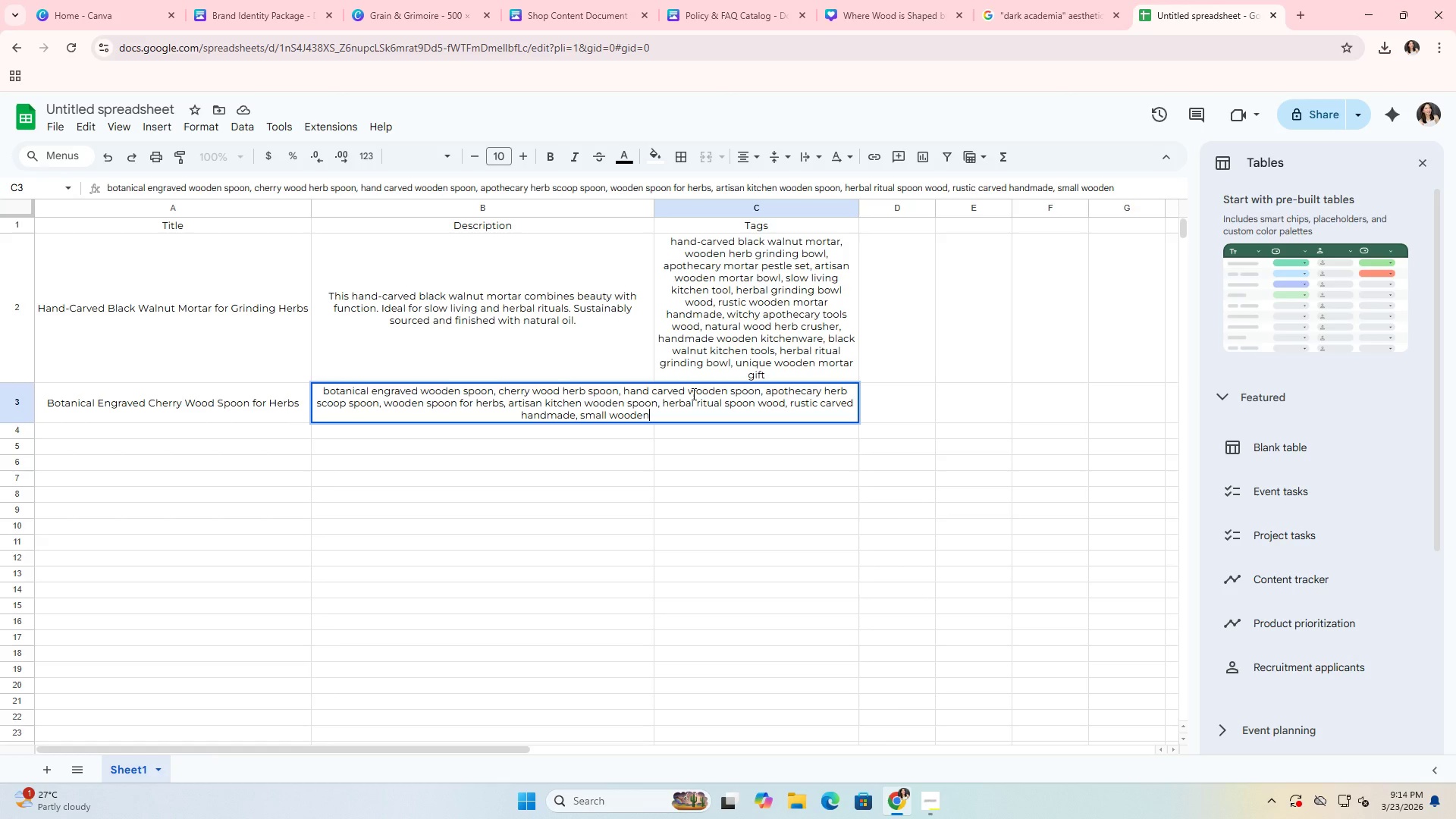 
type( scoop spoon, slow living kitchen spoon, )
 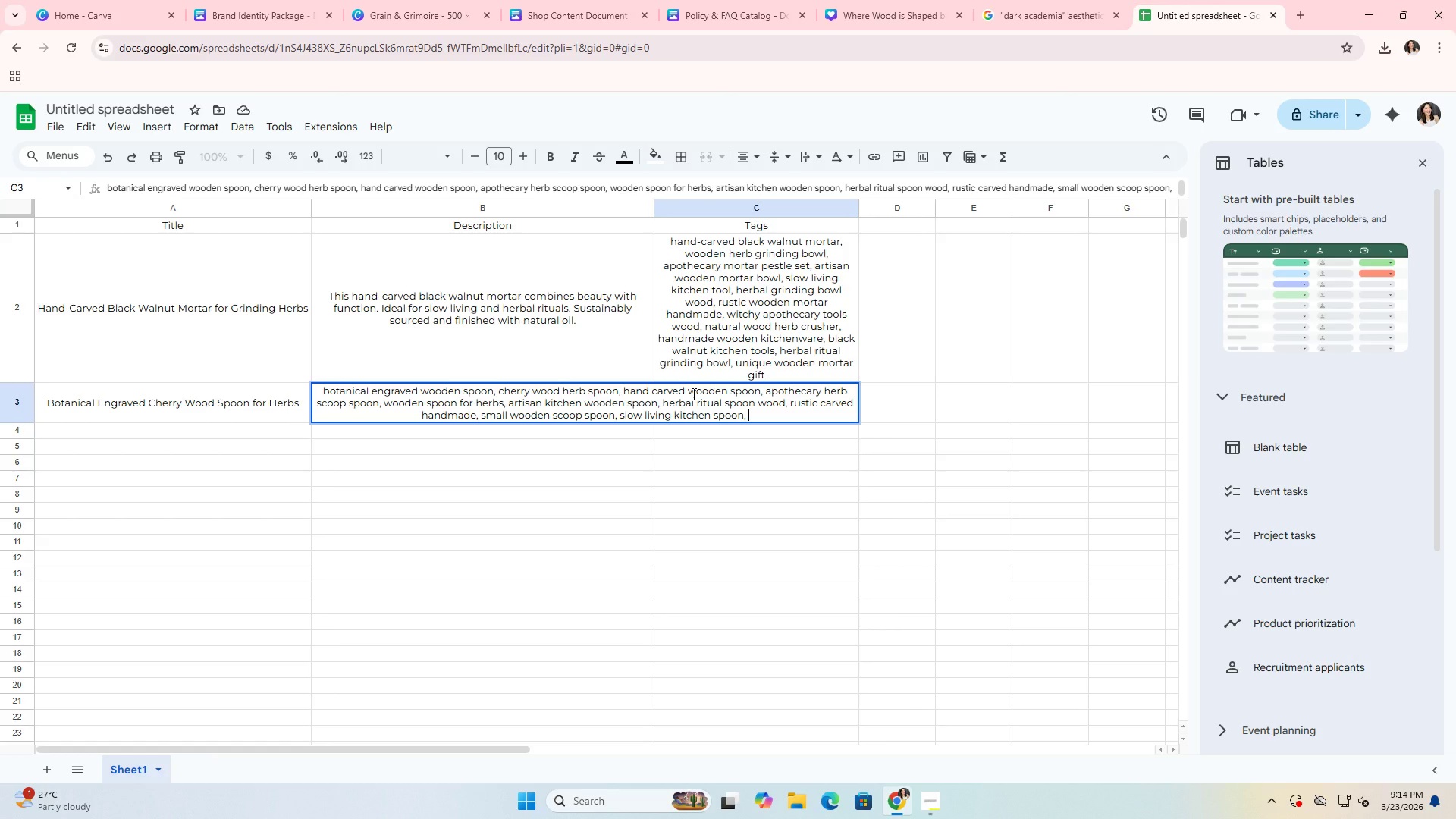 
type(engraved wooden spoon gift, natural wood apoy)
key(Backspace)
type(thecary spoon, handmade cherry wood spoon)
 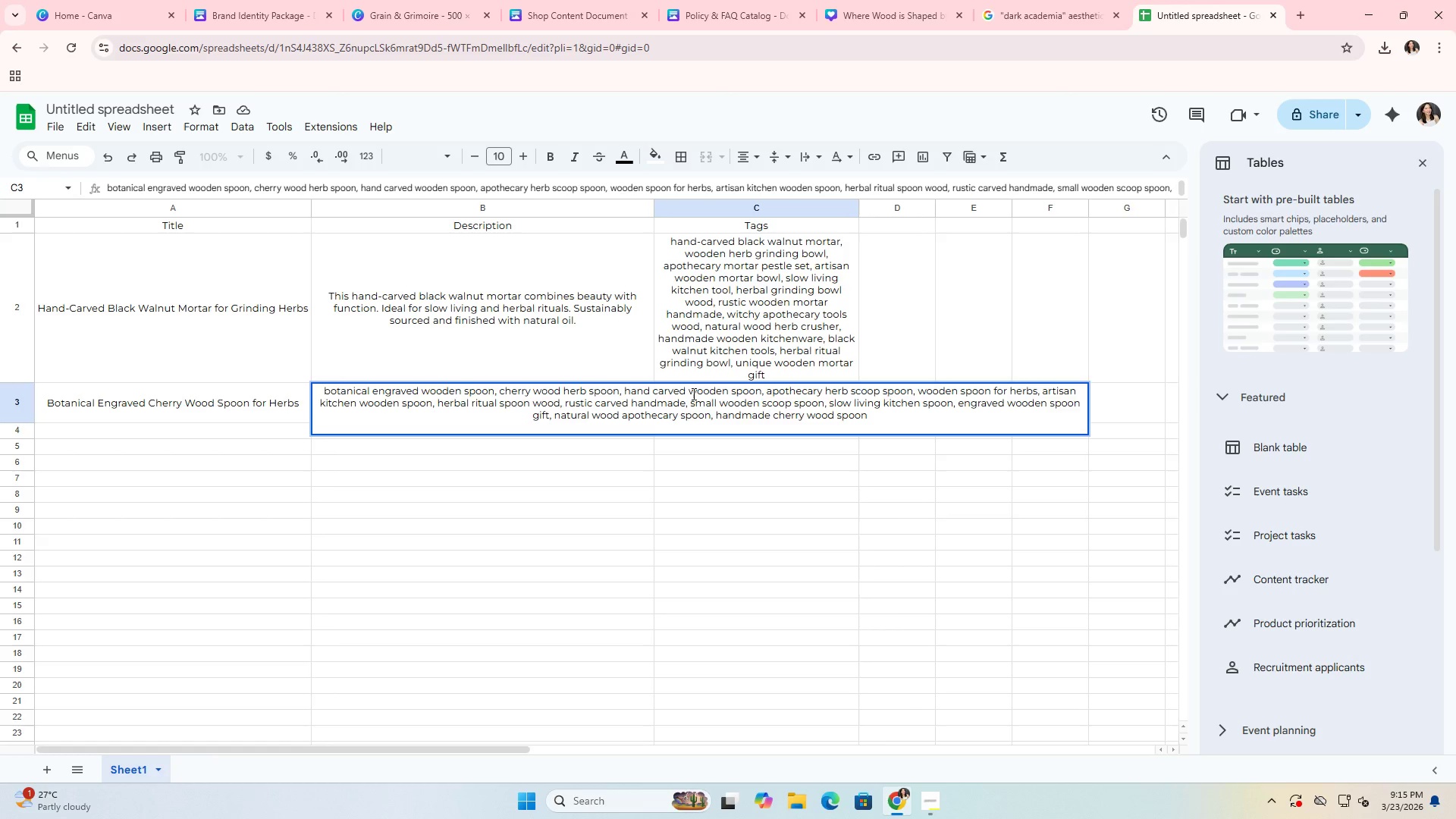 
key(Enter)
 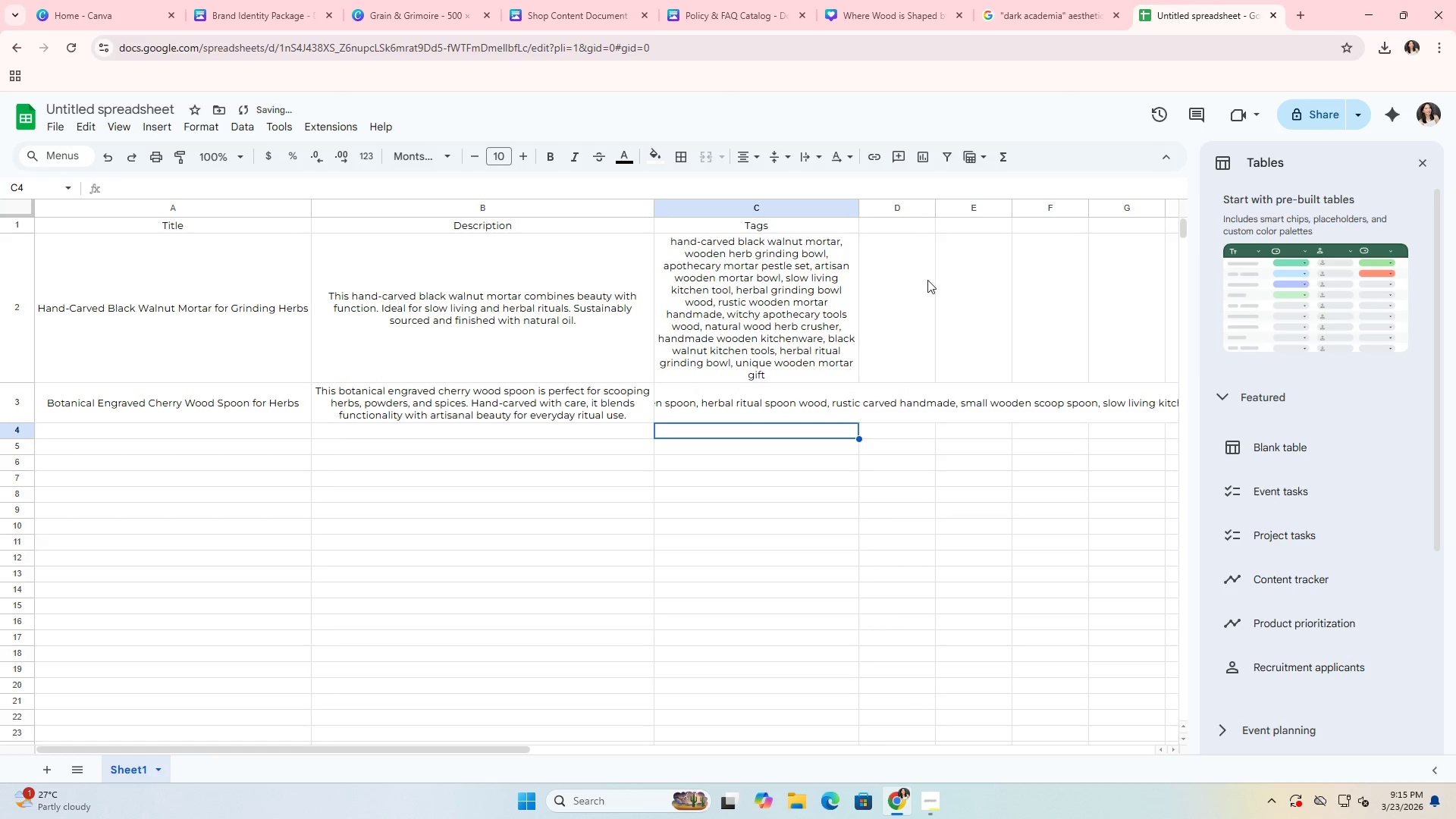 
left_click([807, 397])
 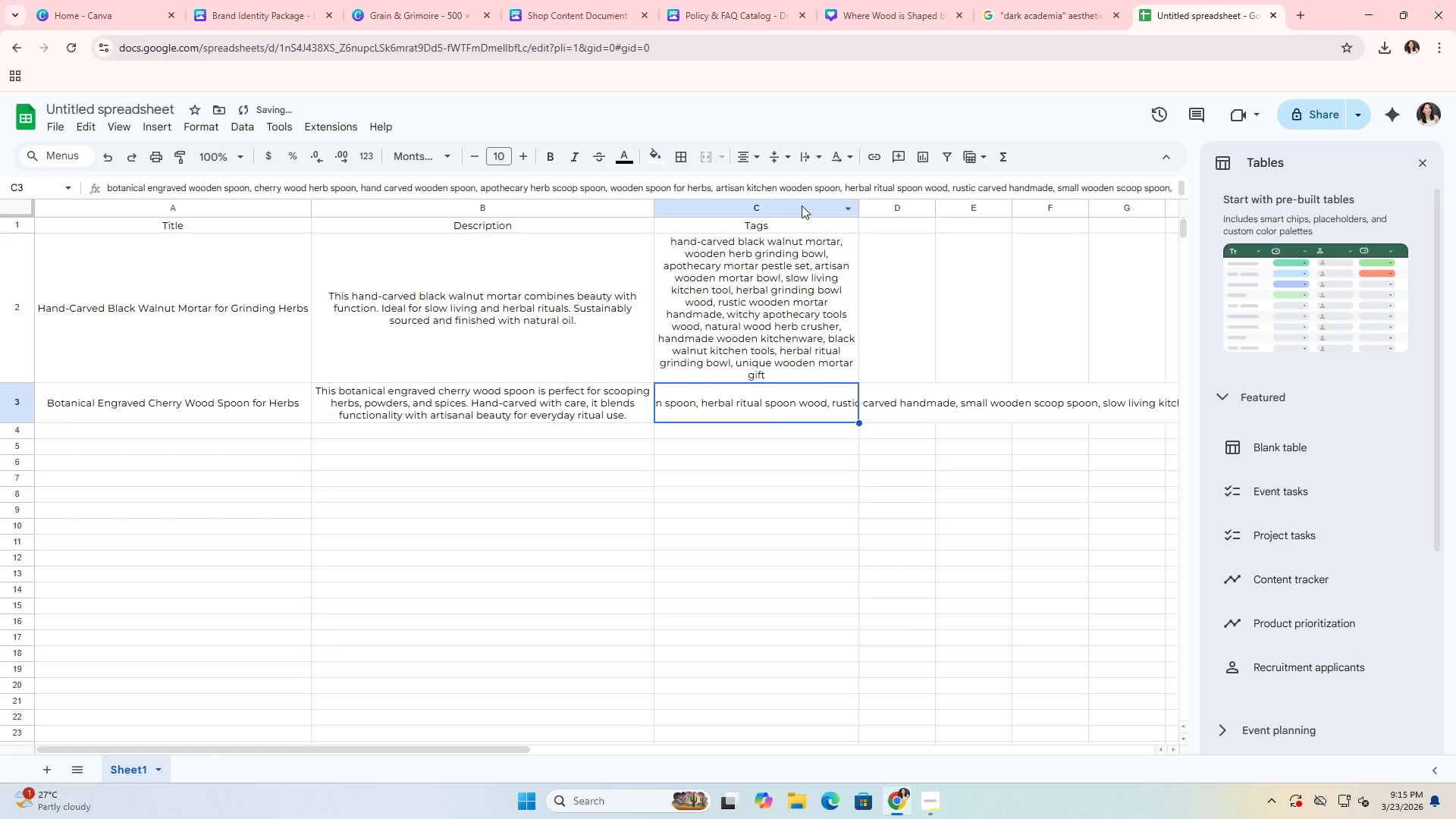 
left_click([802, 206])
 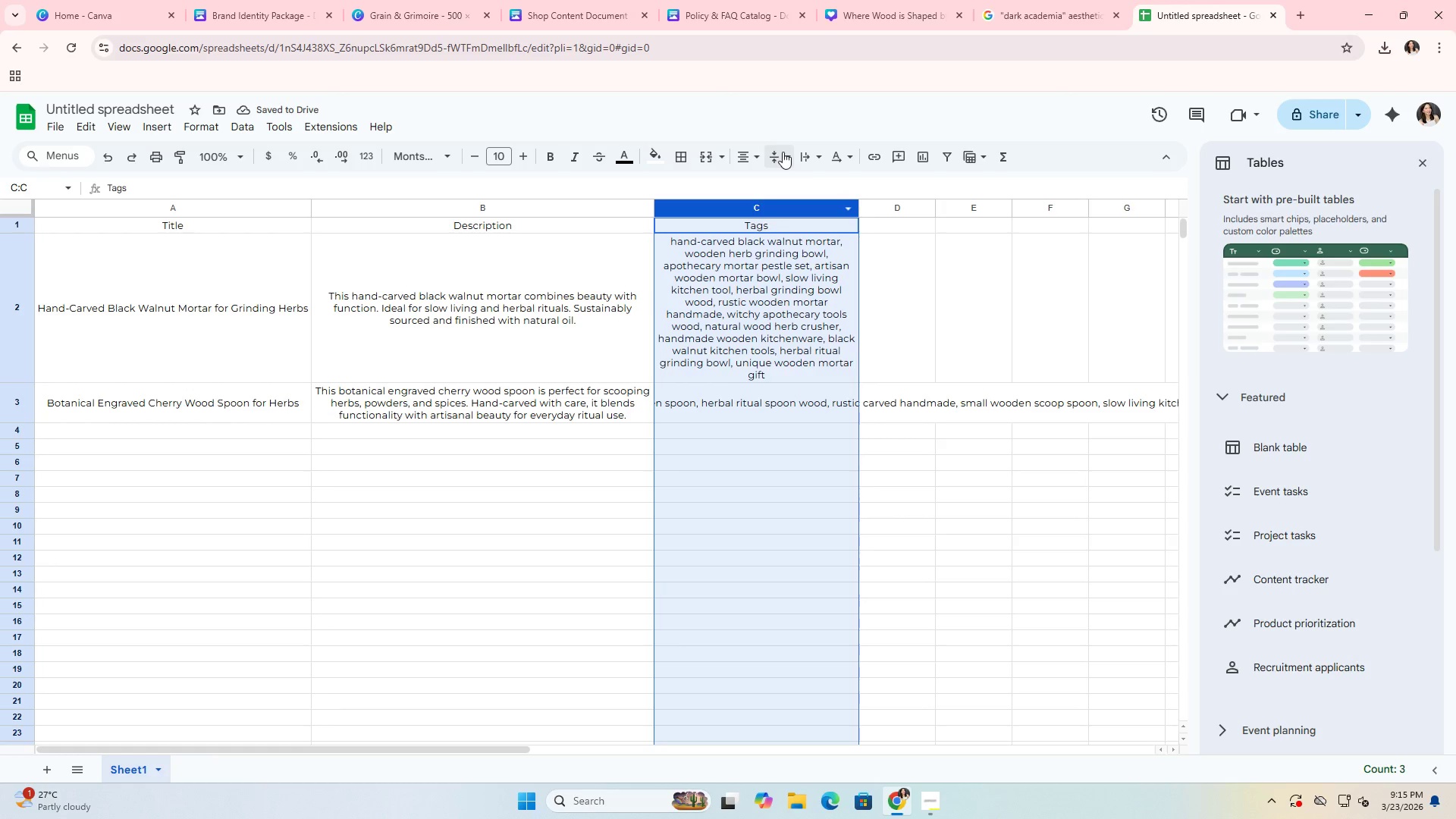 
left_click([805, 152])
 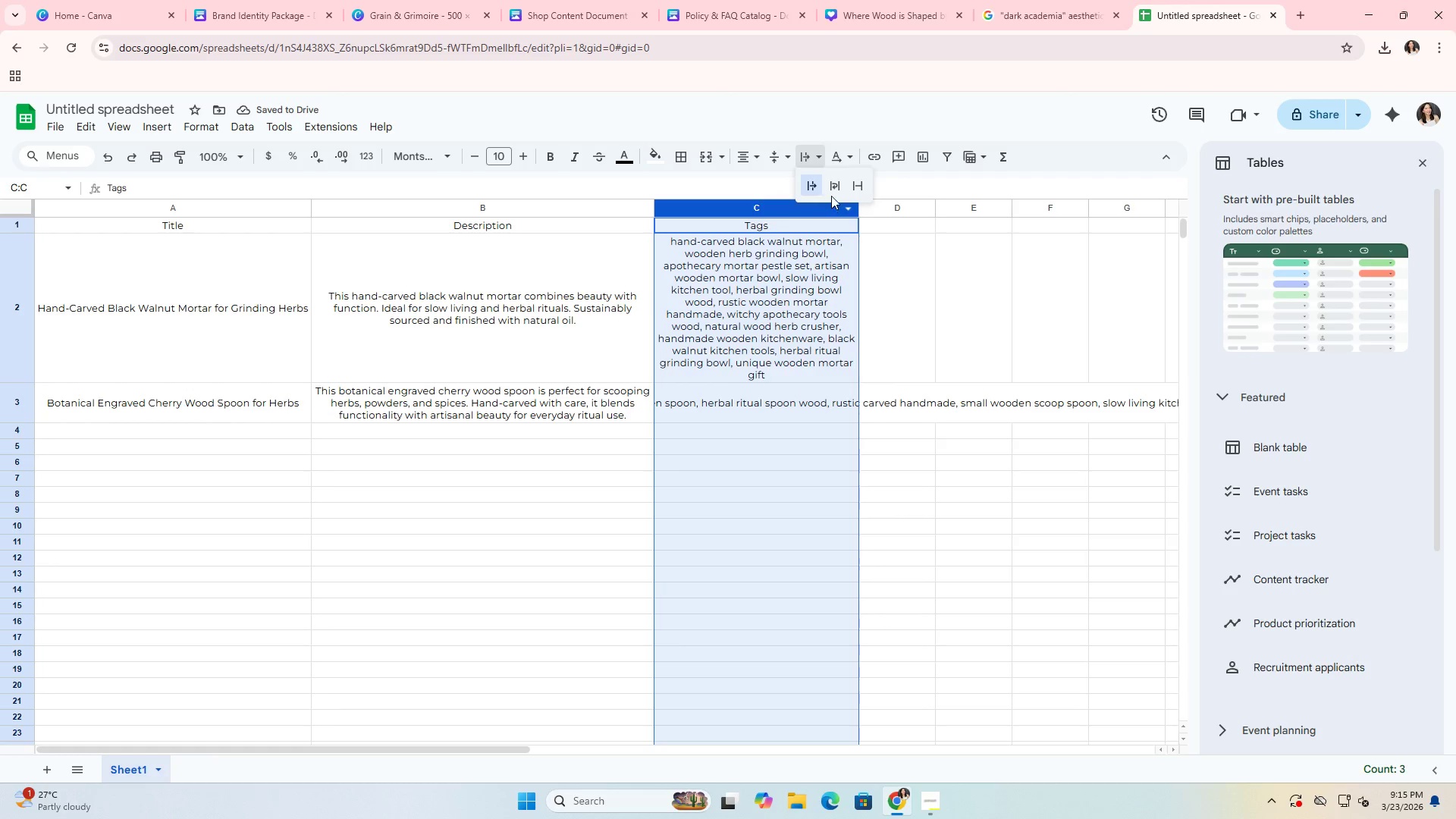 
left_click([832, 190])
 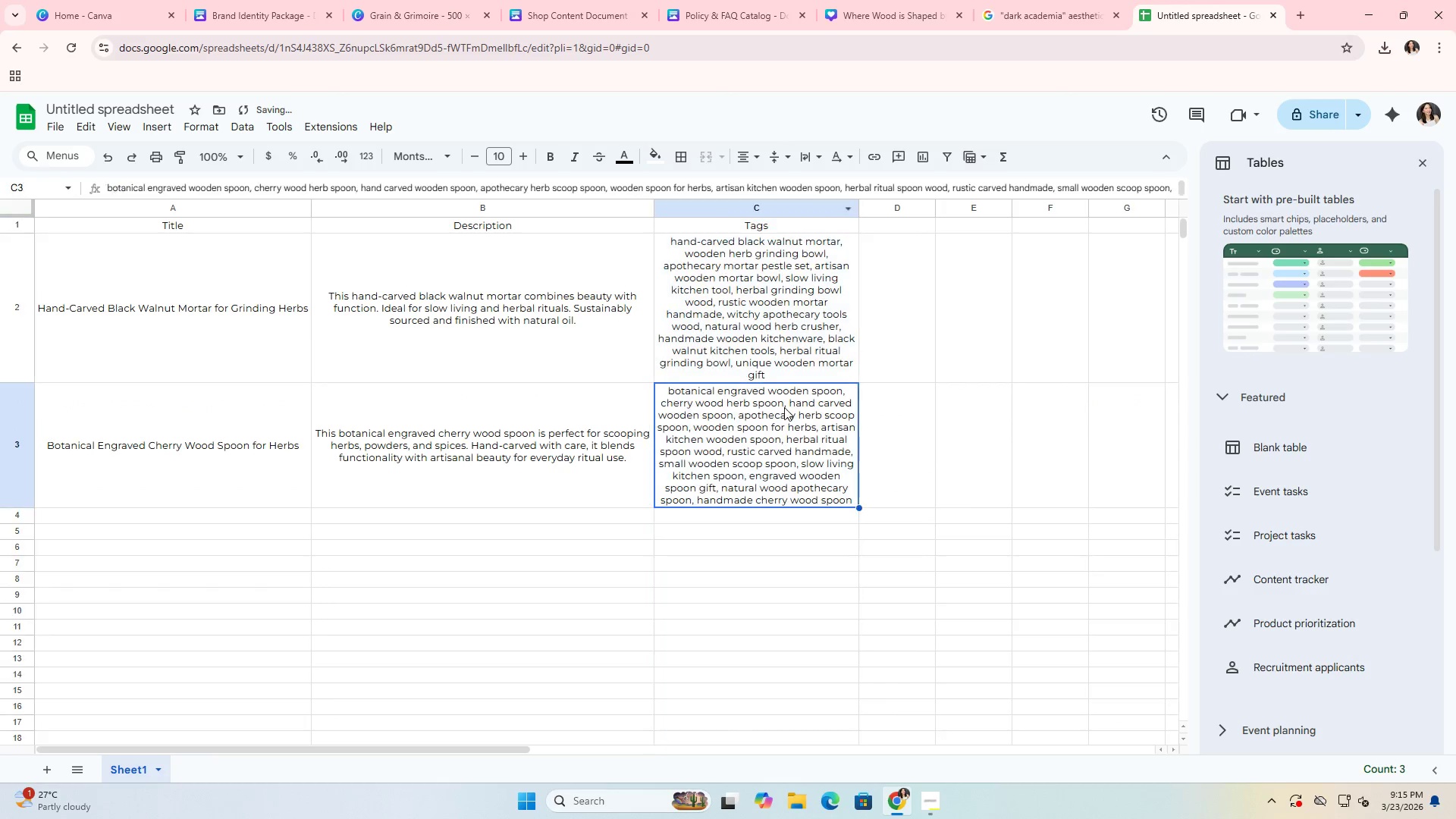 
double_click([784, 506])
 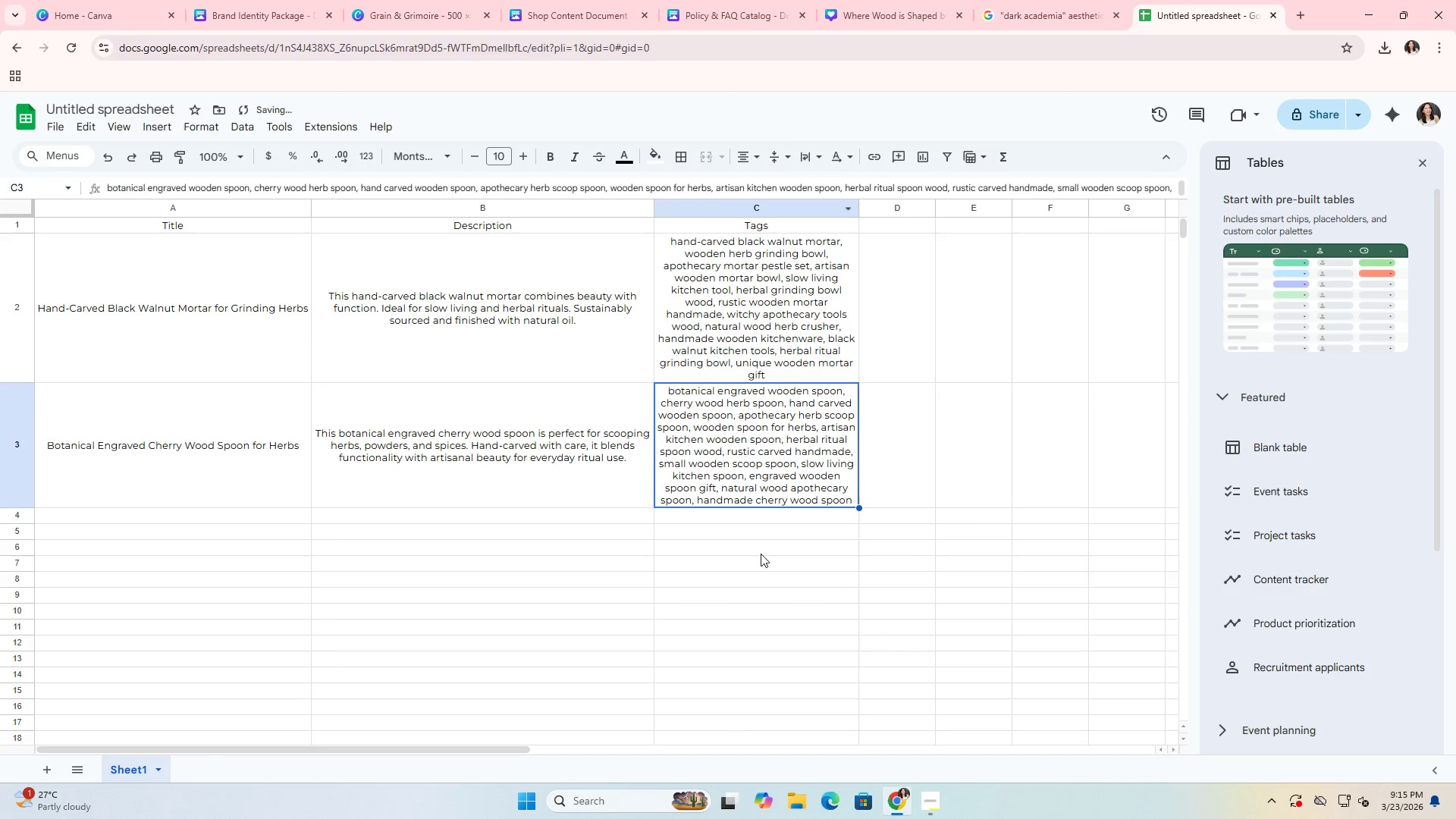 
triple_click([757, 560])
 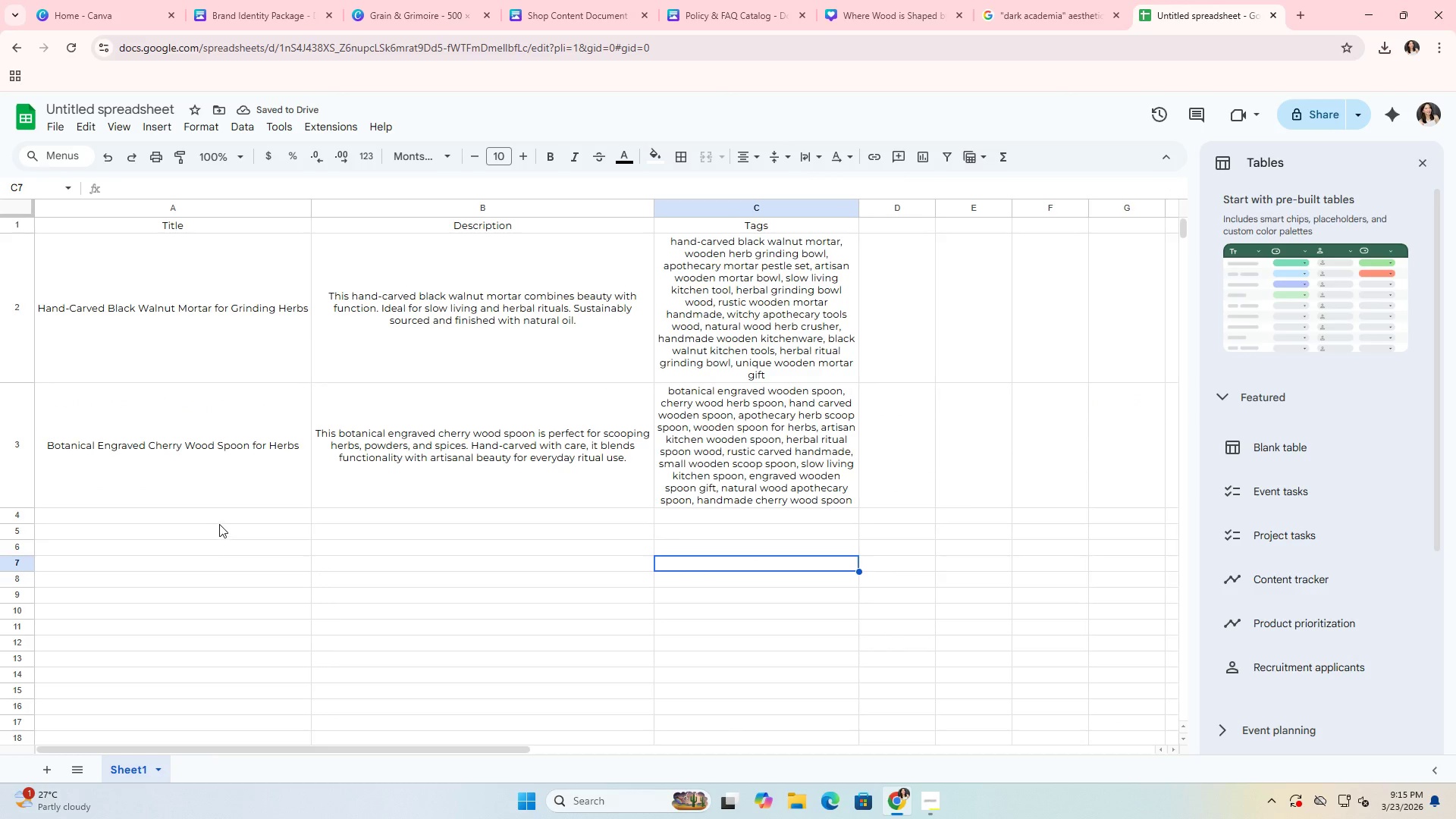 
left_click([229, 516])
 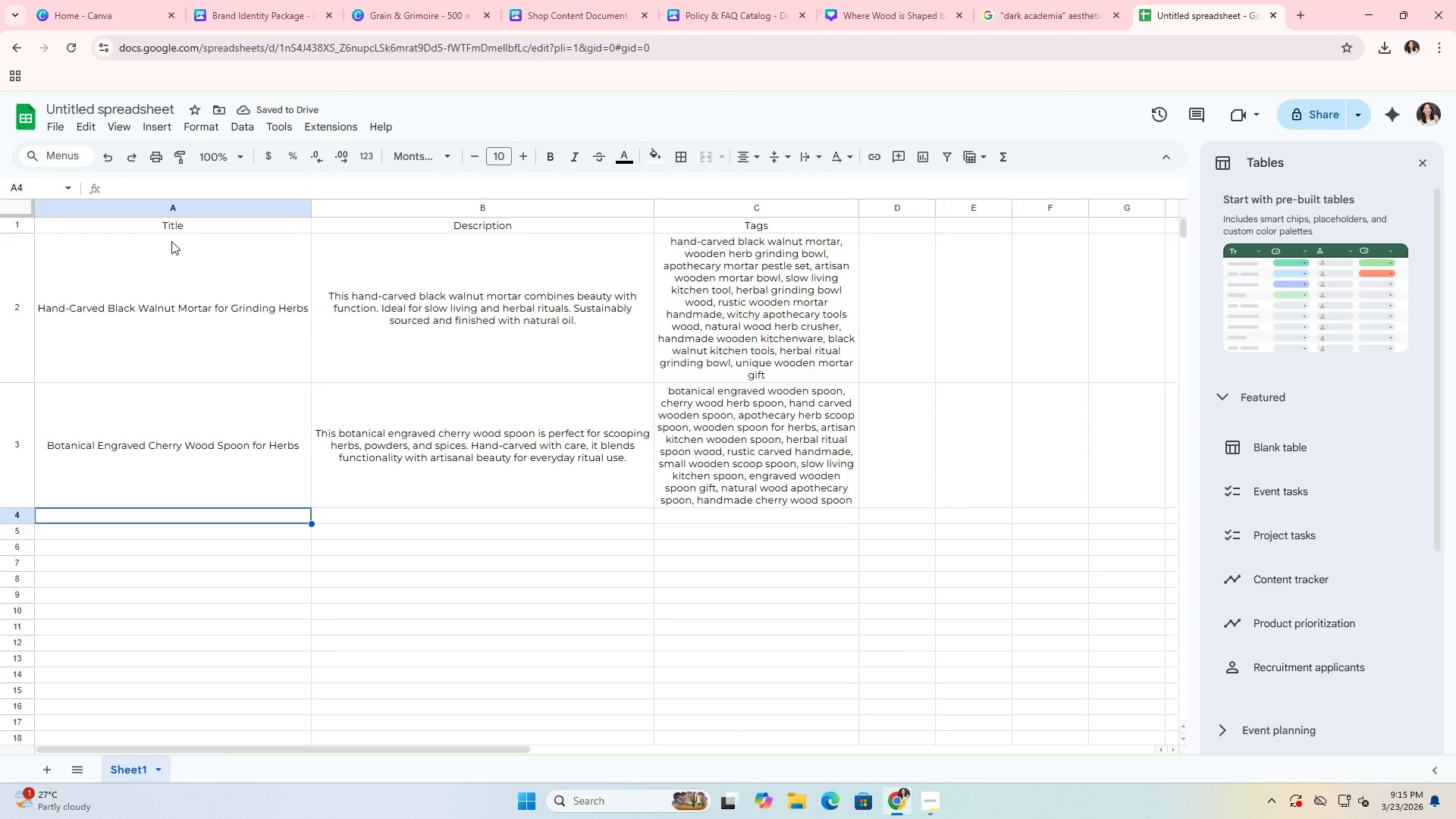 
left_click_drag(start_coordinate=[184, 228], to_coordinate=[730, 230])
 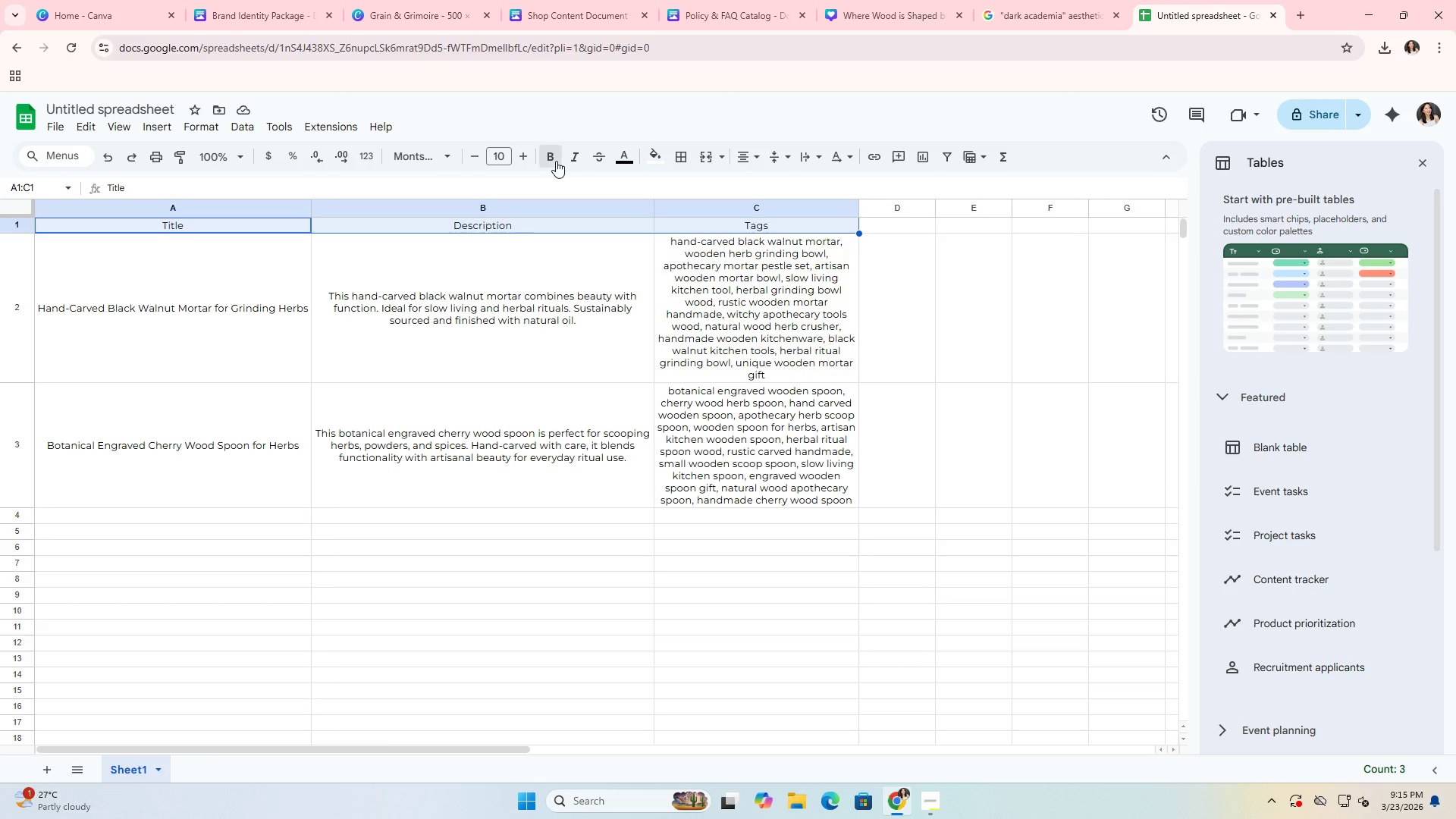 
double_click([483, 321])
 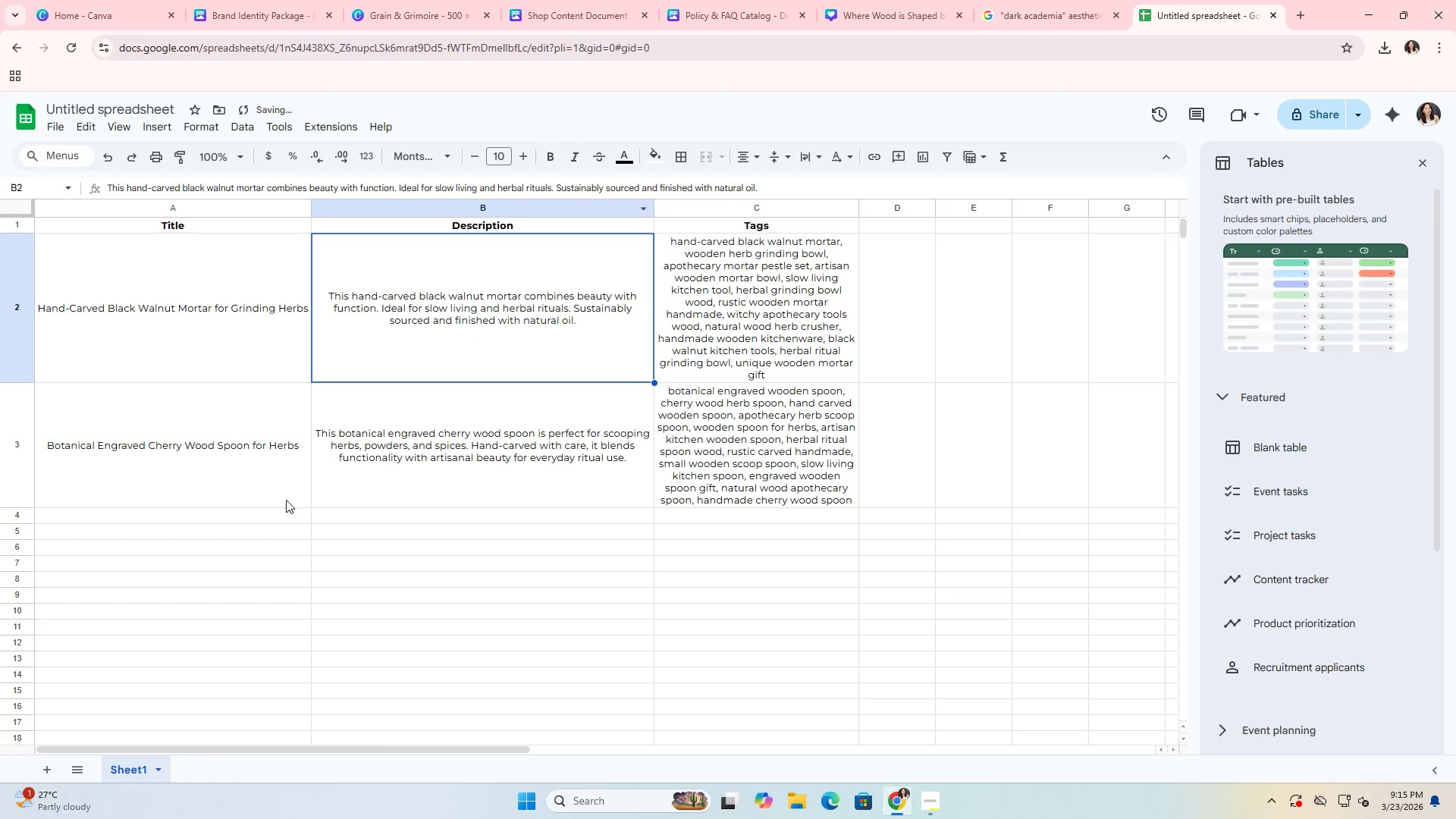 
left_click([278, 518])
 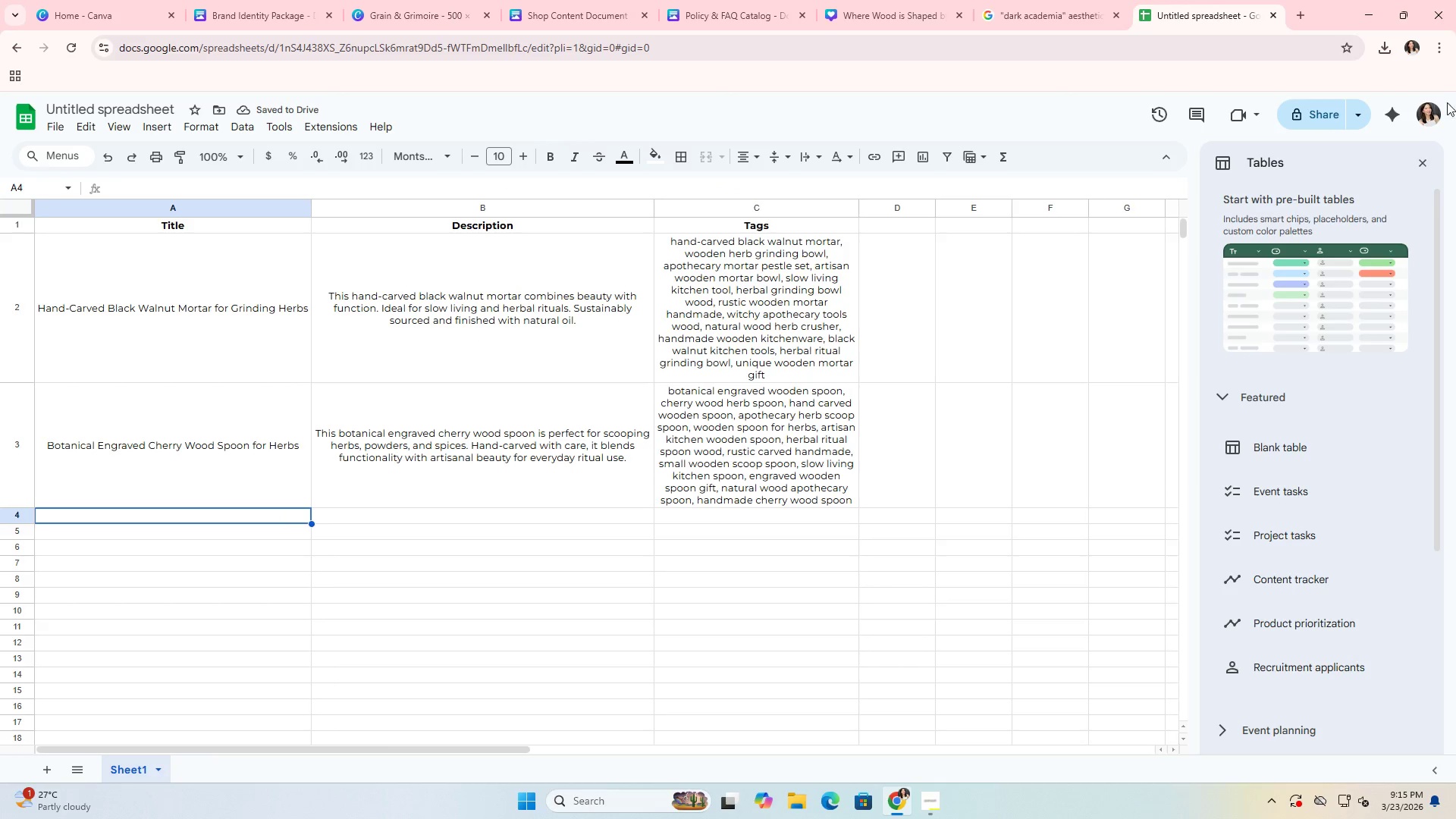 
left_click([1421, 160])
 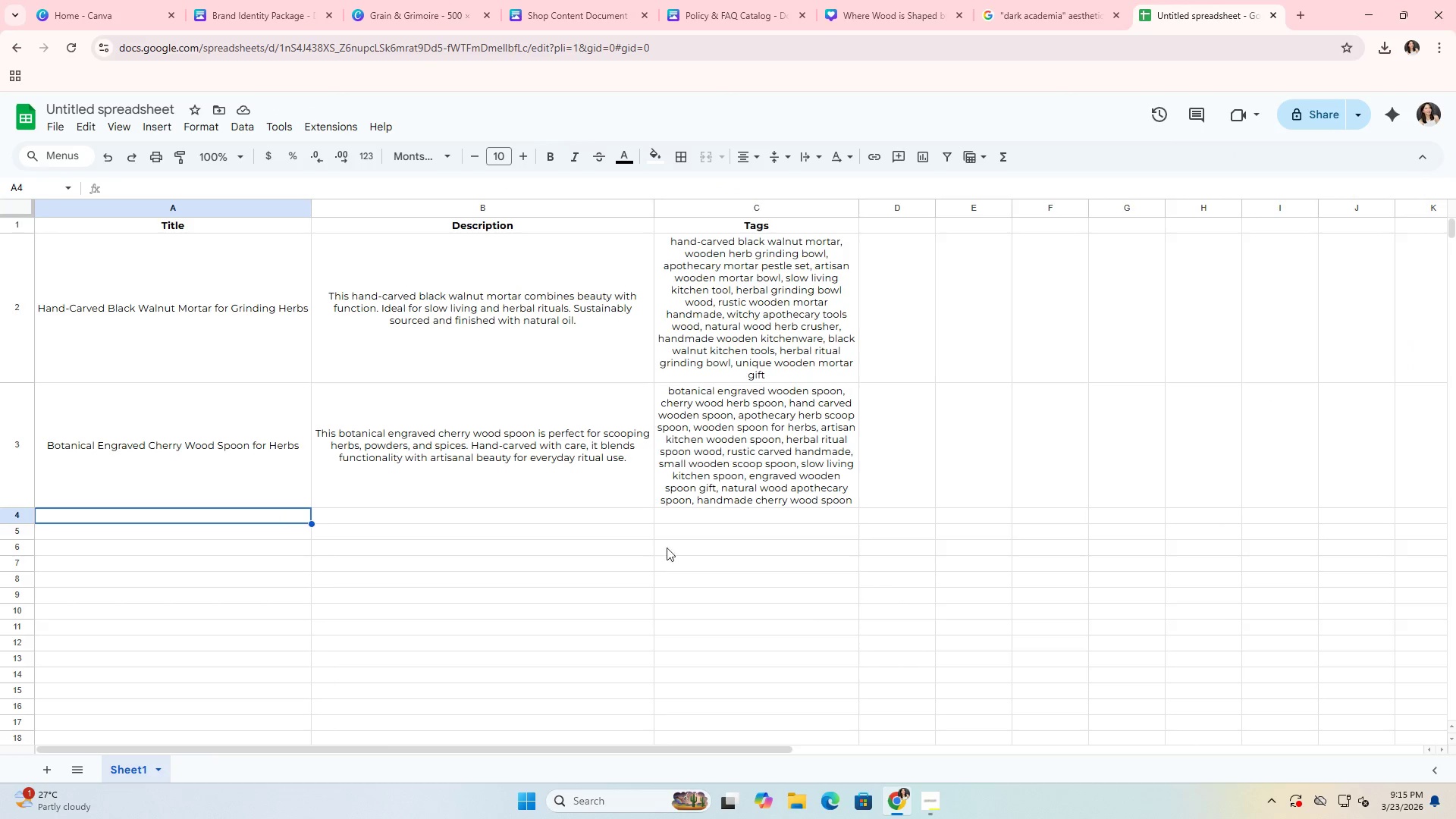 
scroll: coordinate [652, 532], scroll_direction: up, amount: 2.0
 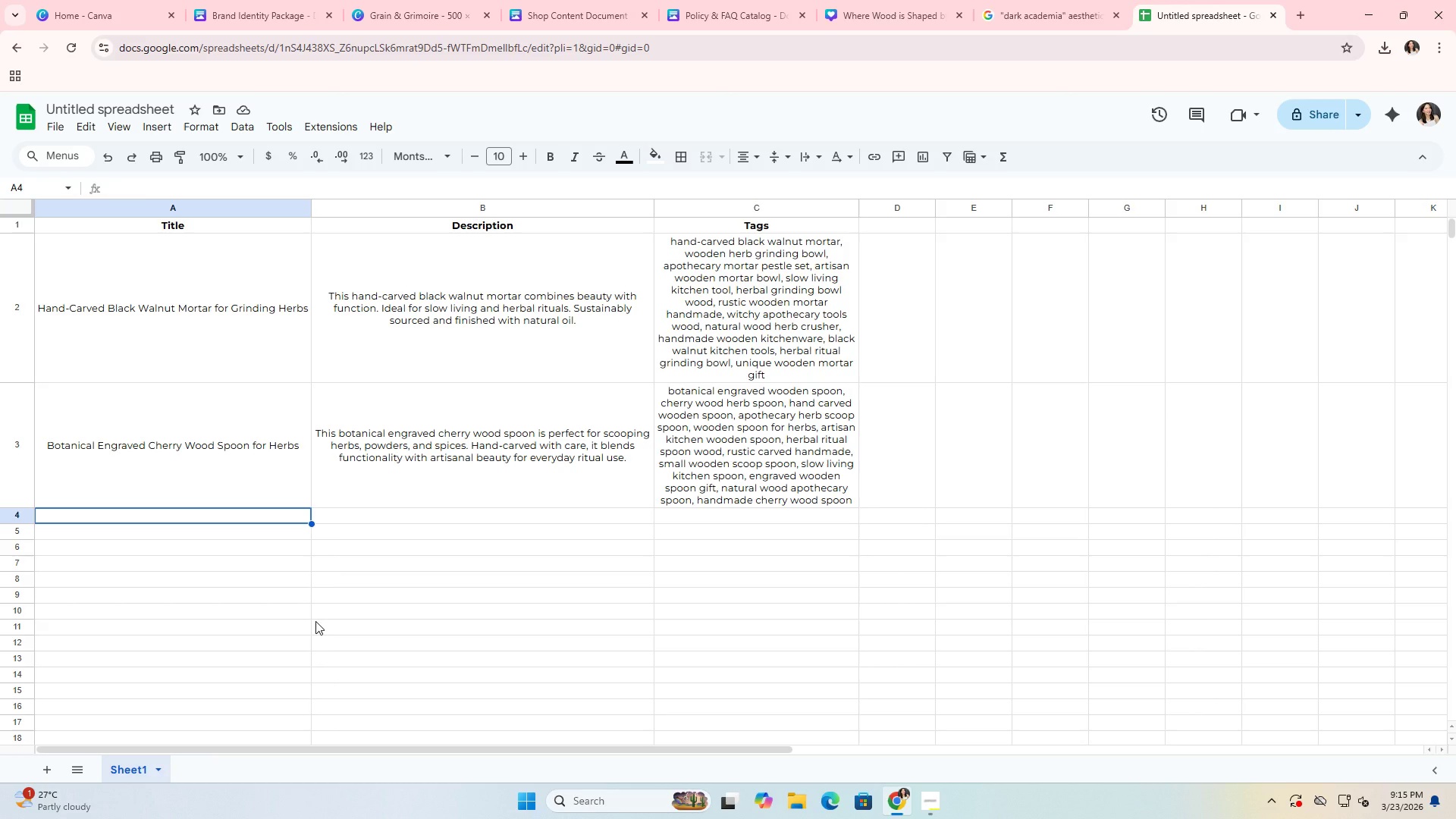 
type(Live)
 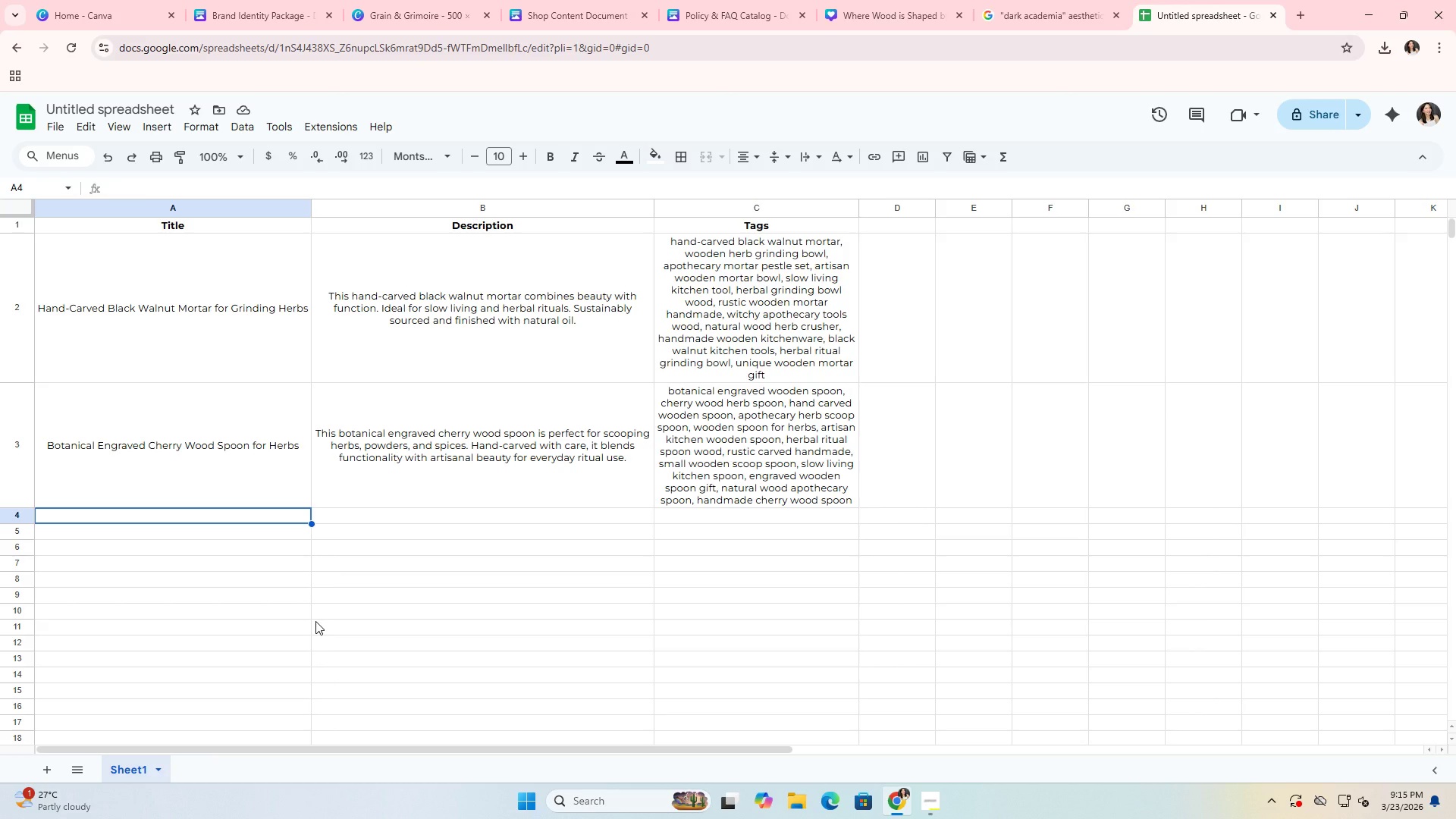 
wait(6.97)
 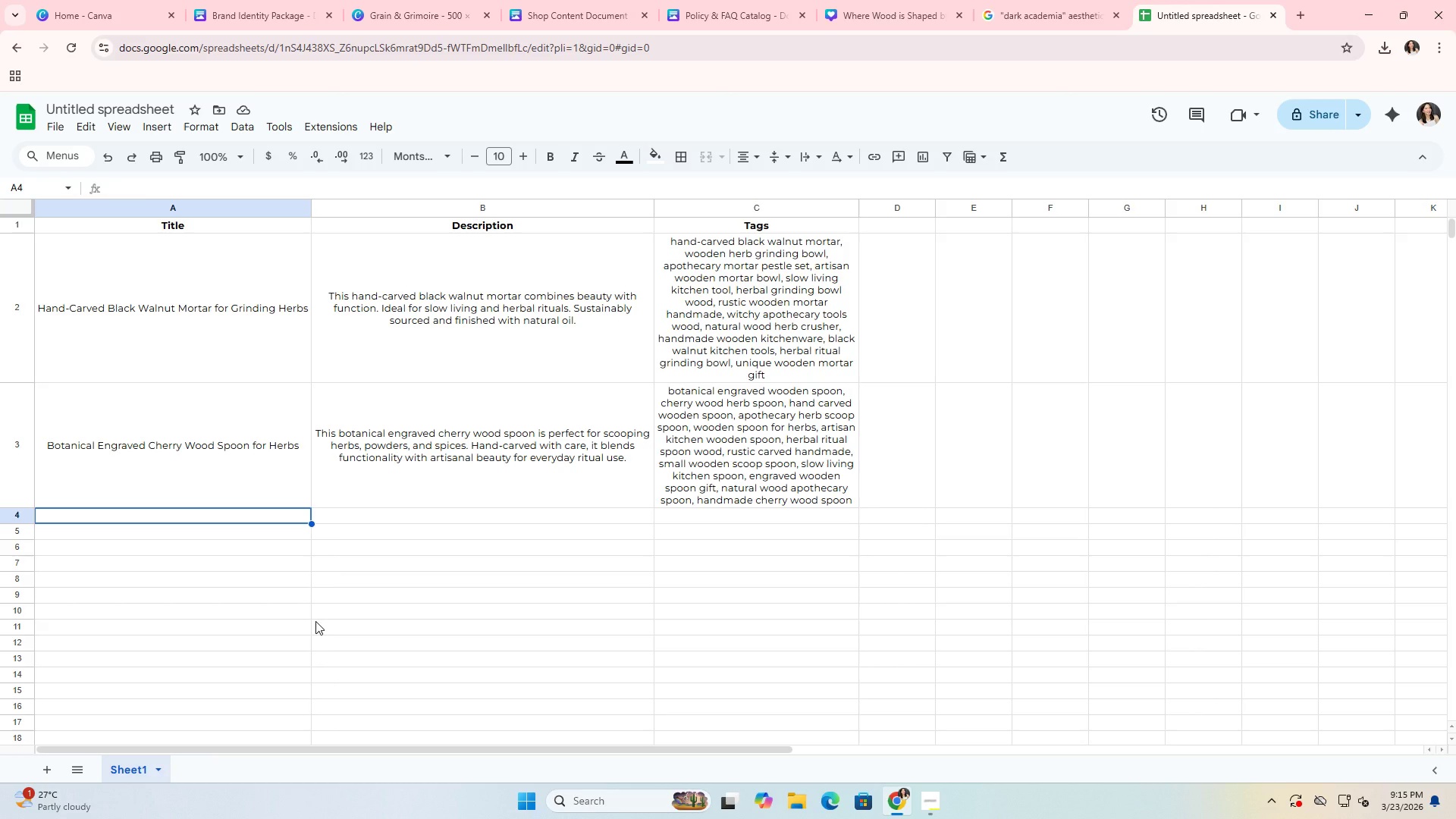 
double_click([206, 505])
 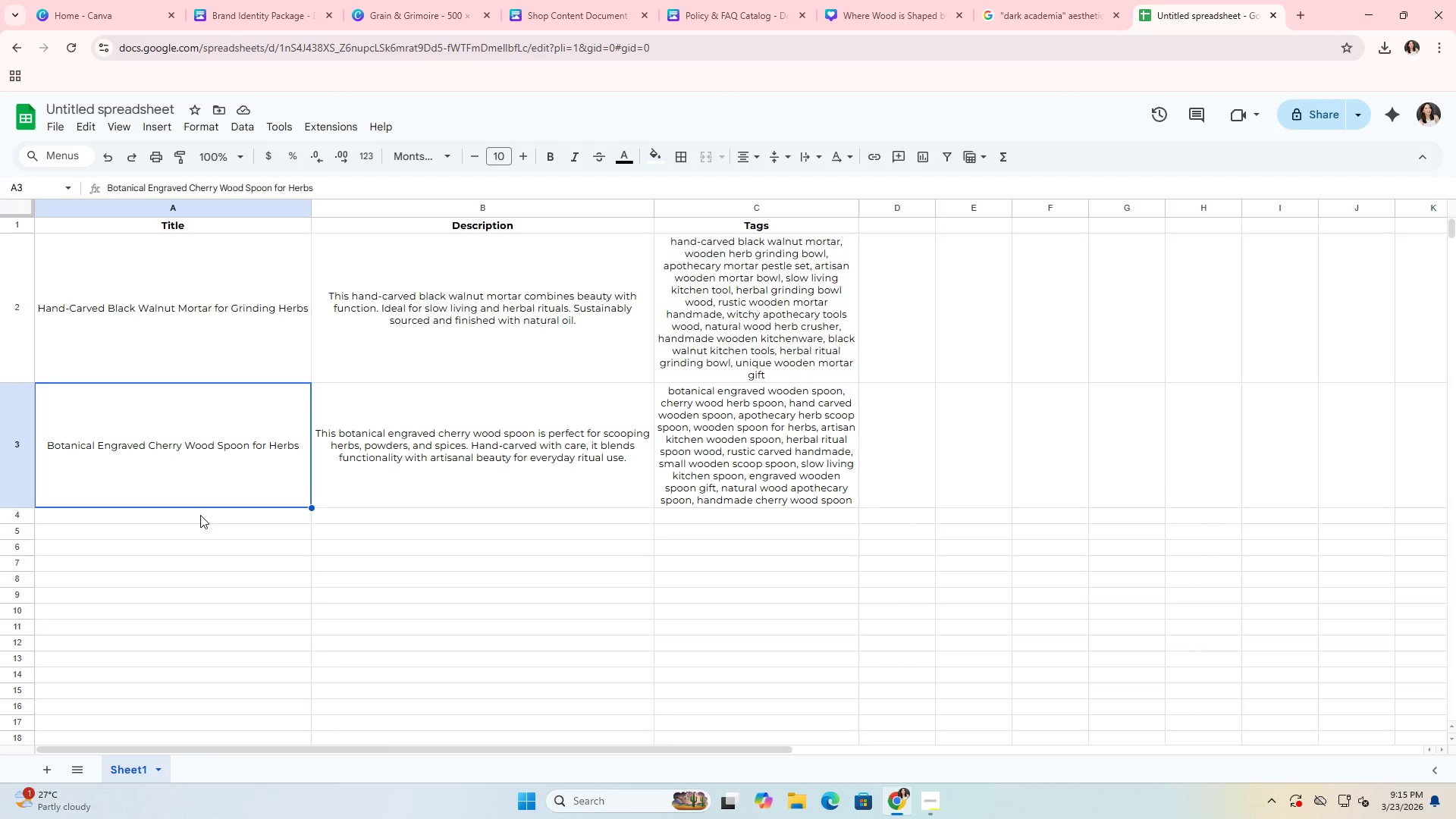 
triple_click([200, 515])
 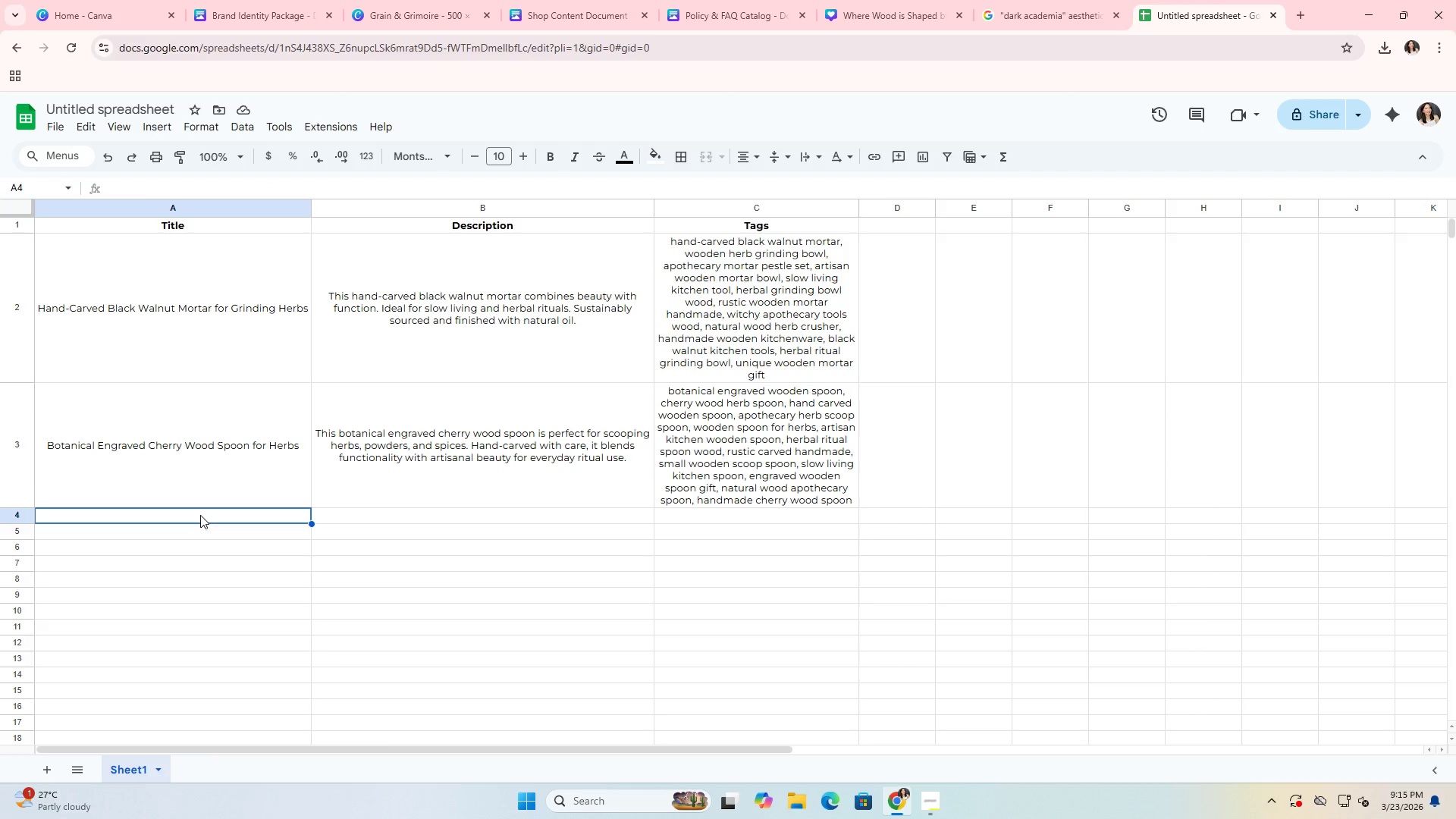 
triple_click([200, 515])
 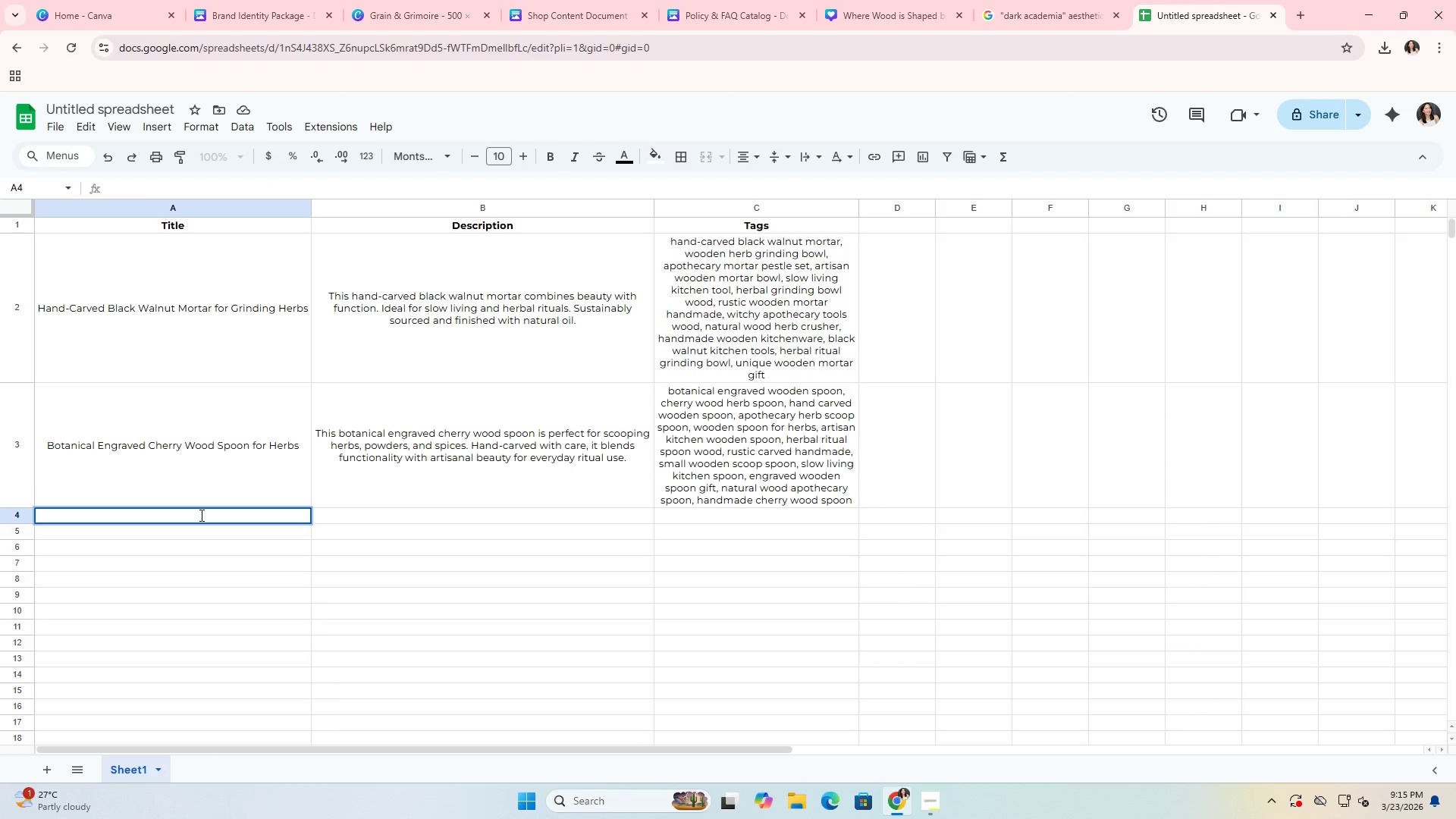 
type(Live )
key(Backspace)
type(-Edge Maple Woos])
key(Backspace)
key(Backspace)
type(d Altar TrAY)
key(Backspace)
key(Backspace)
key(Backspace)
type(ray for Ritual Use)
 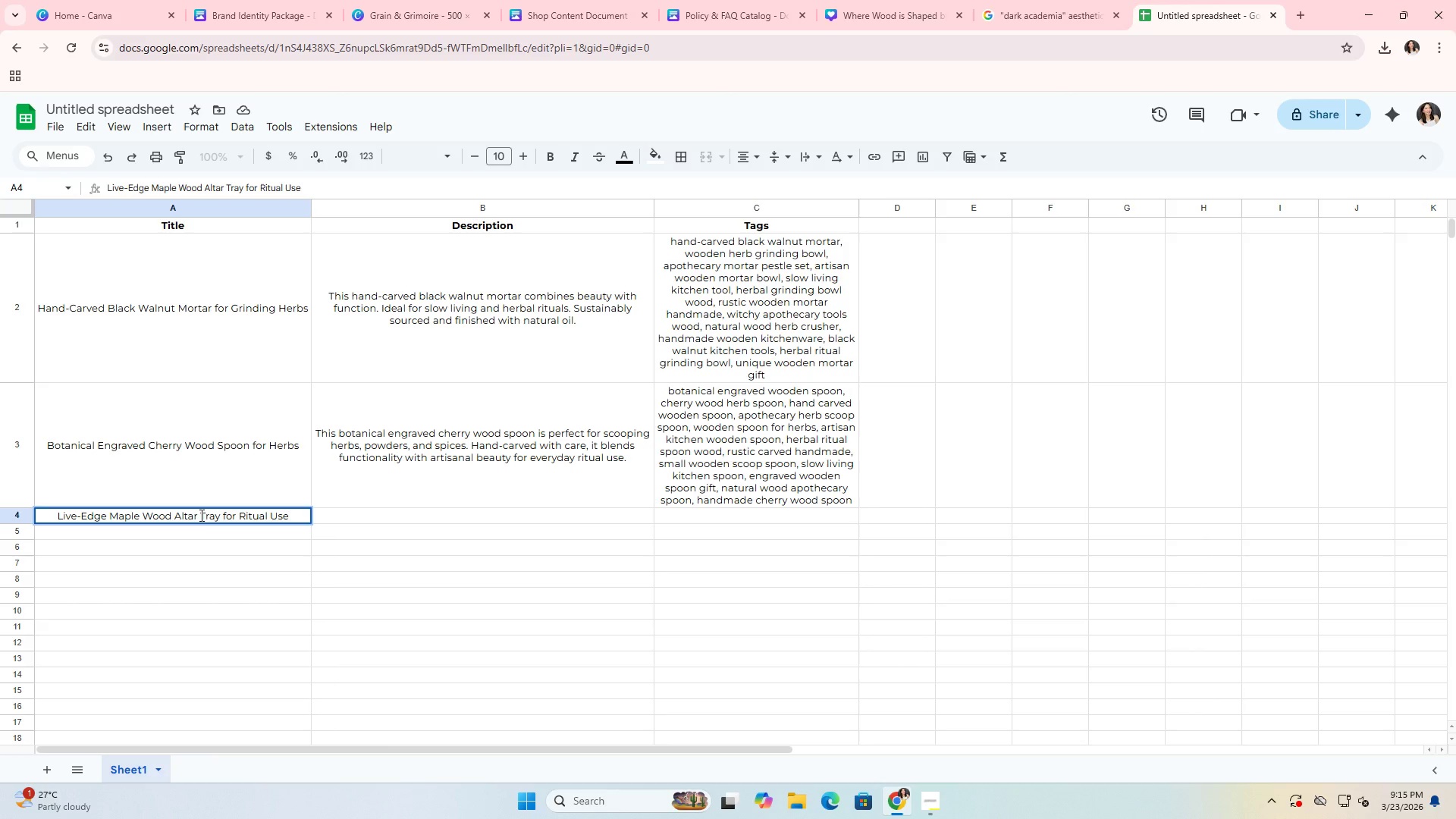 
key(Enter)
 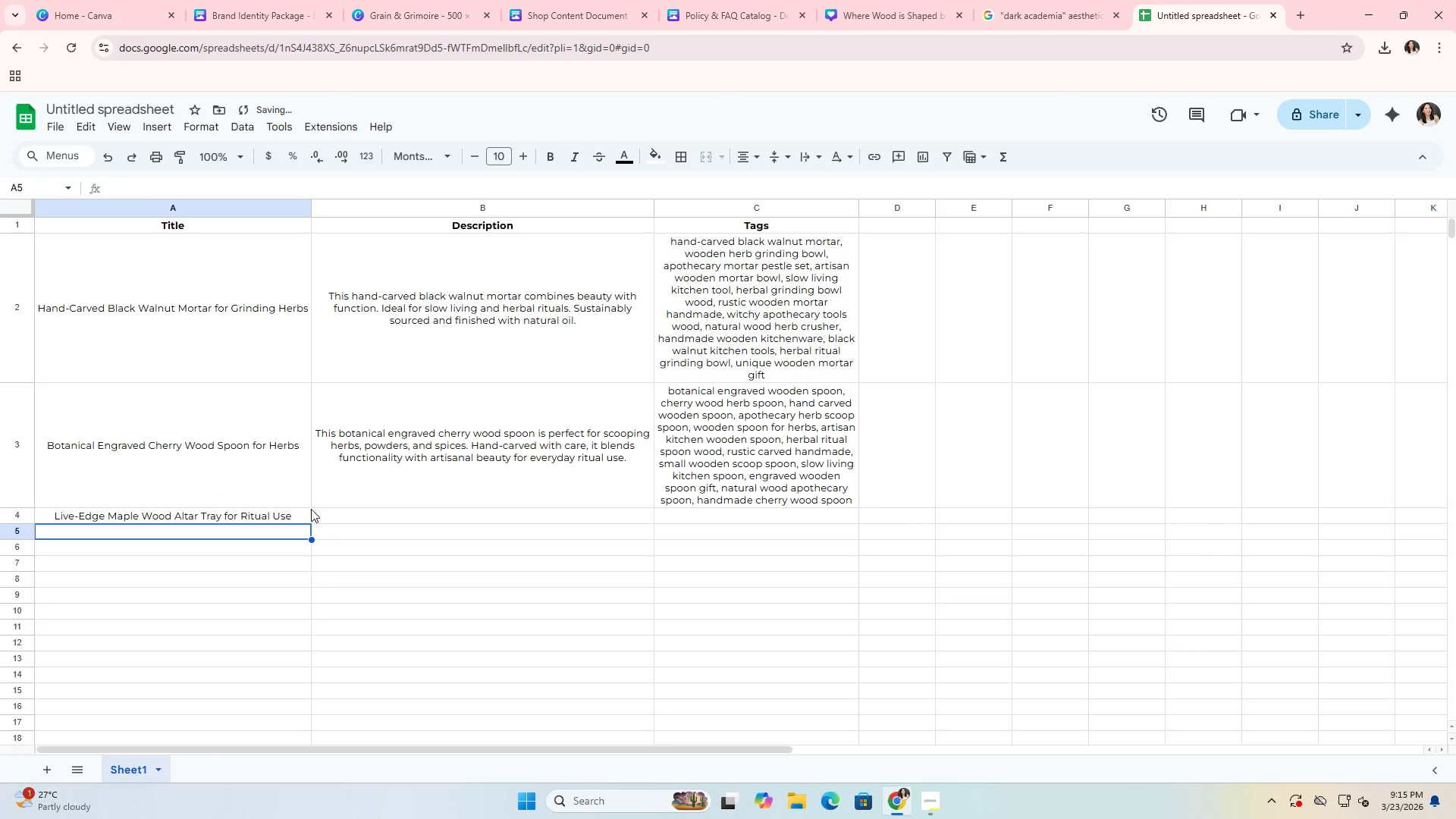 
left_click([328, 512])
 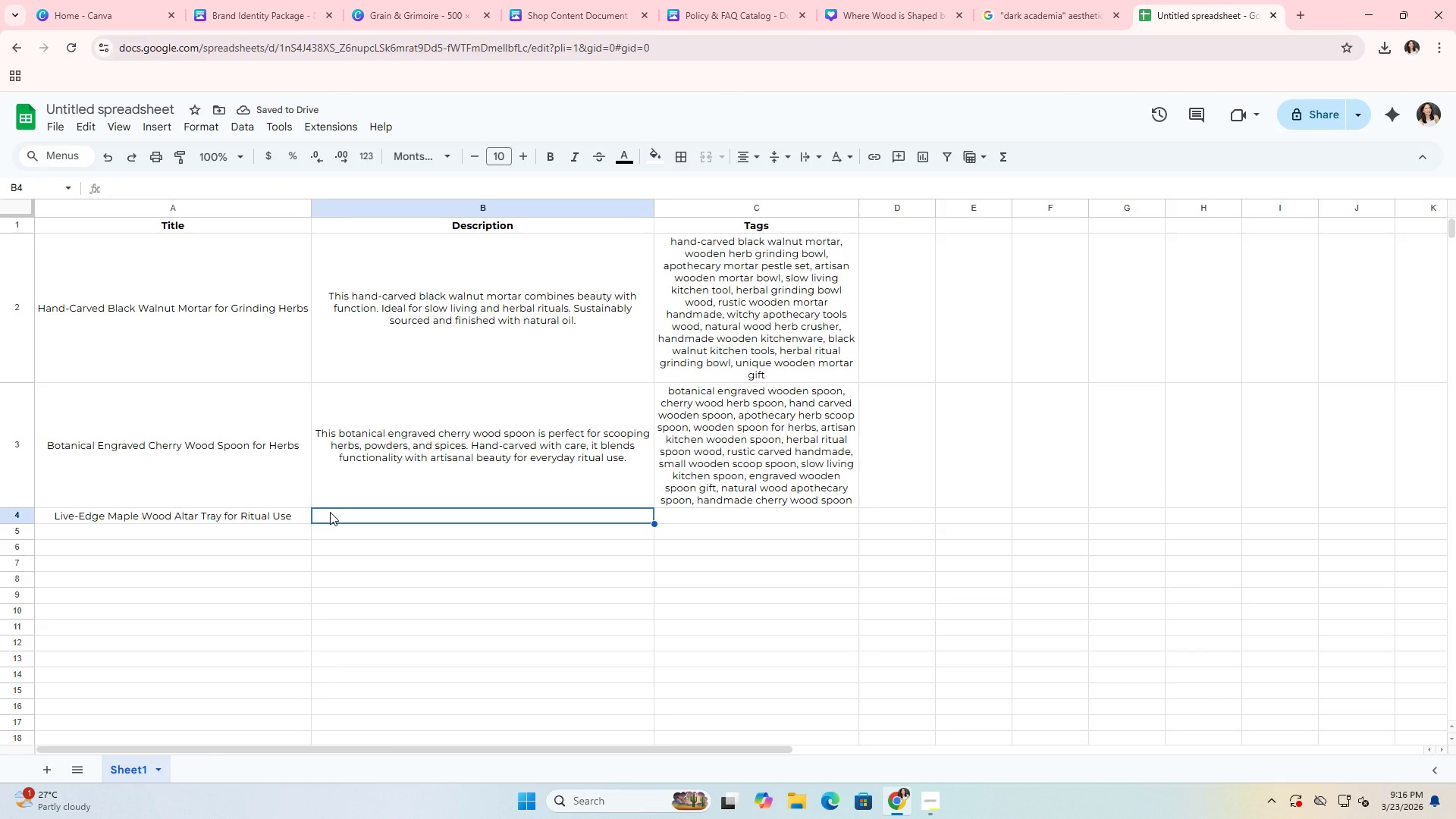 
type(This live-edge maple wood altar tray is ideal for displaying herbs, candles, and crystals/)
key(Backspace)
type(/)
key(Backspace)
type(. Sustainably)
 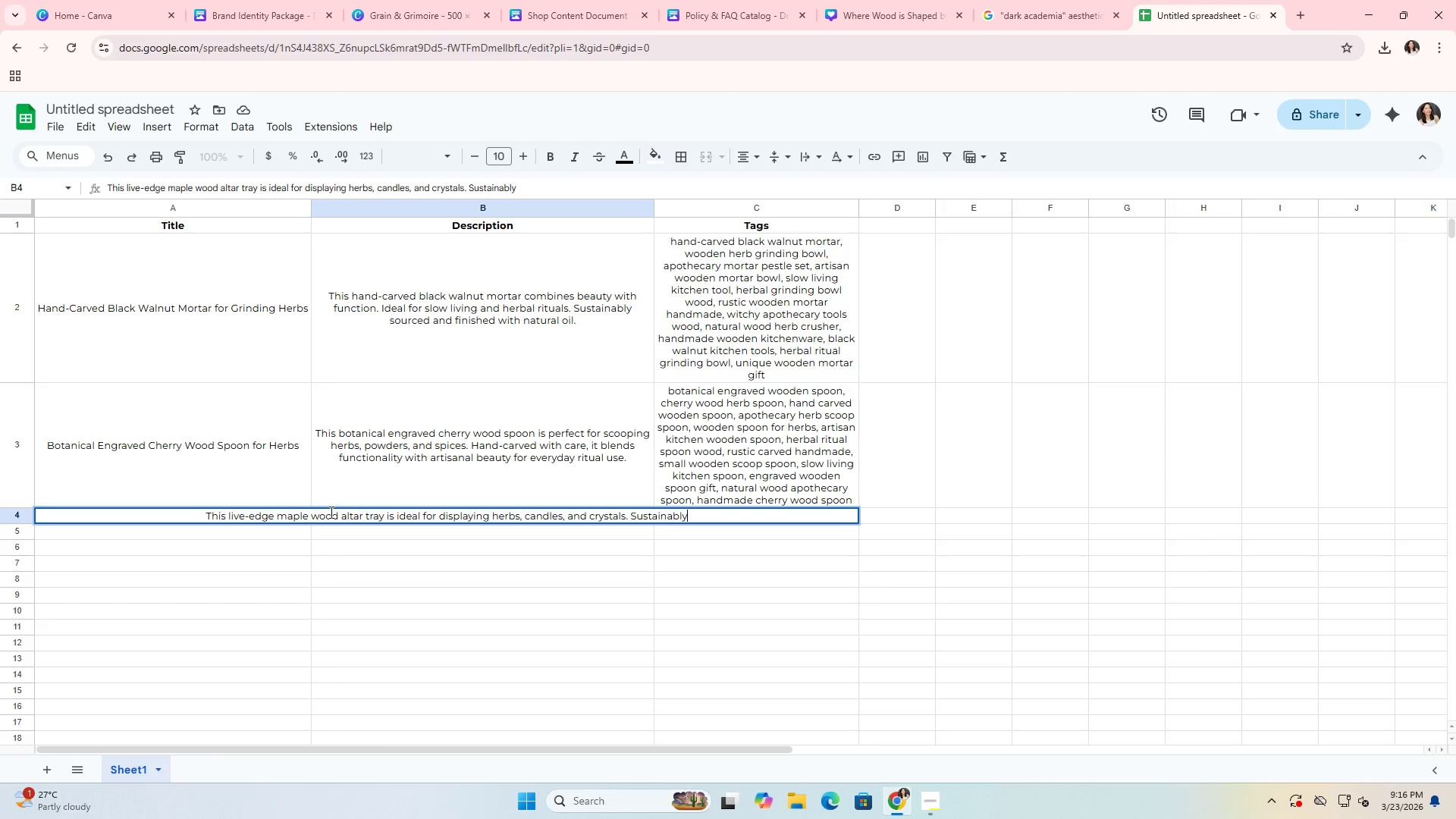 
wait(5.62)
 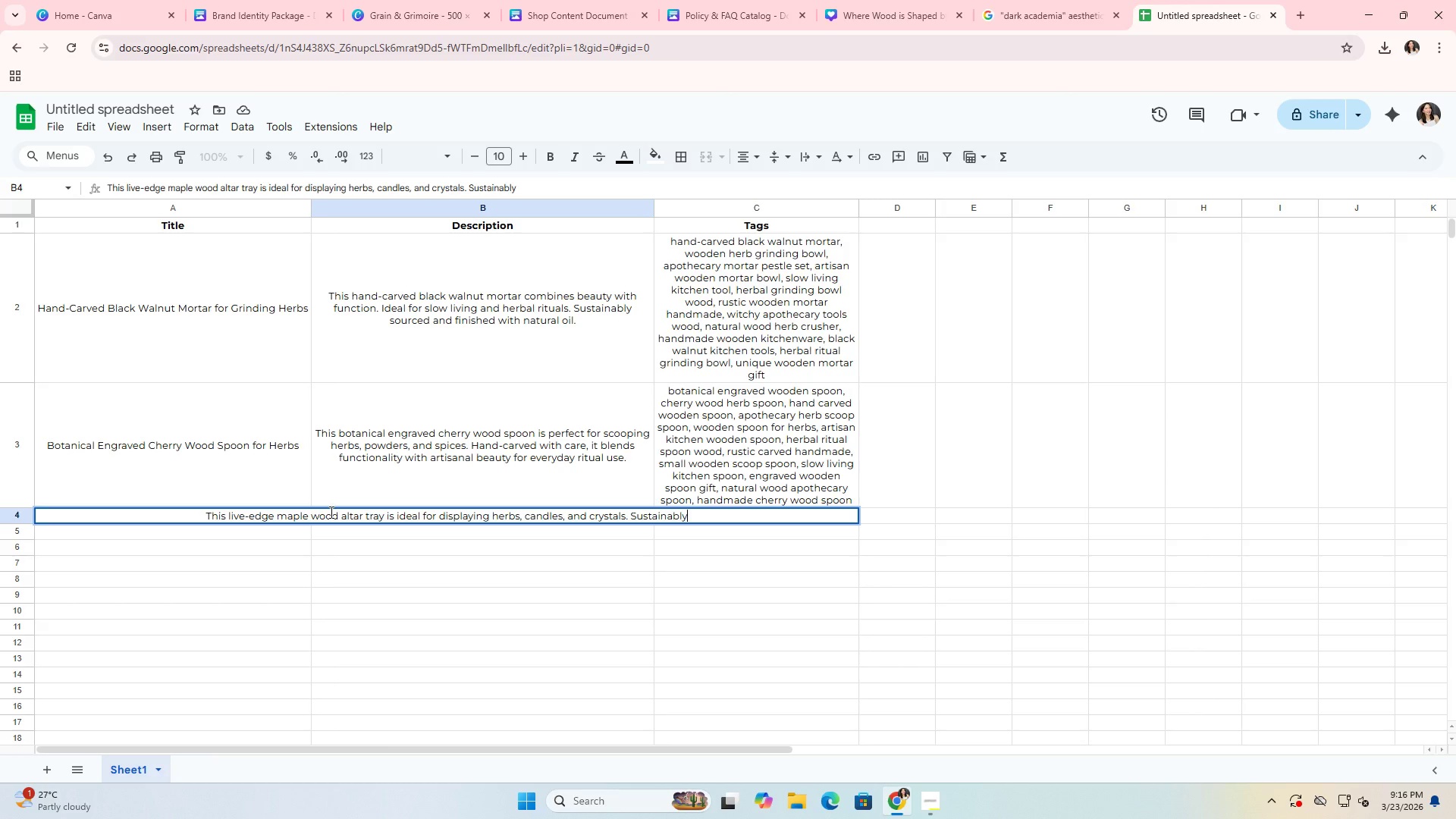 
type( courced )
key(Backspace)
key(Backspace)
key(Backspace)
key(Backspace)
key(Backspace)
key(Backspace)
key(Backspace)
key(Backspace)
type(sourced and hand0-)
key(Backspace)
key(Backspace)
type(-finished )
 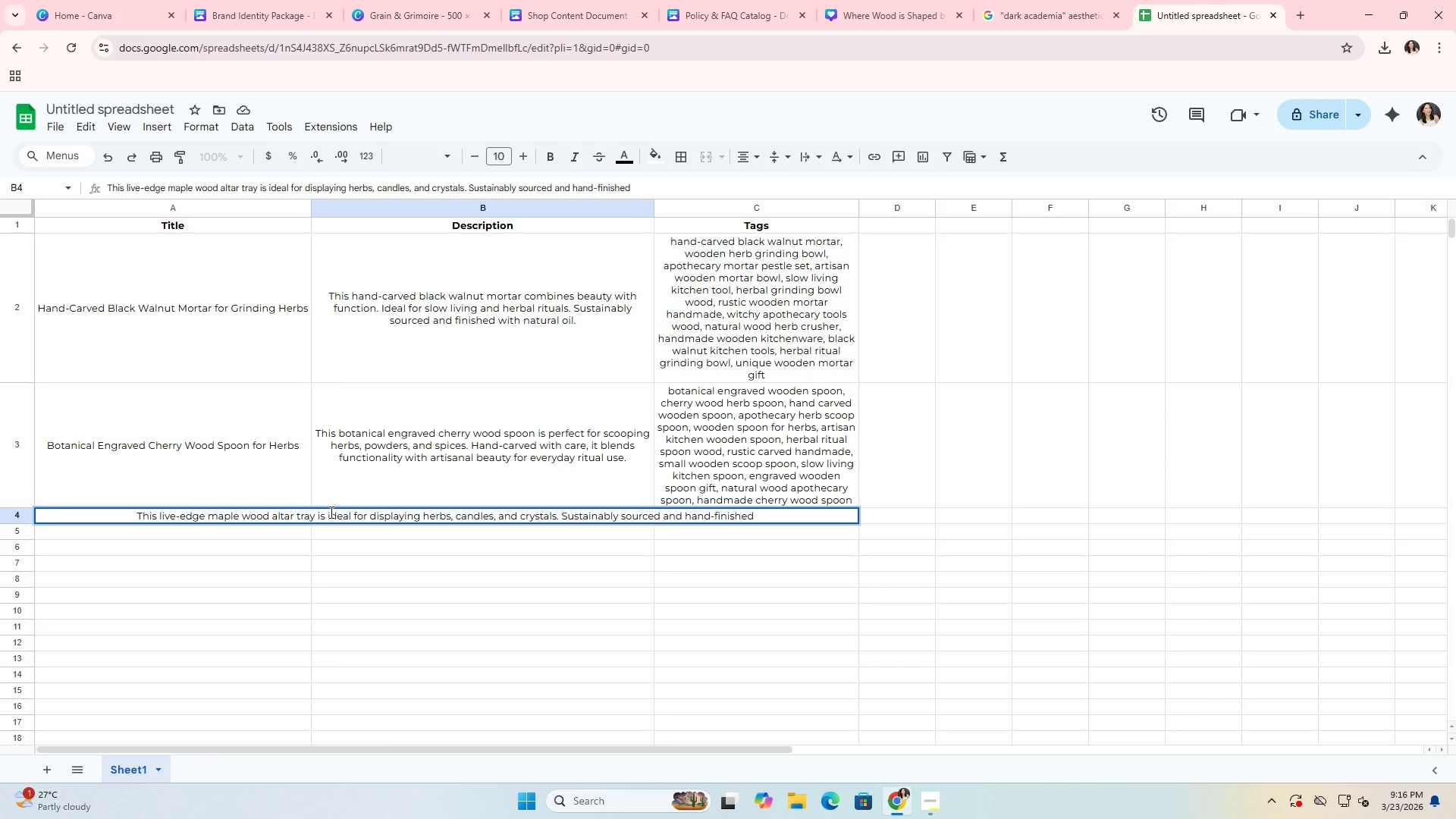 
key(Backspace)
type(, it brings an)
key(Backspace)
type( natural )
key(Backspace)
type(, grounding presence )
 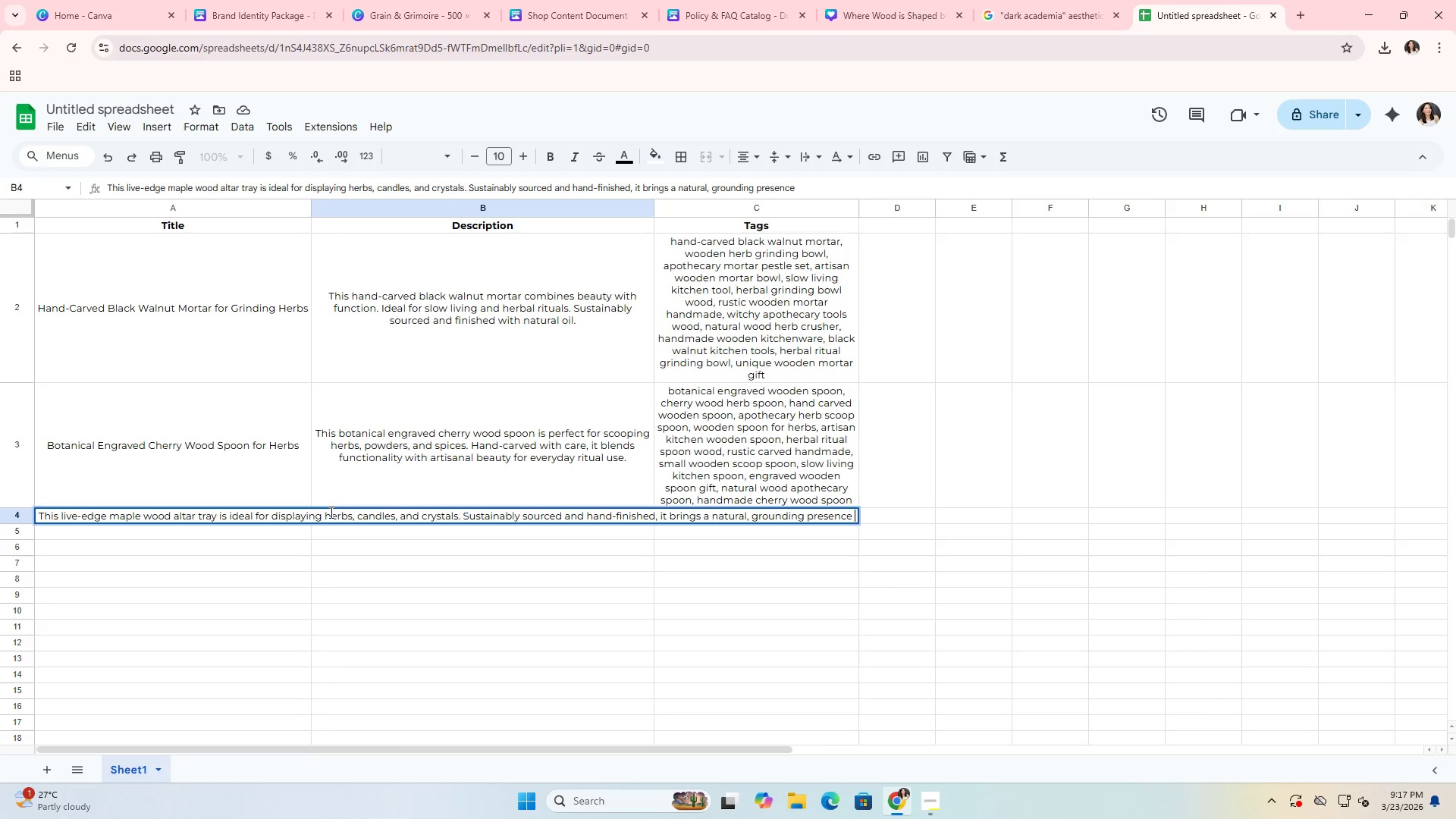 
type(to youyr)
key(Backspace)
key(Backspace)
type(r ritual space.)
 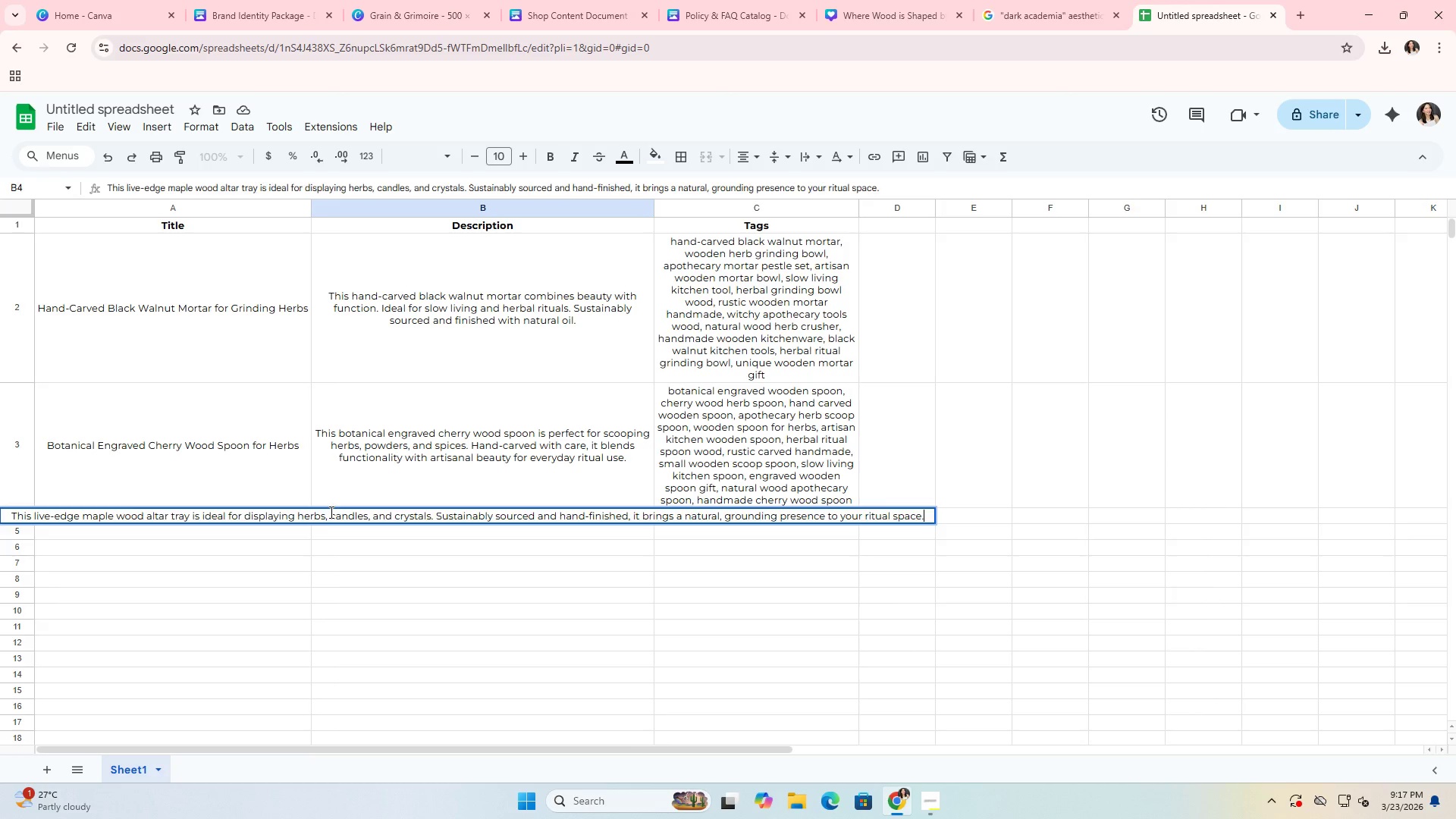 
key(Enter)
 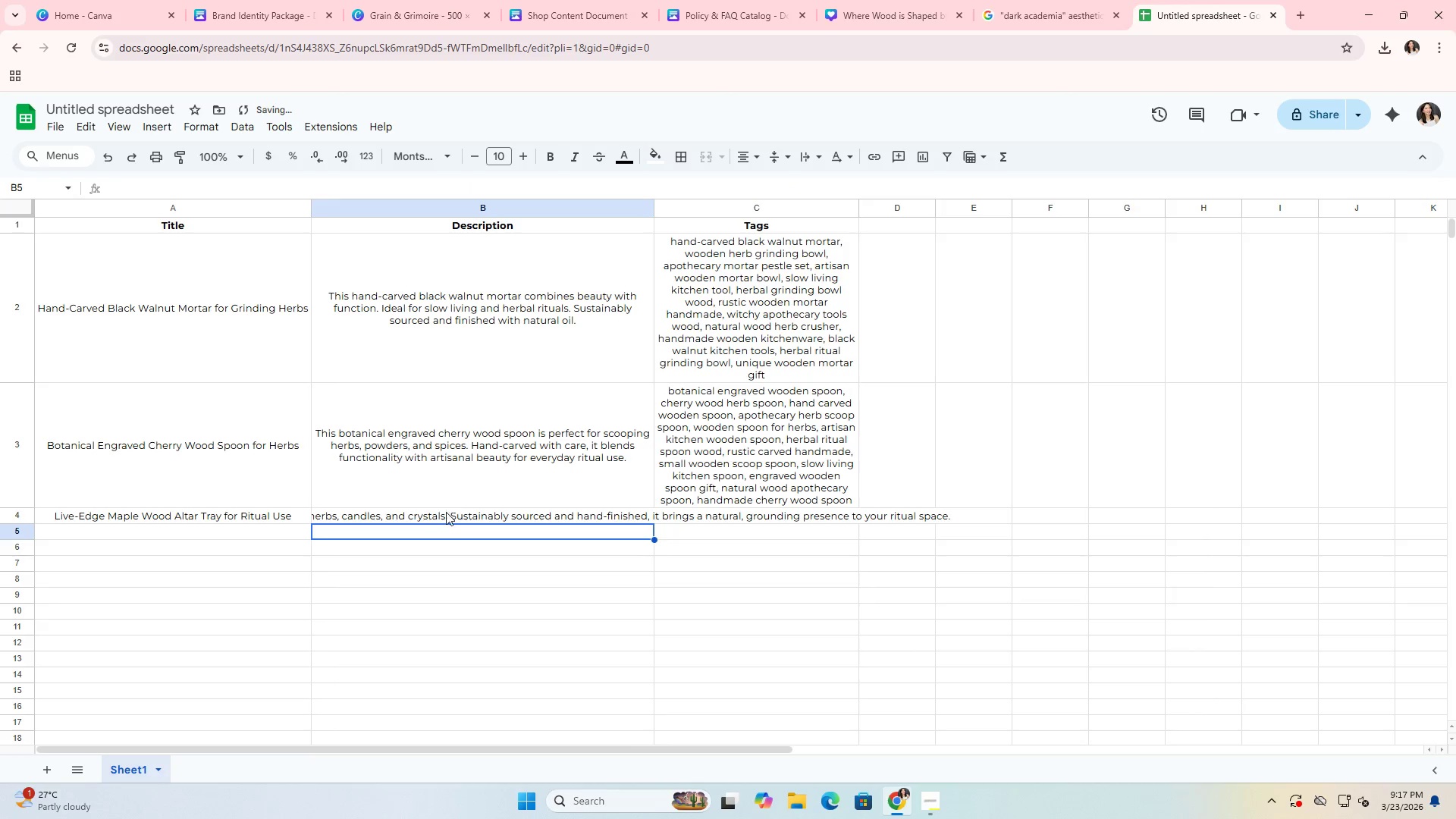 
left_click([447, 516])
 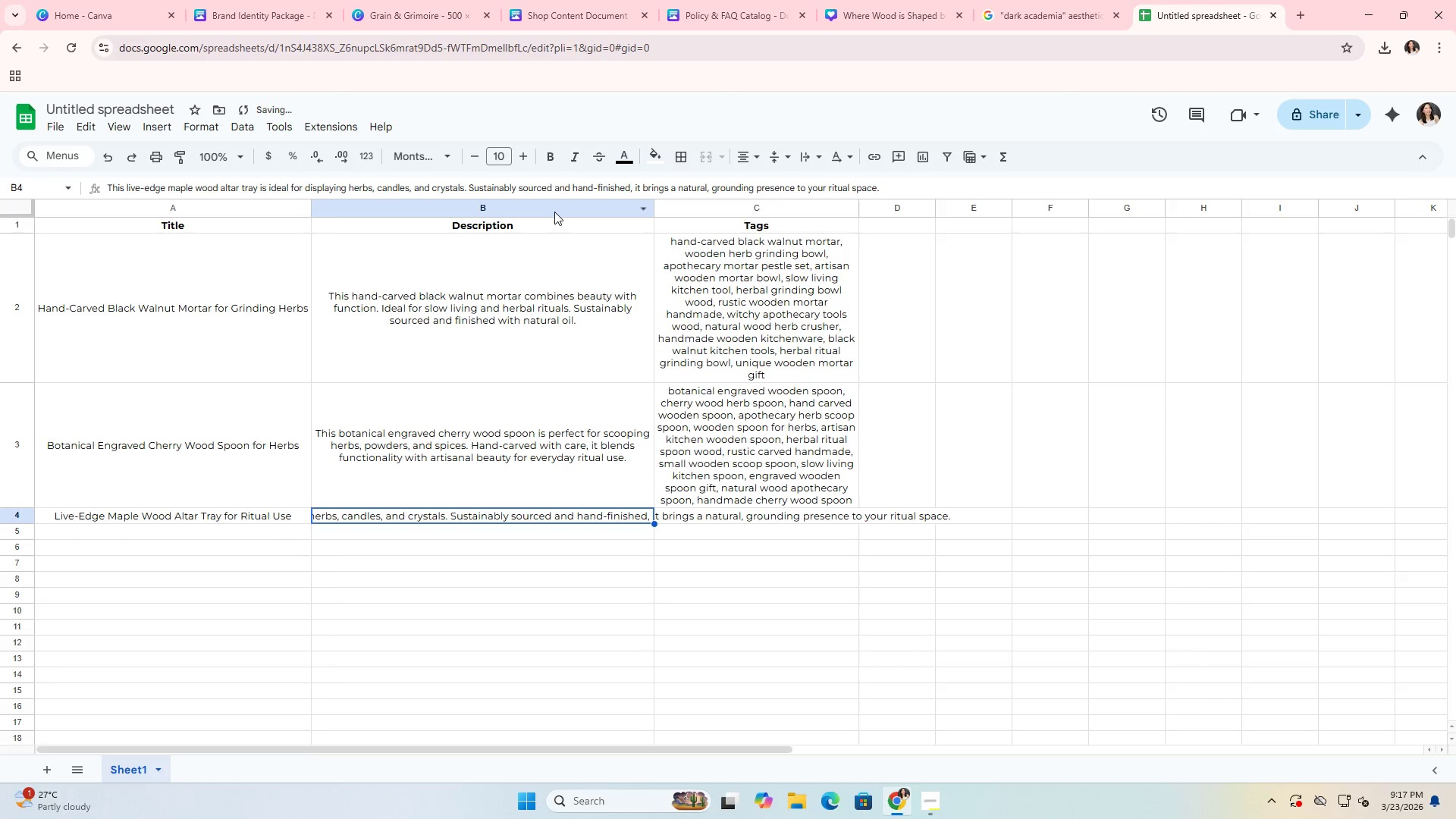 
left_click([554, 210])
 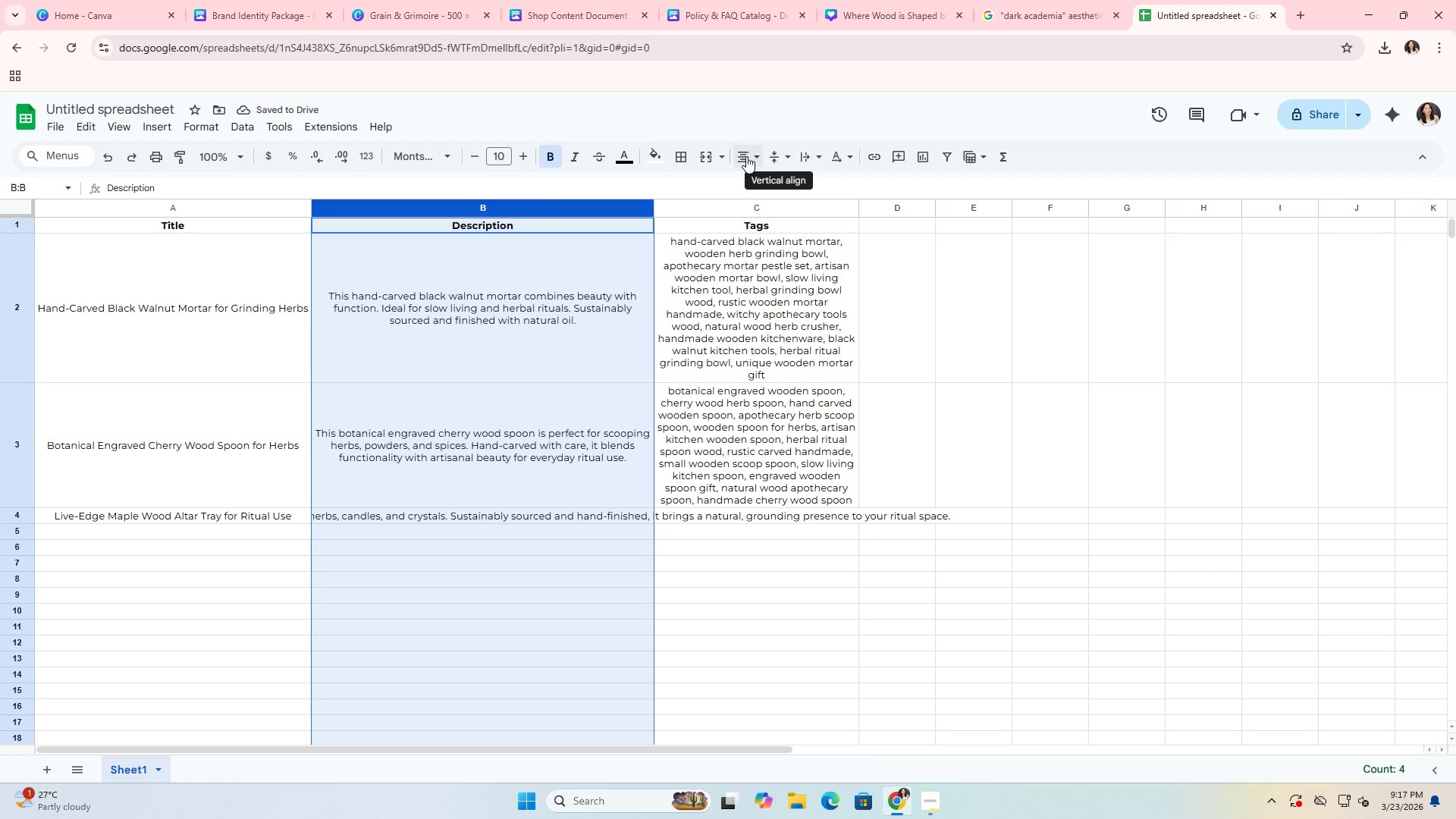 
left_click([745, 157])
 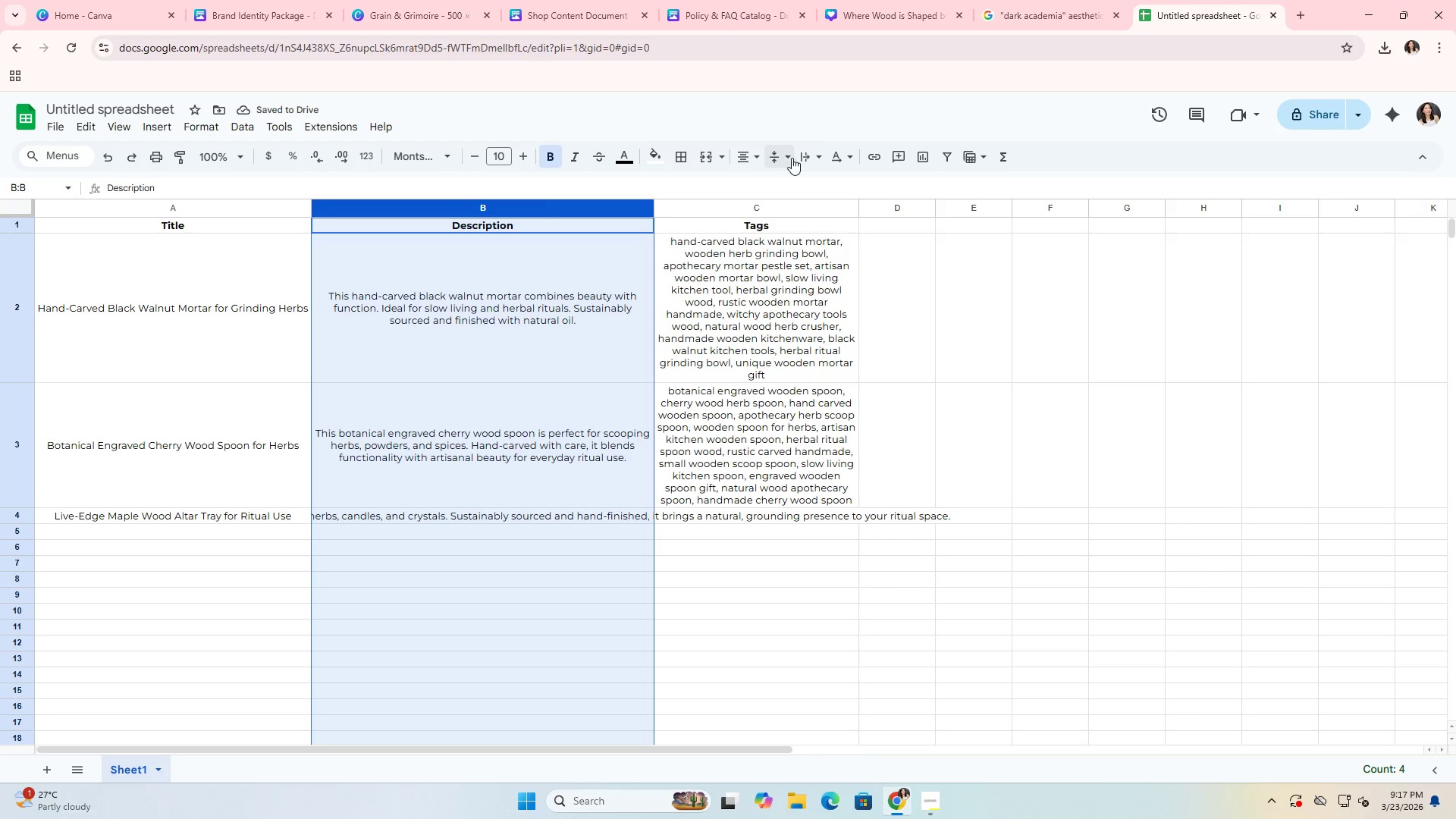 
double_click([811, 160])
 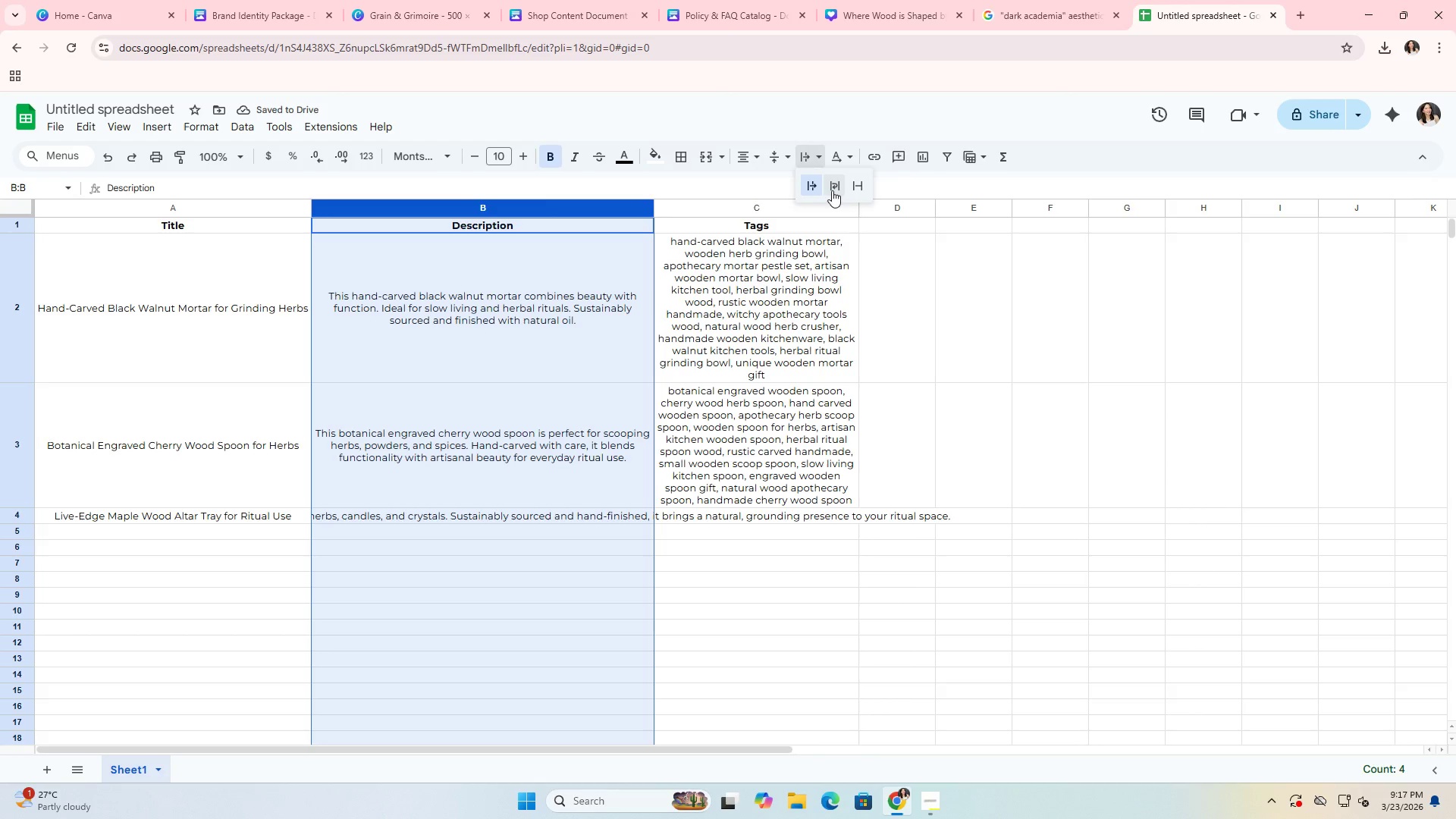 
left_click([832, 190])
 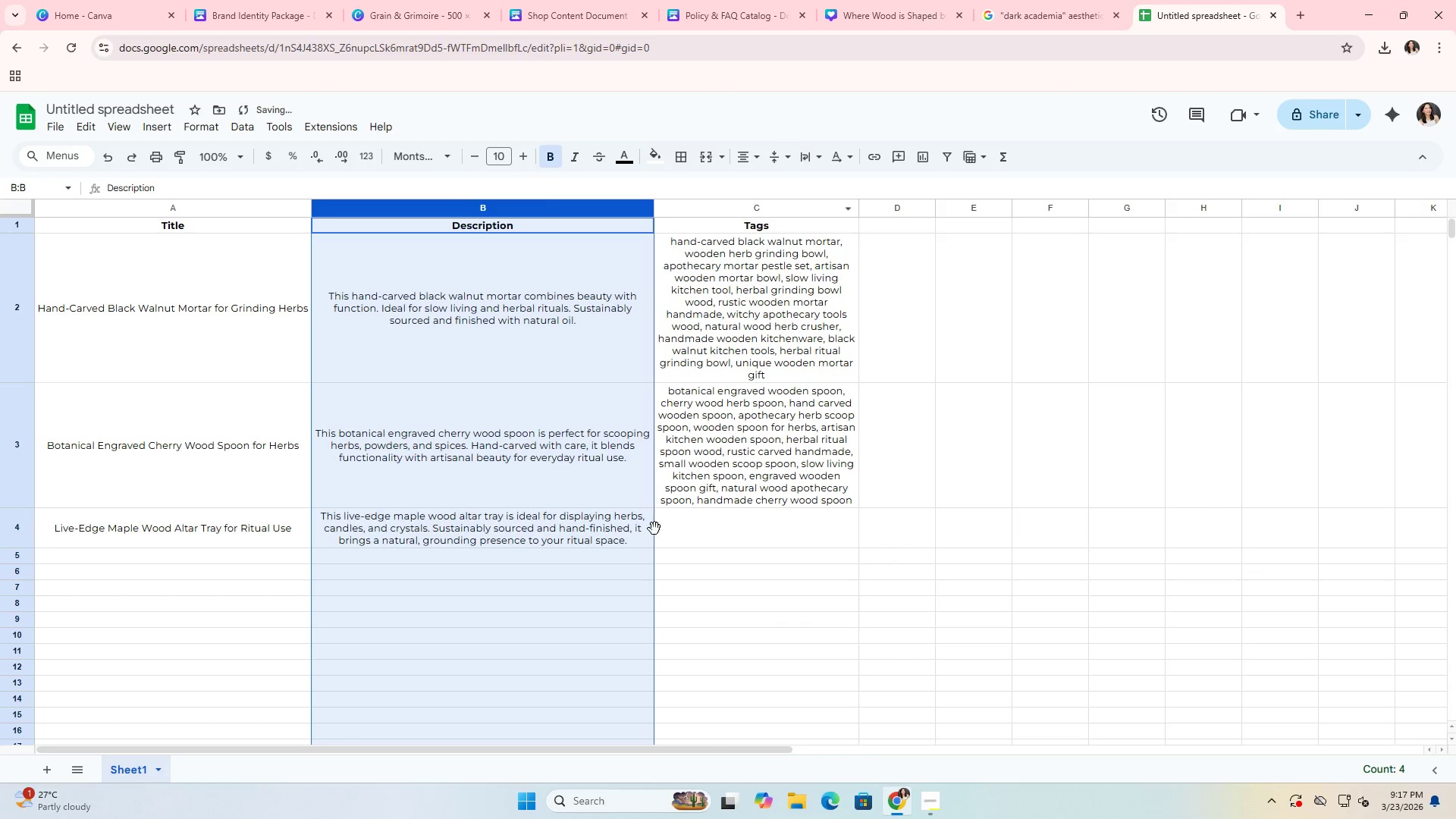 
double_click([703, 531])
 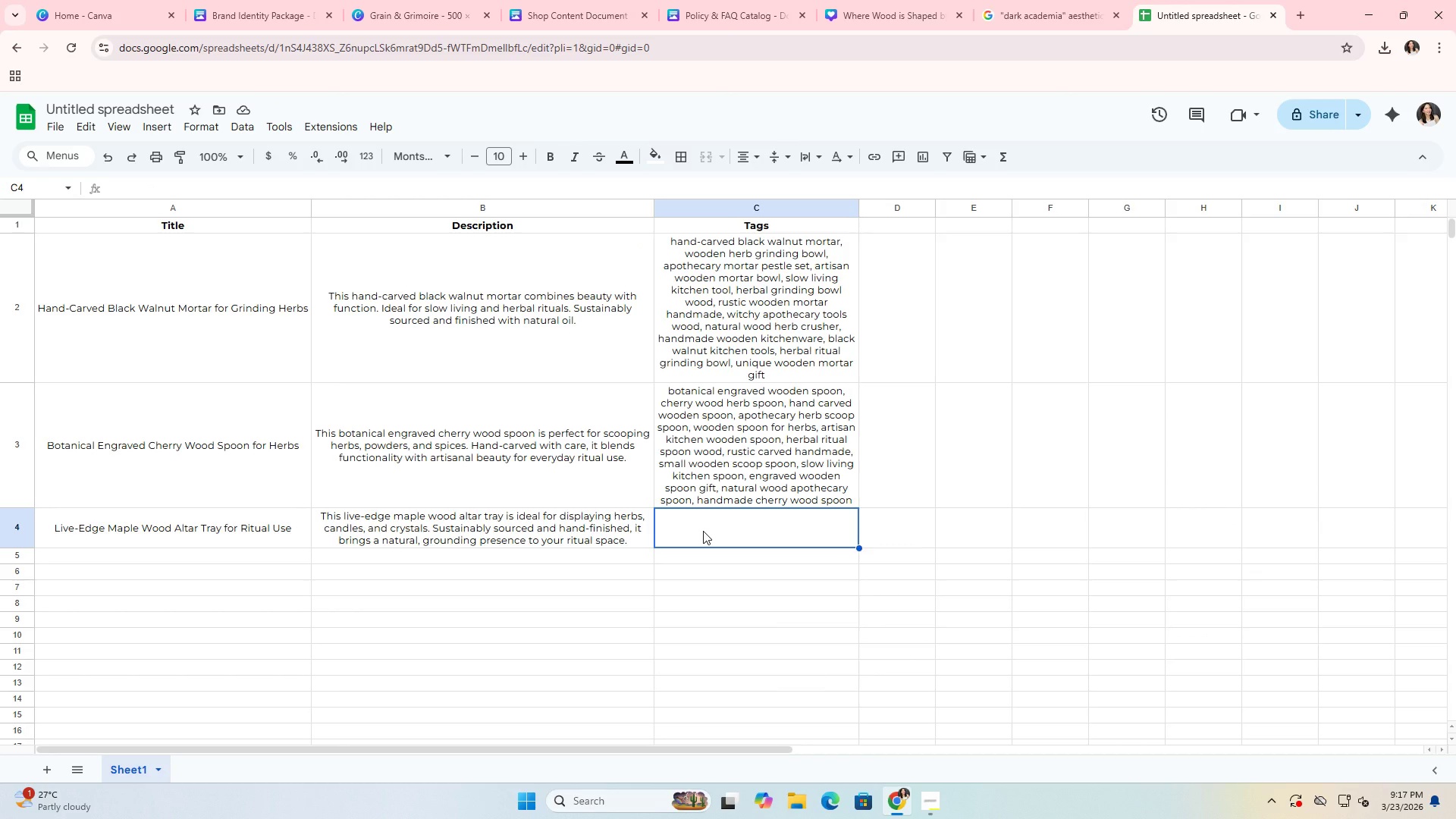 
wait(17.92)
 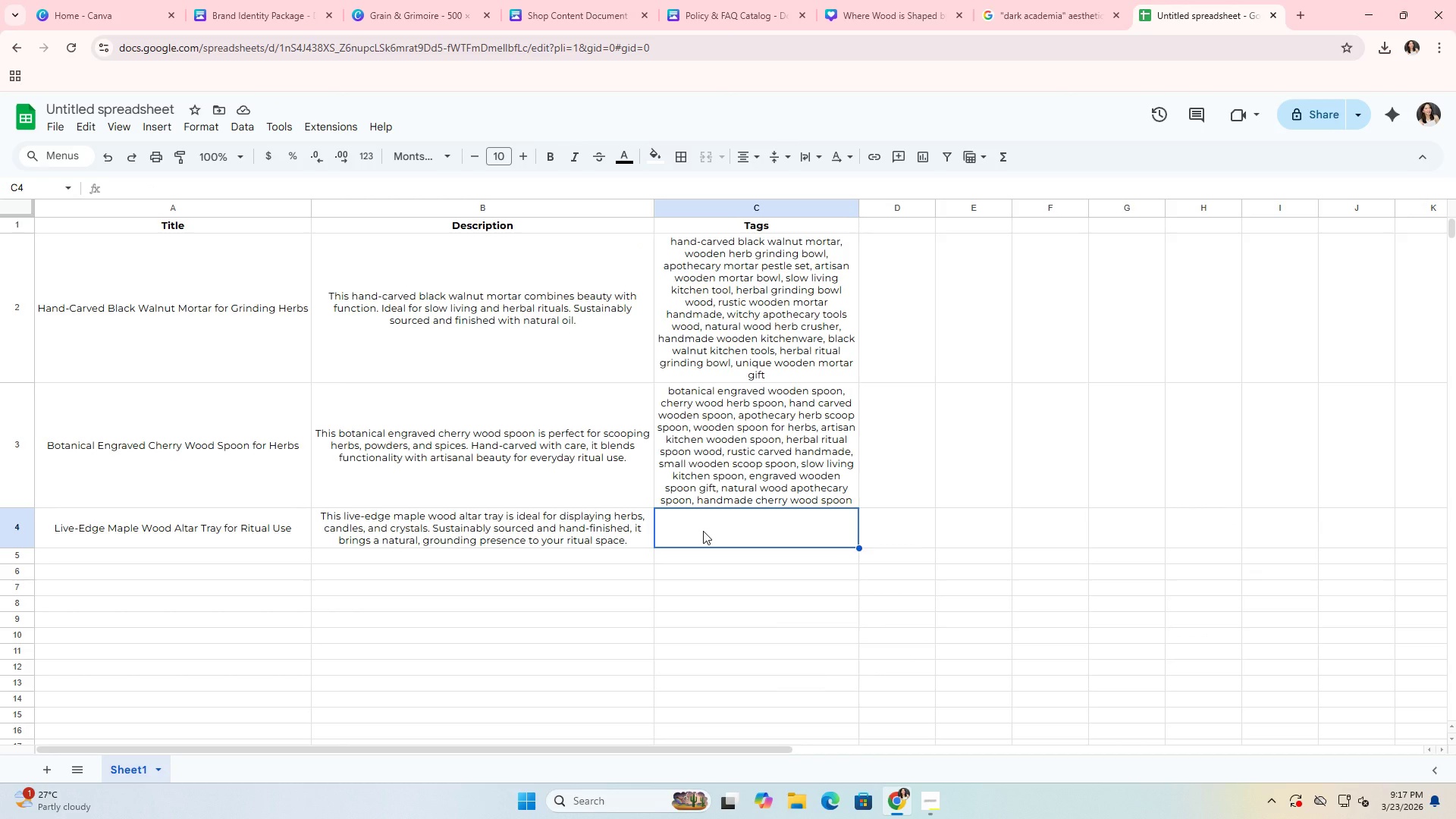 
type(live edge maple wood tray, wooden altar tray handmade, ritual display wooden tray )
 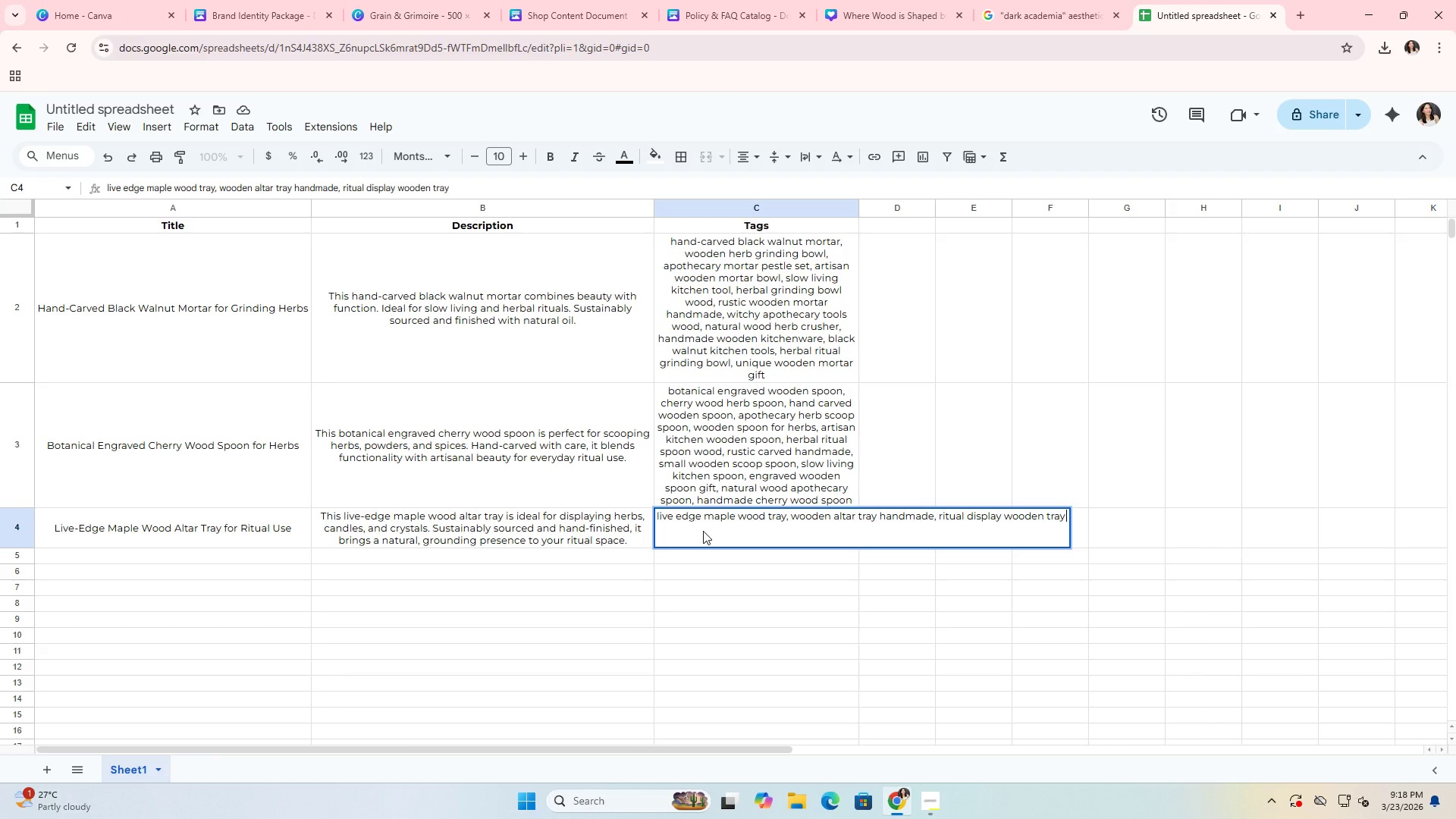 
wait(13.64)
 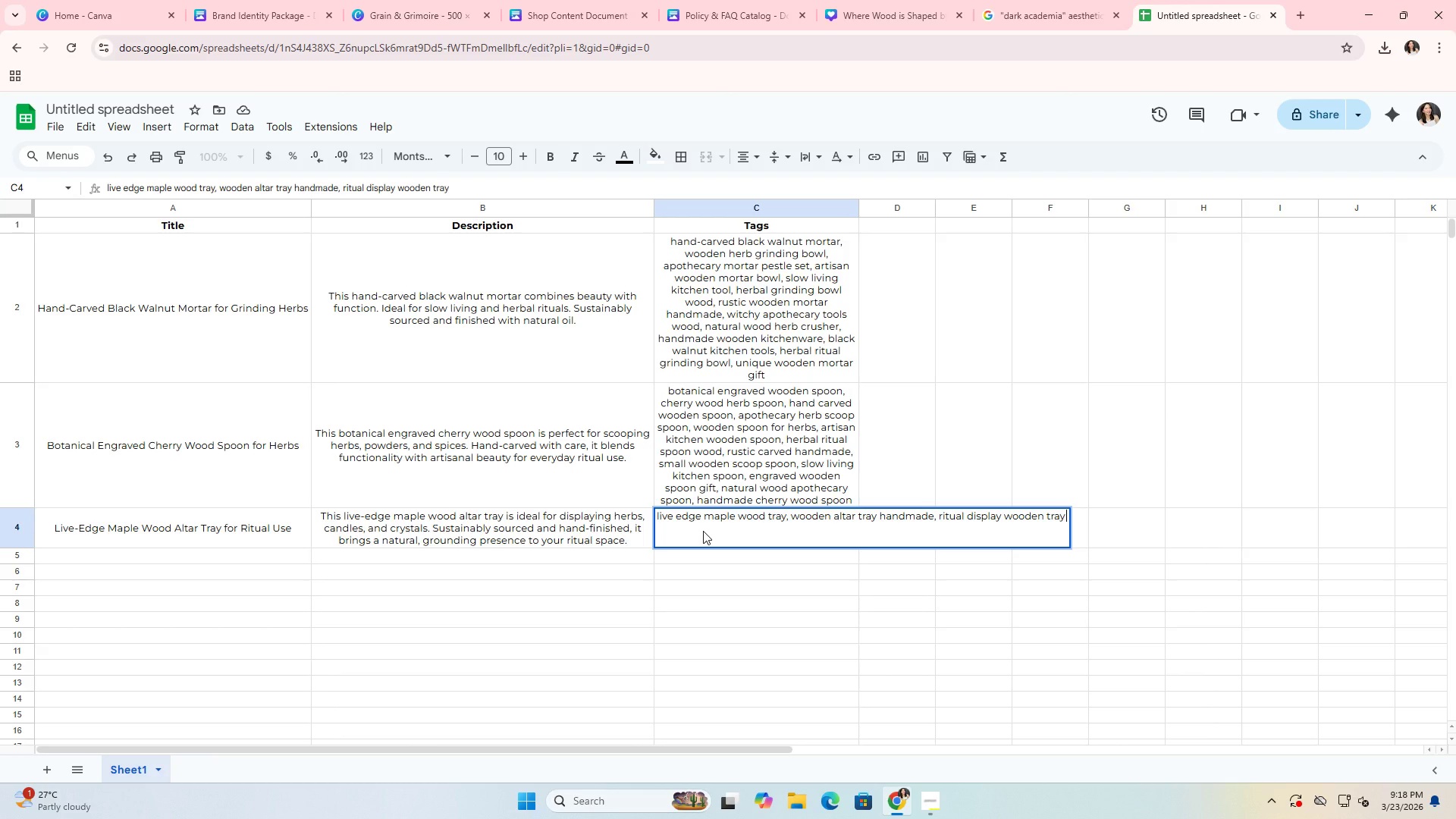 
type(ap)
key(Backspace)
key(Backspace)
key(Backspace)
type(, apothecary altar tray wood, )
 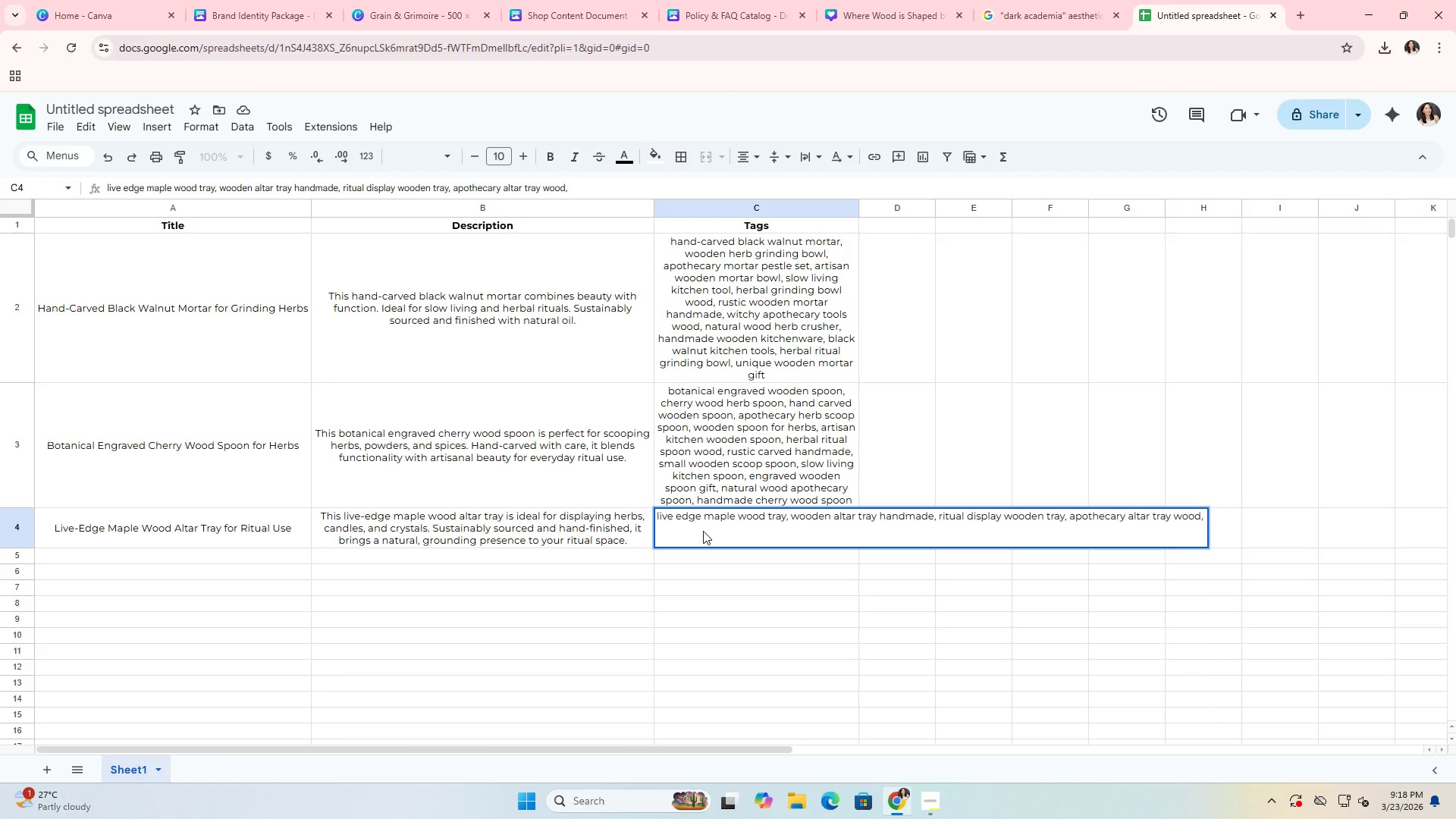 
type(handmade wooden serving tray = )
key(Backspace)
key(Backspace)
key(Backspace)
type(, rustic)
 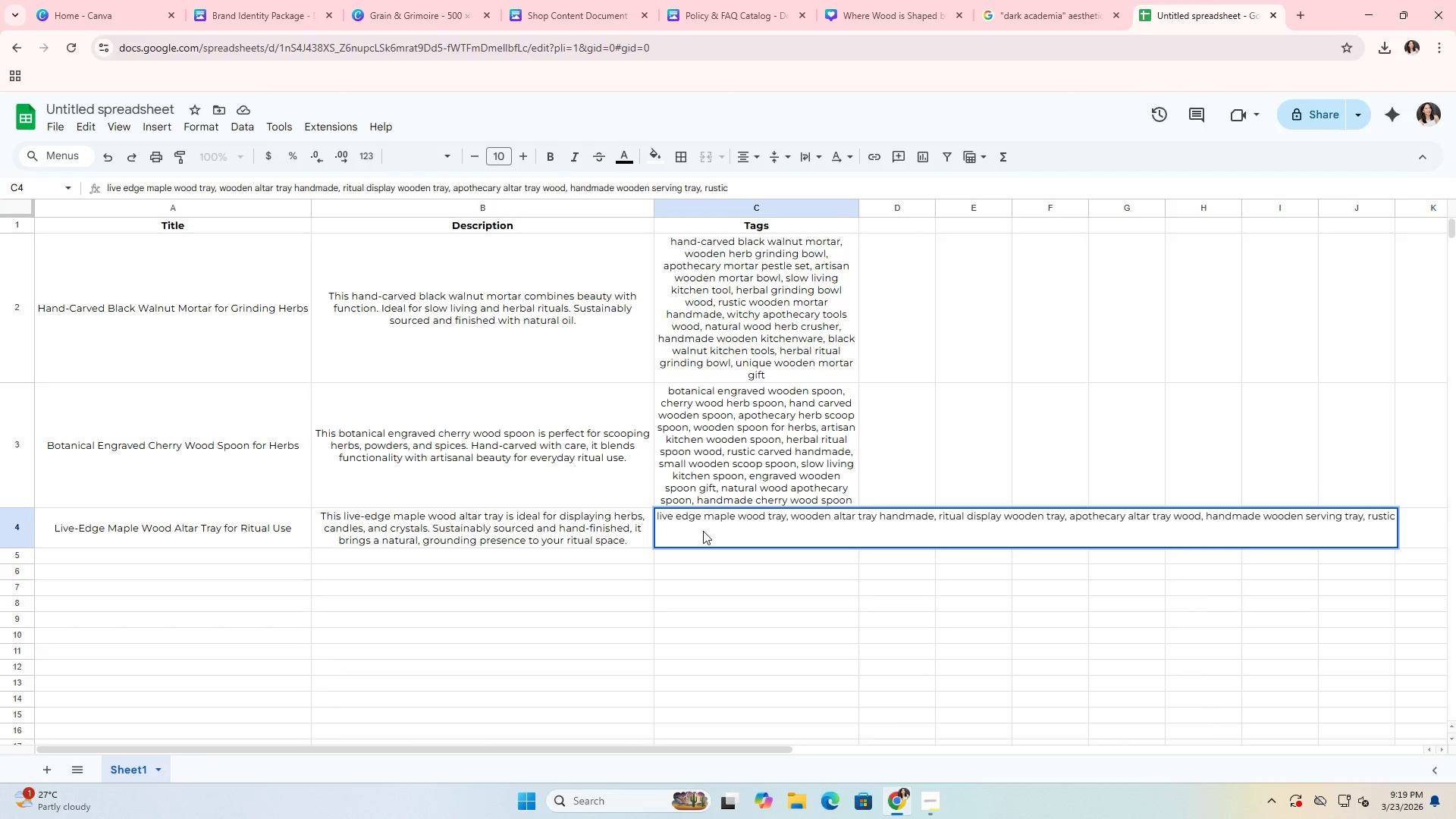 
wait(6.84)
 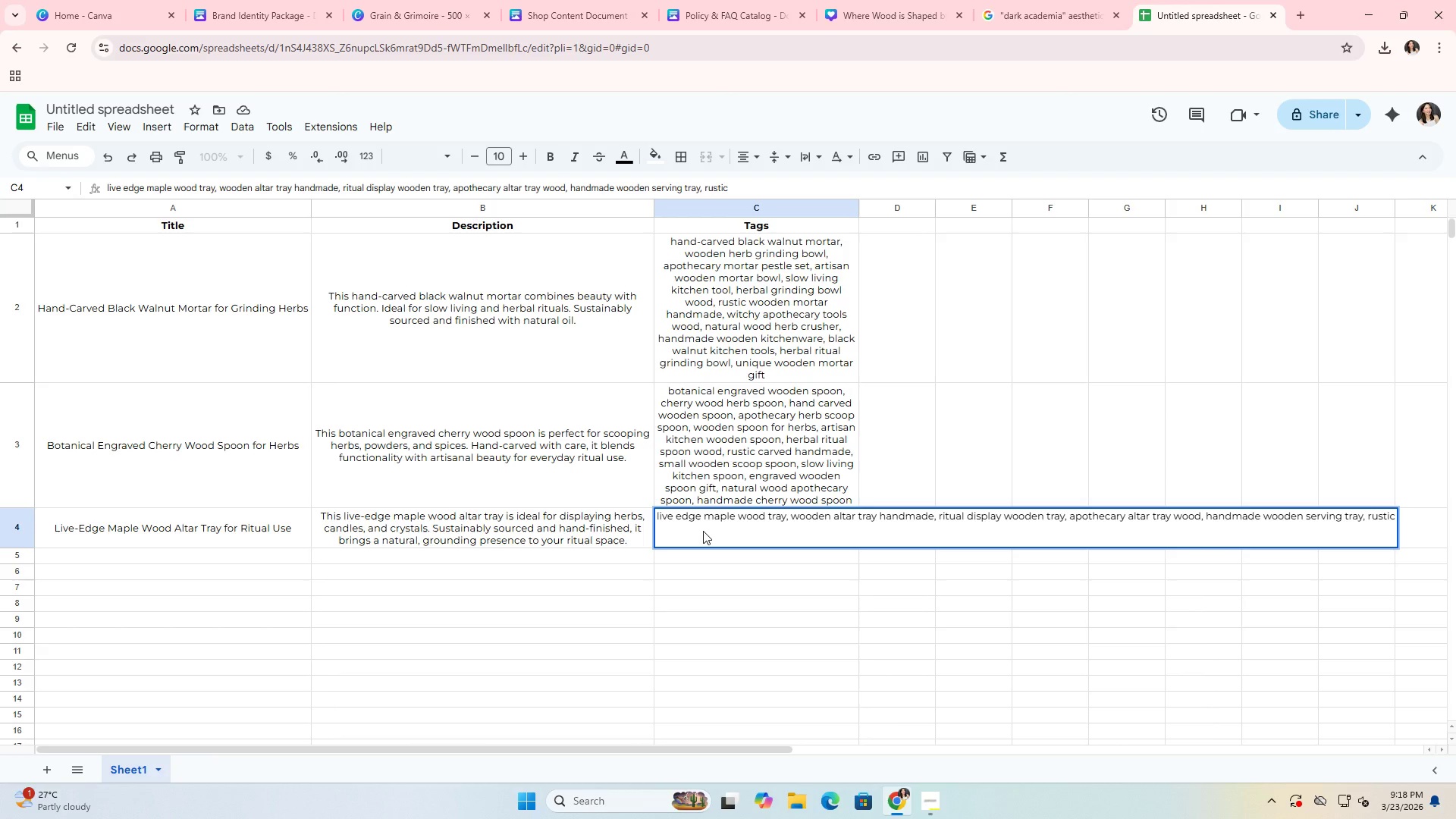 
type( live d)
key(Backspace)
type(edge)
 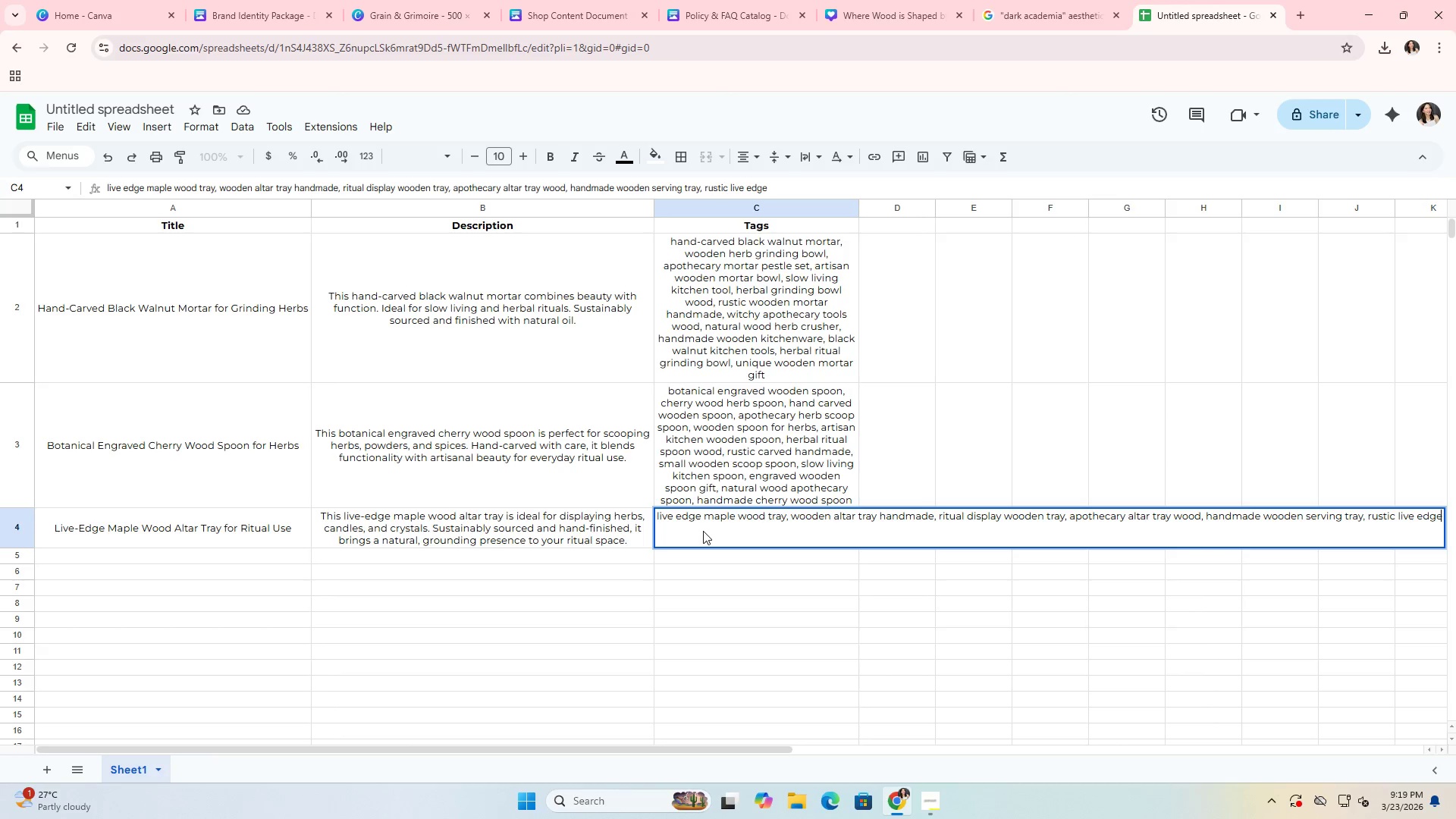 
wait(25.05)
 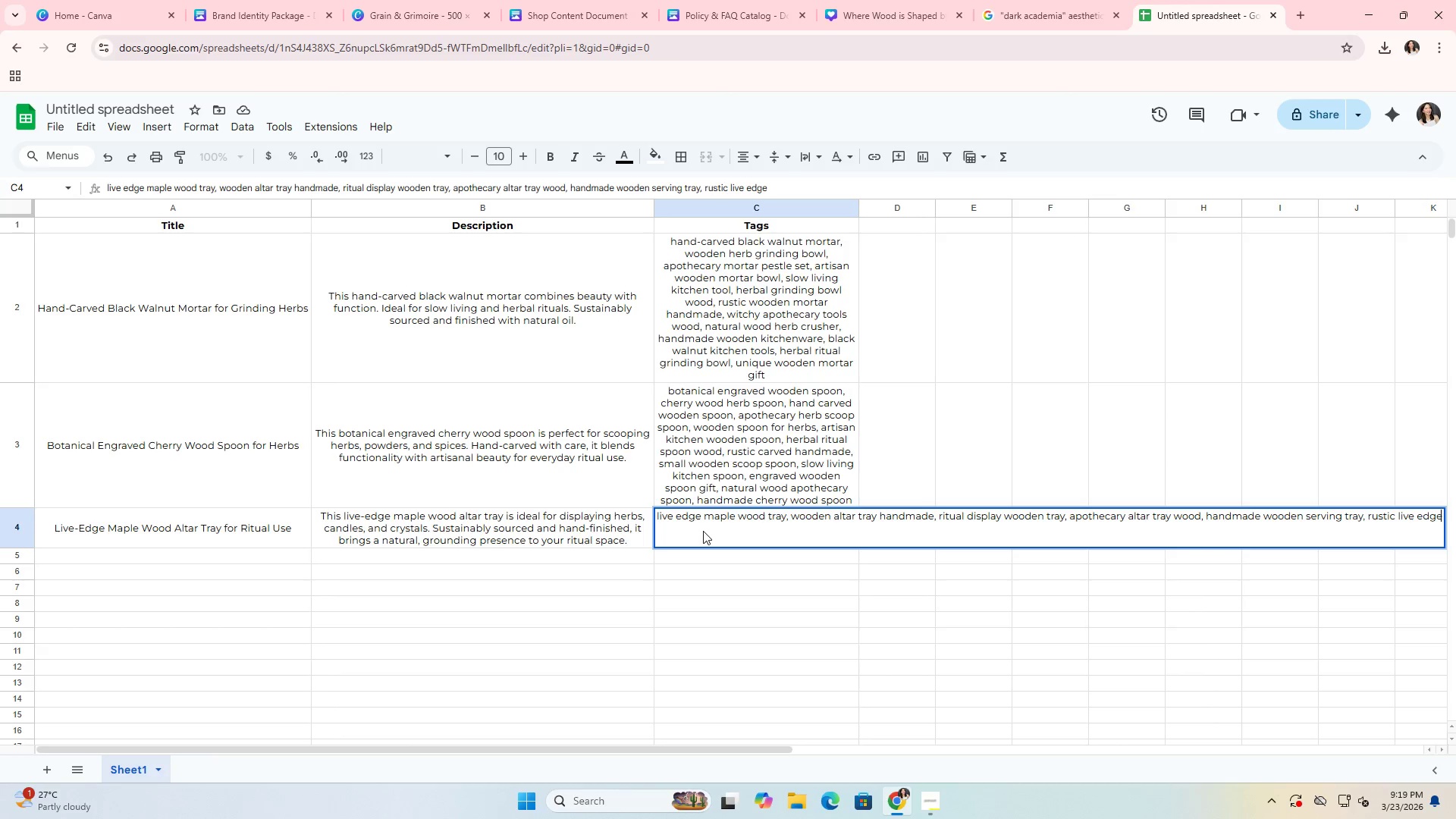 
type( tray wood. )
key(Backspace)
key(Backspace)
type(, wooden tray for crystal herbs, natural wood altar decor tray, )
 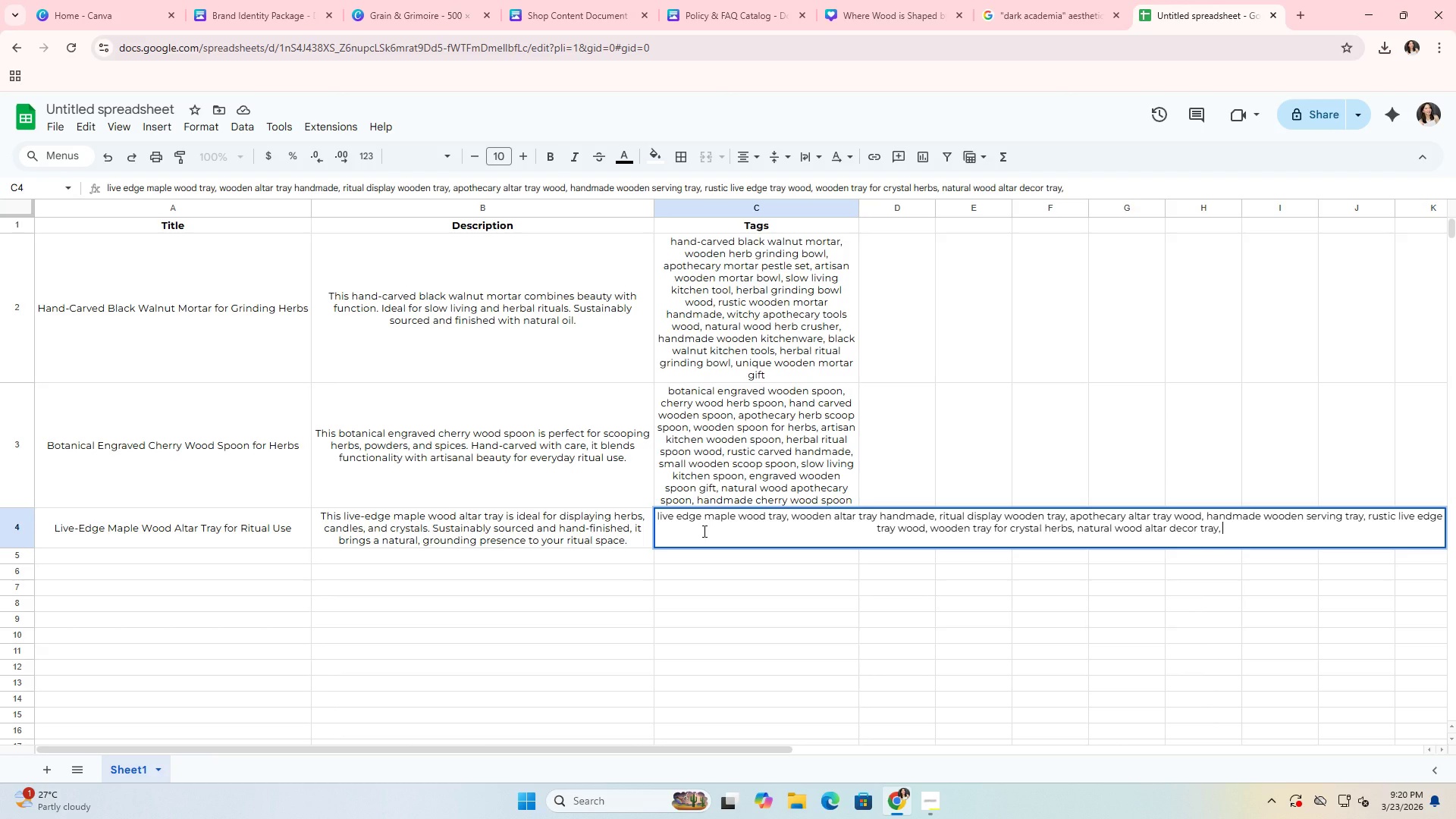 
type(so)
key(Backspace)
type(low living home decor tray )
key(Backspace)
type(, maple wood ritual tray, handmade wooden tray gift, wu)
key(Backspace)
type(o)
key(Backspace)
key(Backspace)
type(witchy wooden )
 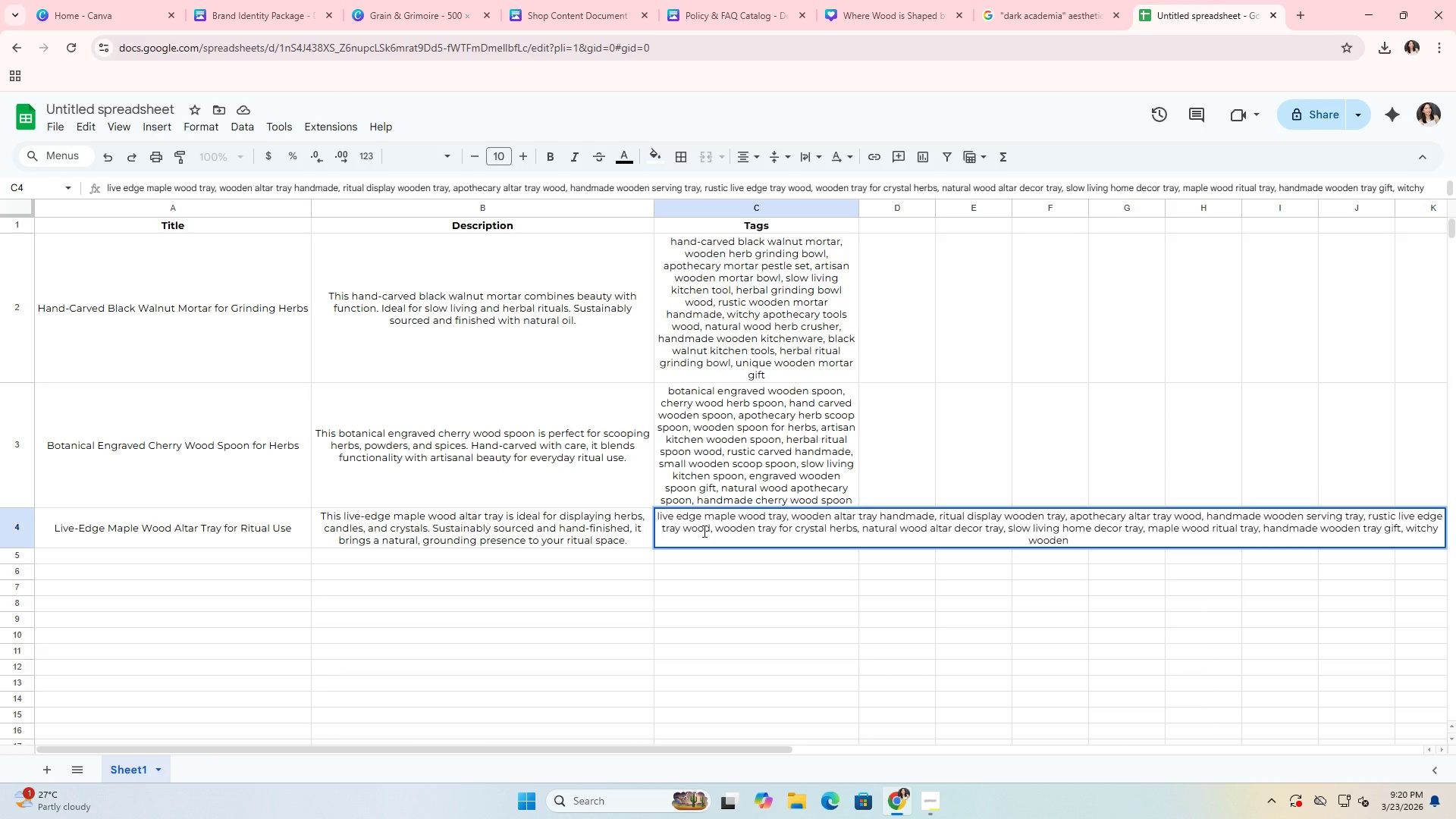 
wait(6.74)
 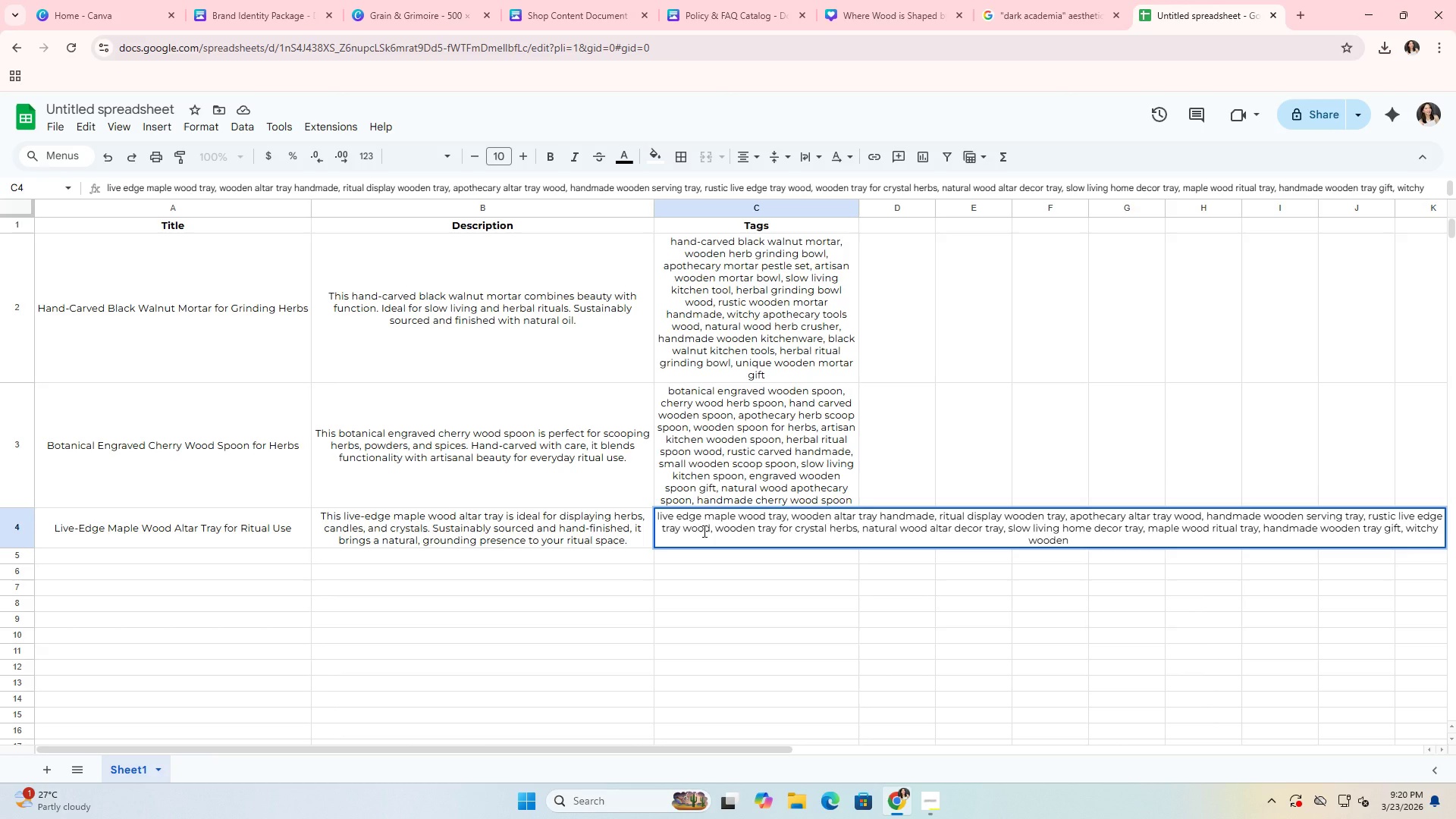 
type(wooden)
key(Backspace)
key(Backspace)
key(Backspace)
key(Backspace)
key(Backspace)
key(Backspace)
key(Backspace)
type( altar tray.)
 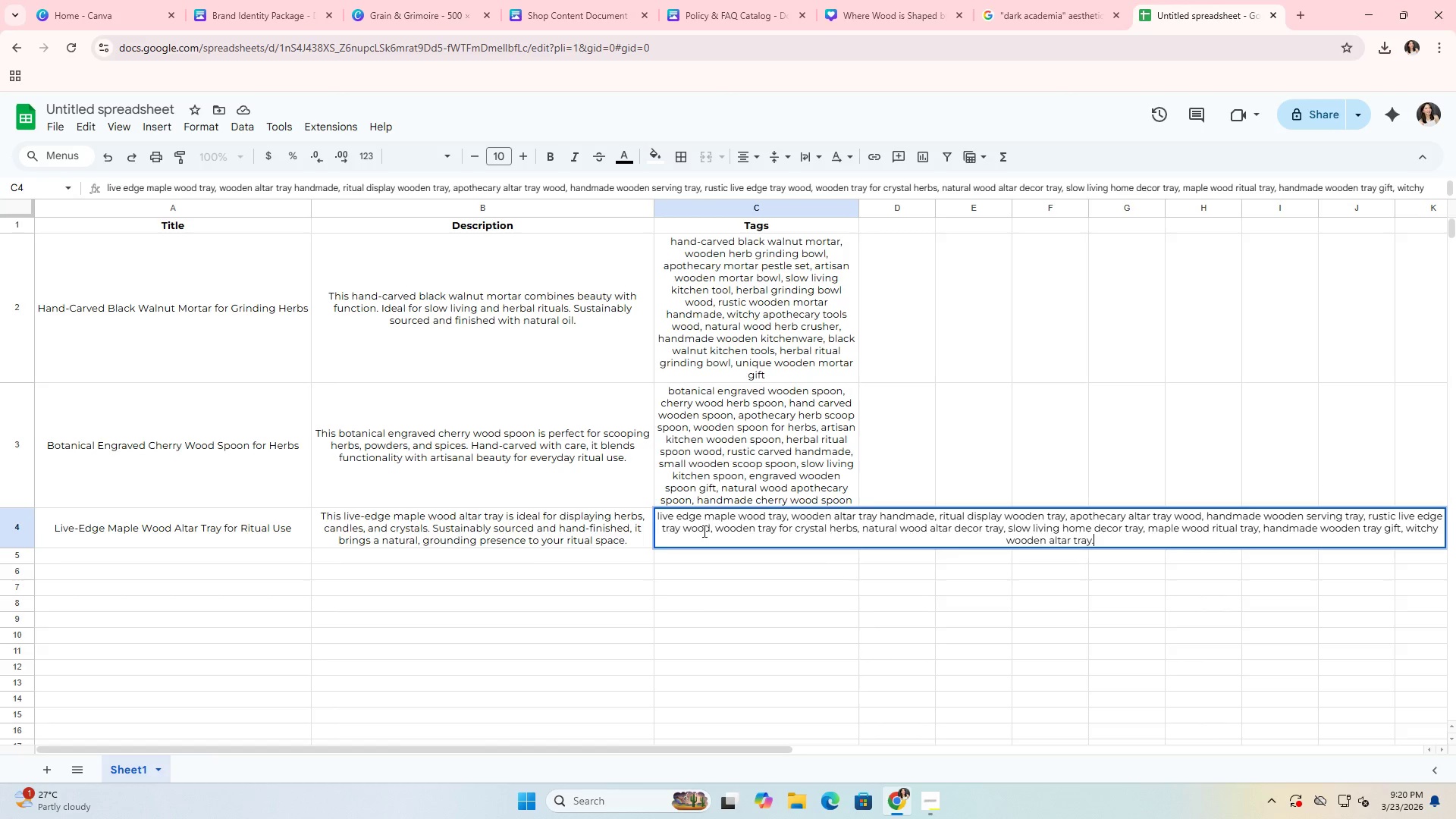 
key(Enter)
 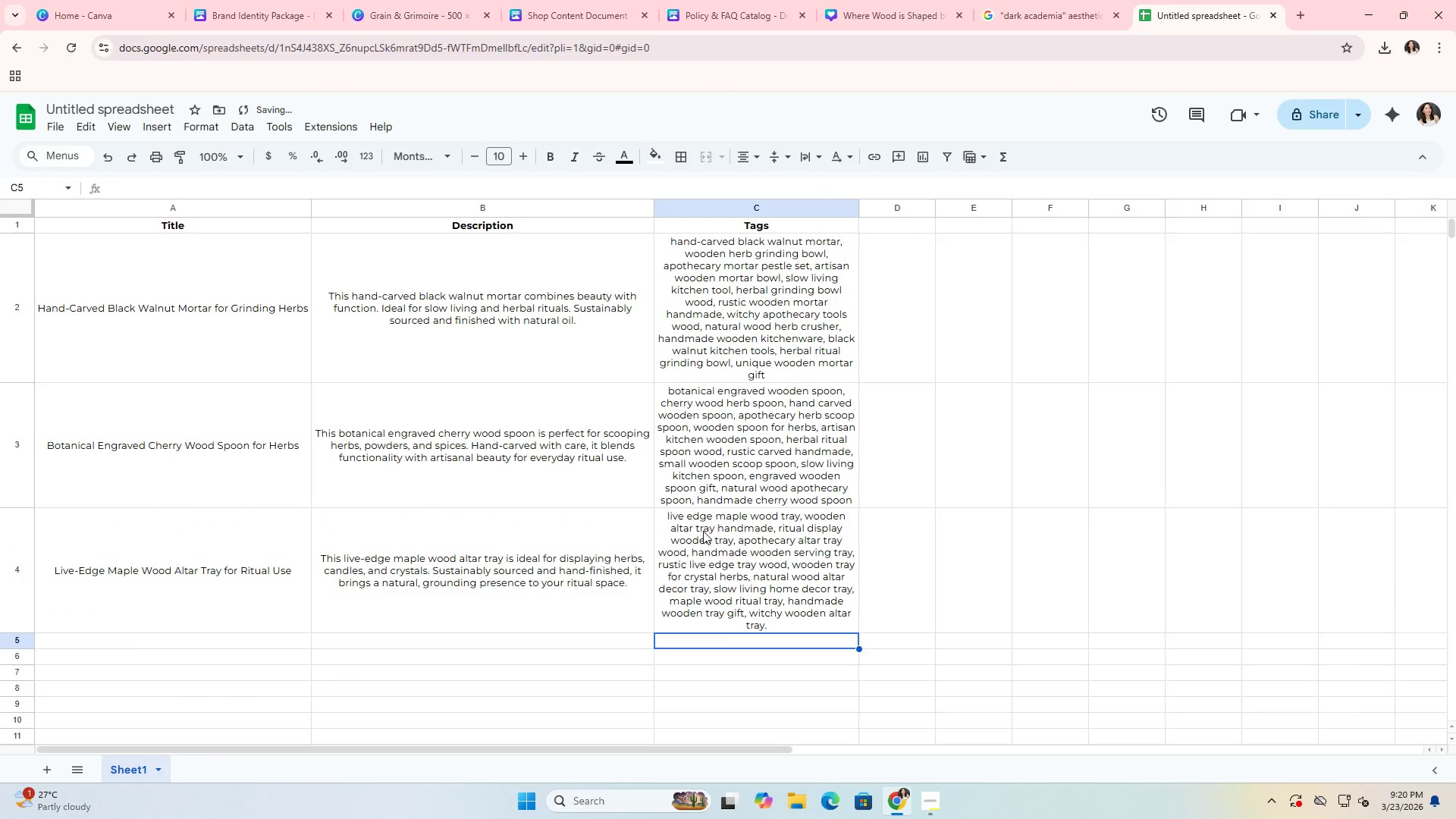 
left_click([703, 531])
 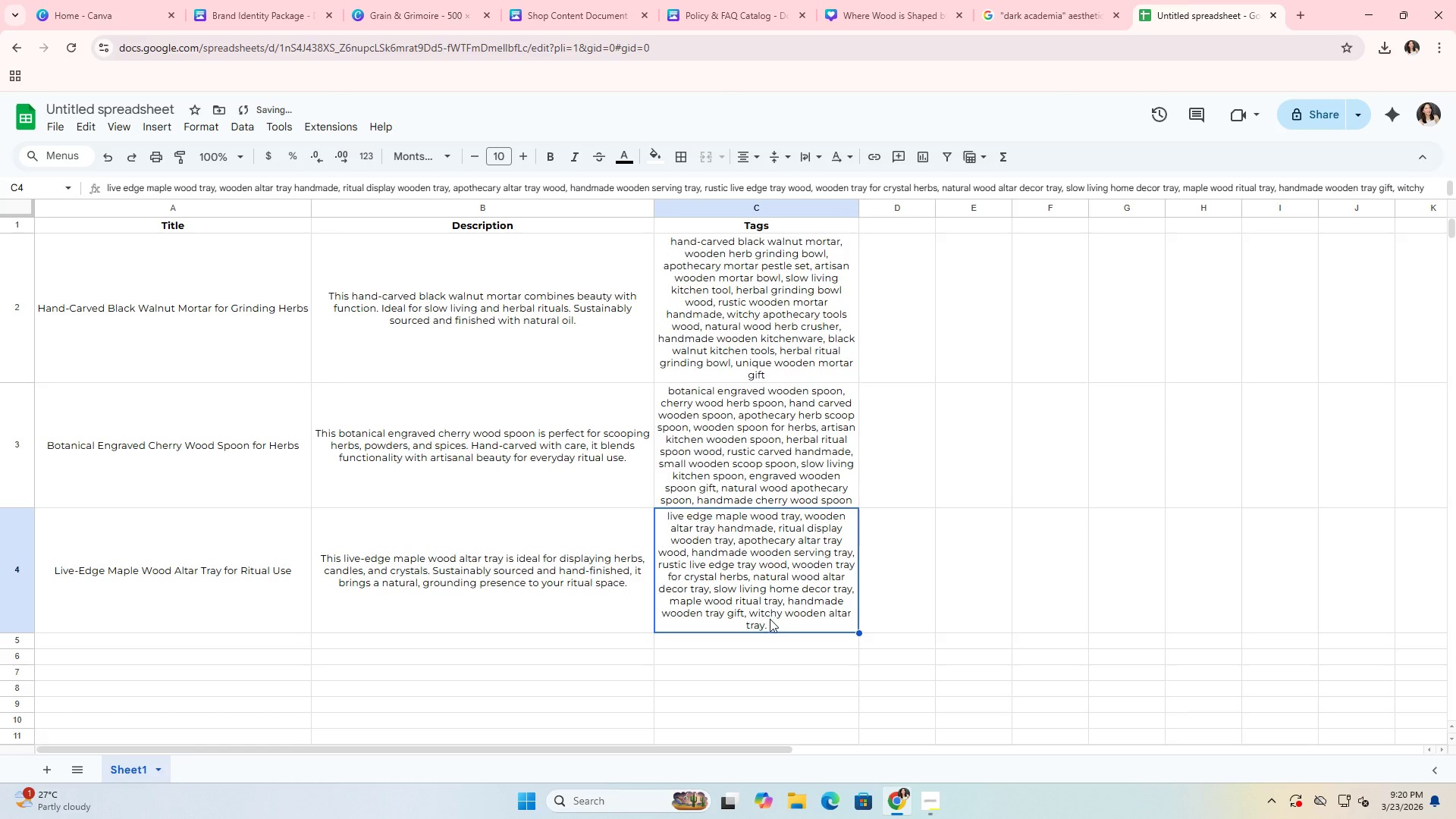 
double_click([774, 621])
 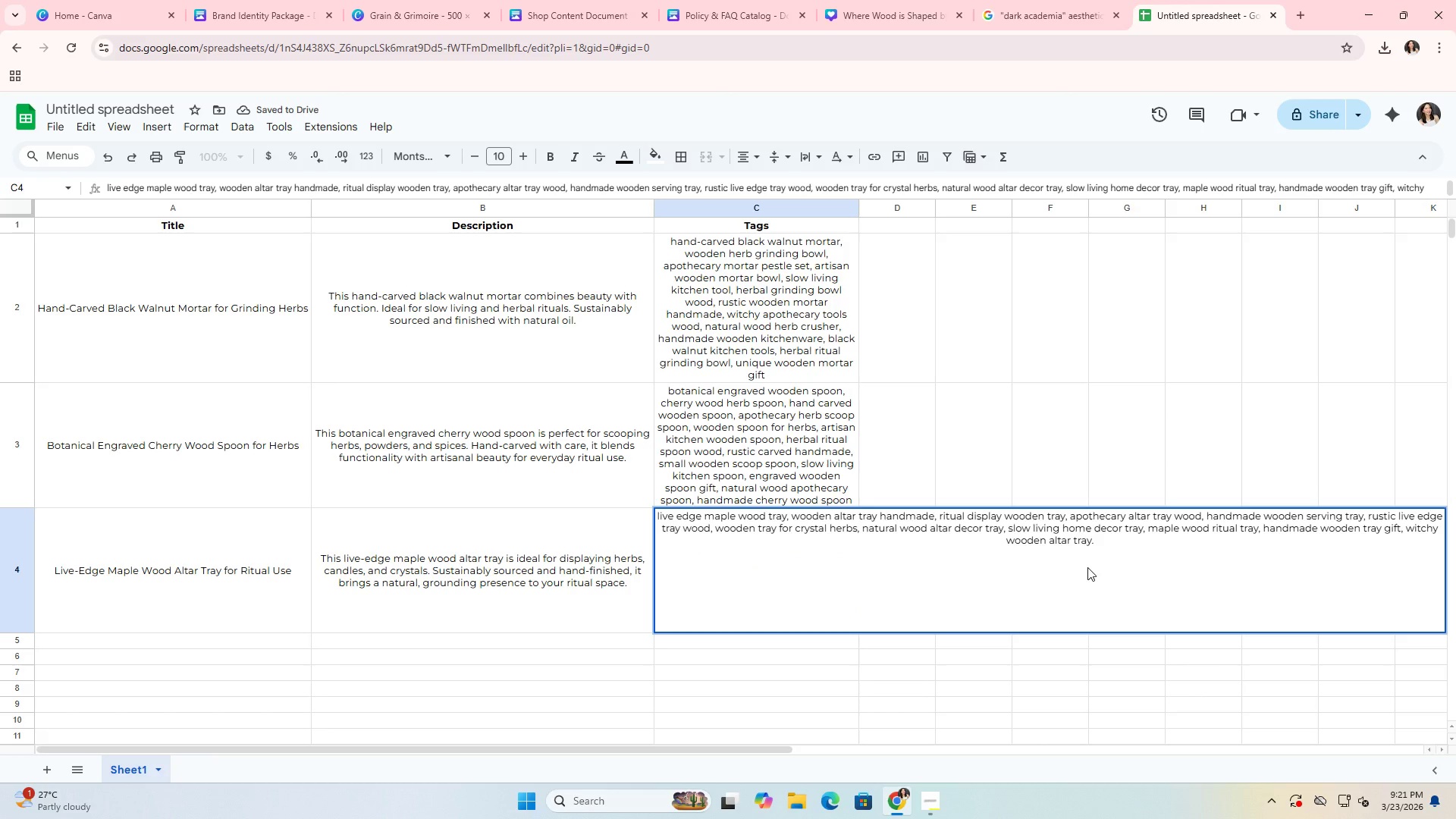 
key(Backspace)
 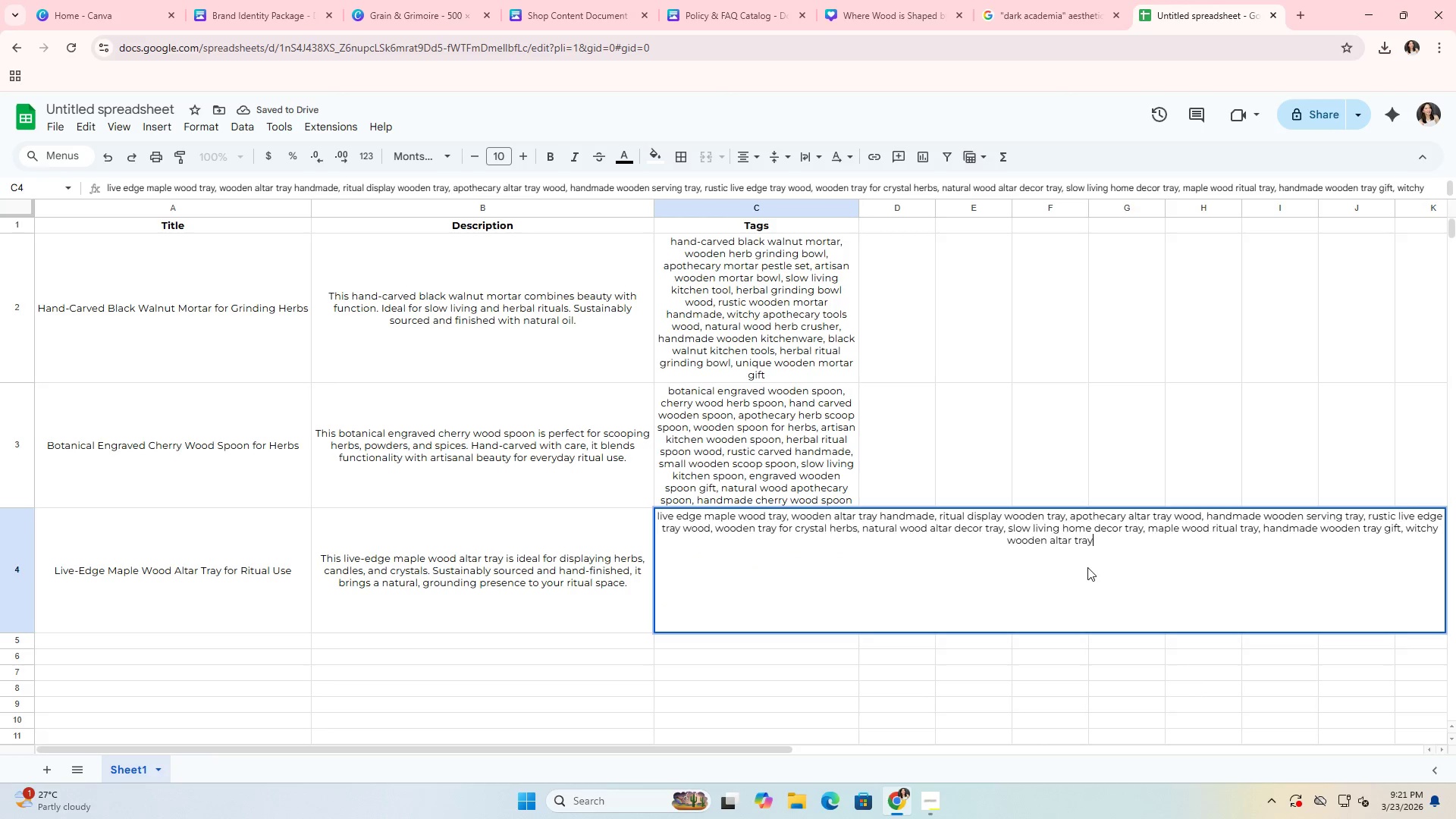 
key(Enter)
 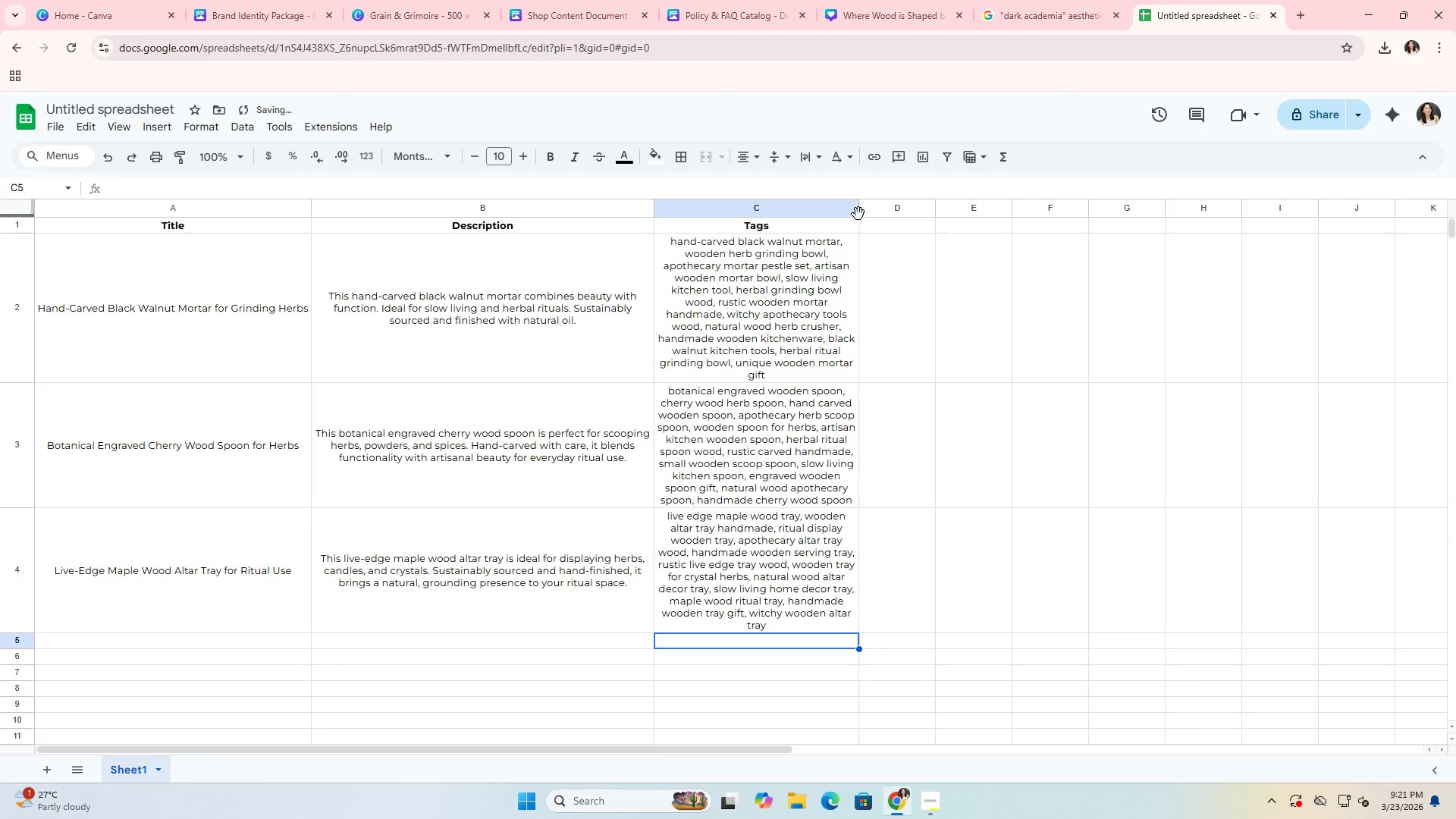 
left_click_drag(start_coordinate=[860, 213], to_coordinate=[885, 215])
 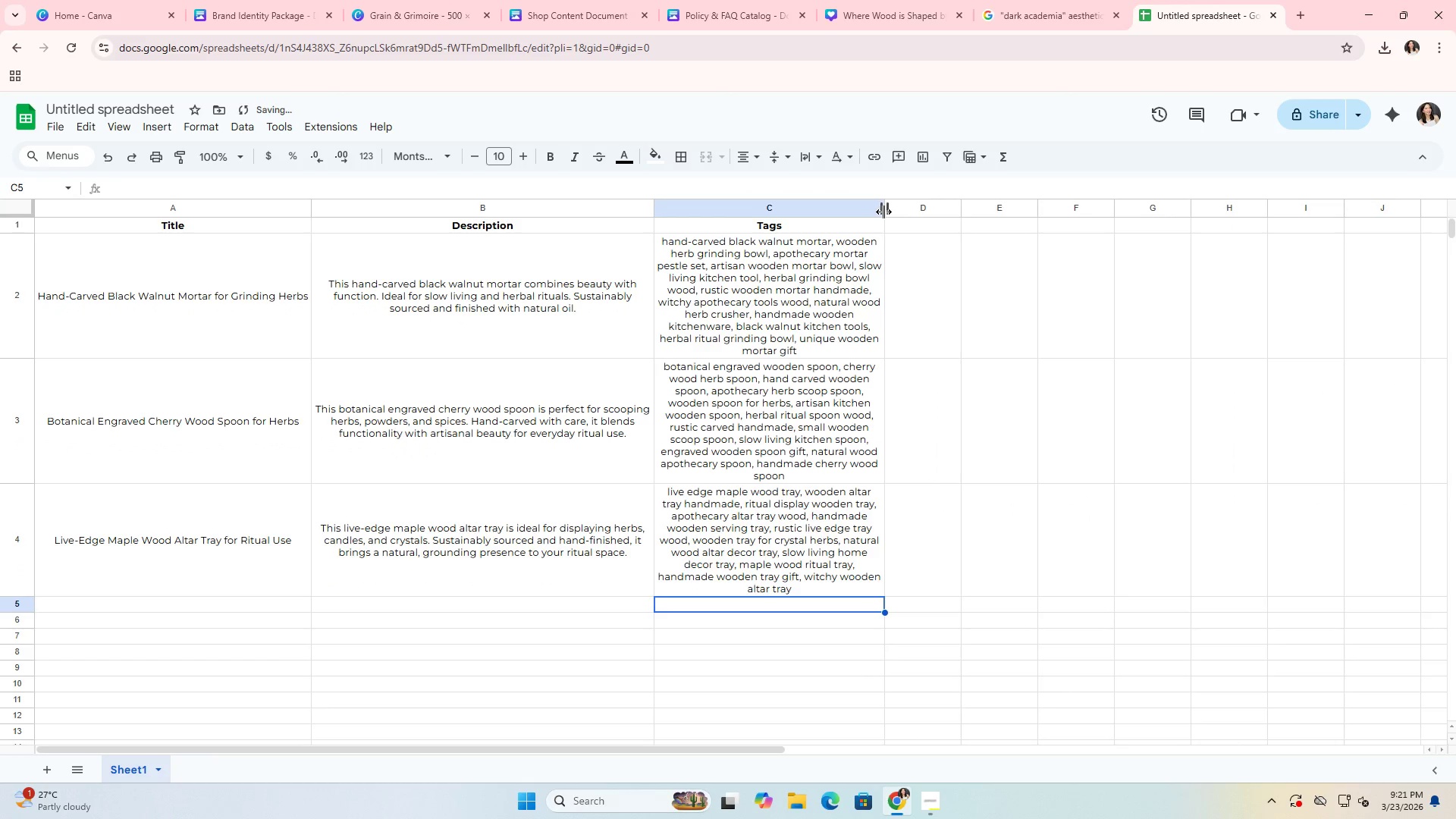 
left_click_drag(start_coordinate=[883, 212], to_coordinate=[896, 207])
 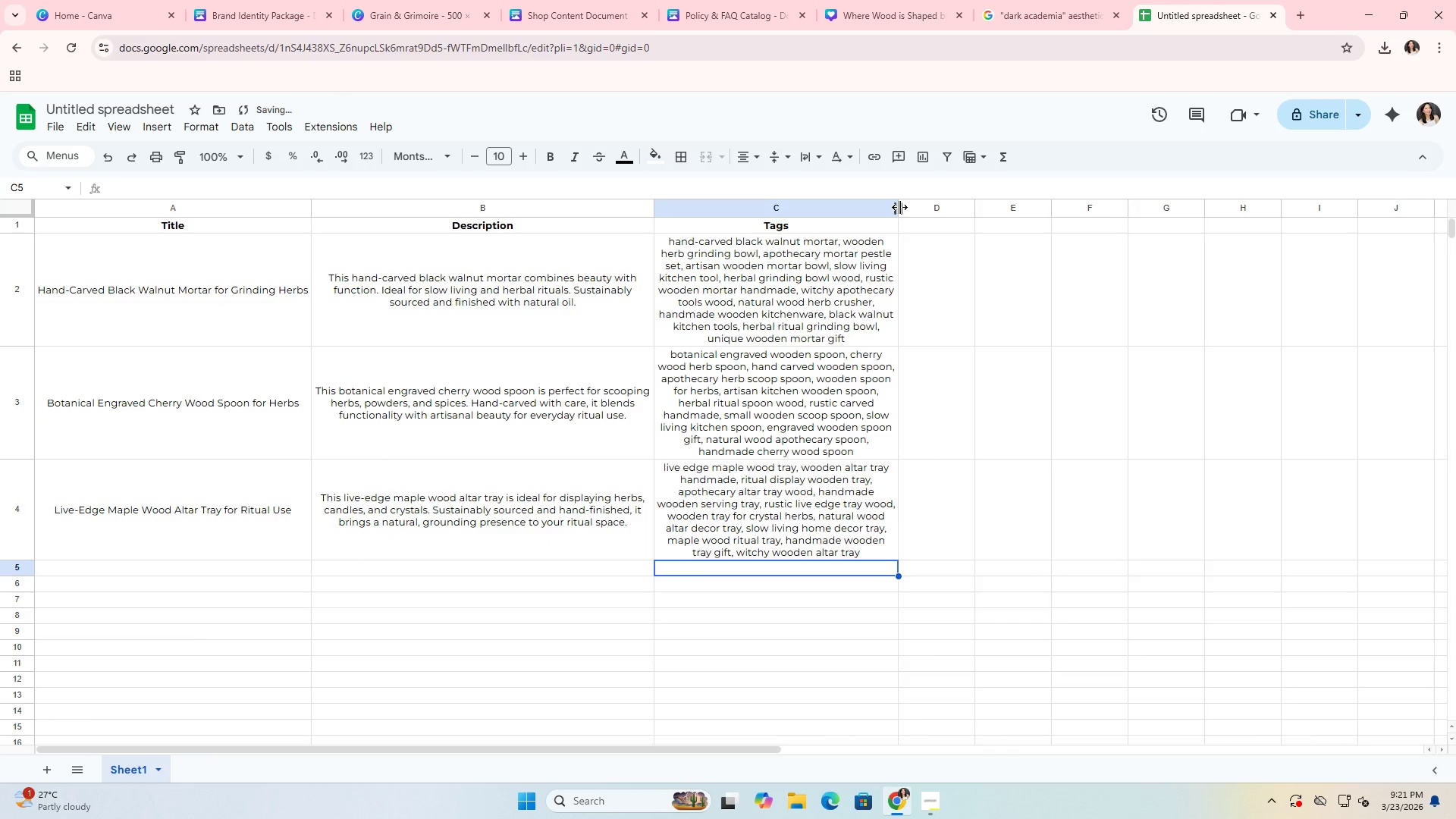 
left_click_drag(start_coordinate=[899, 207], to_coordinate=[910, 206])
 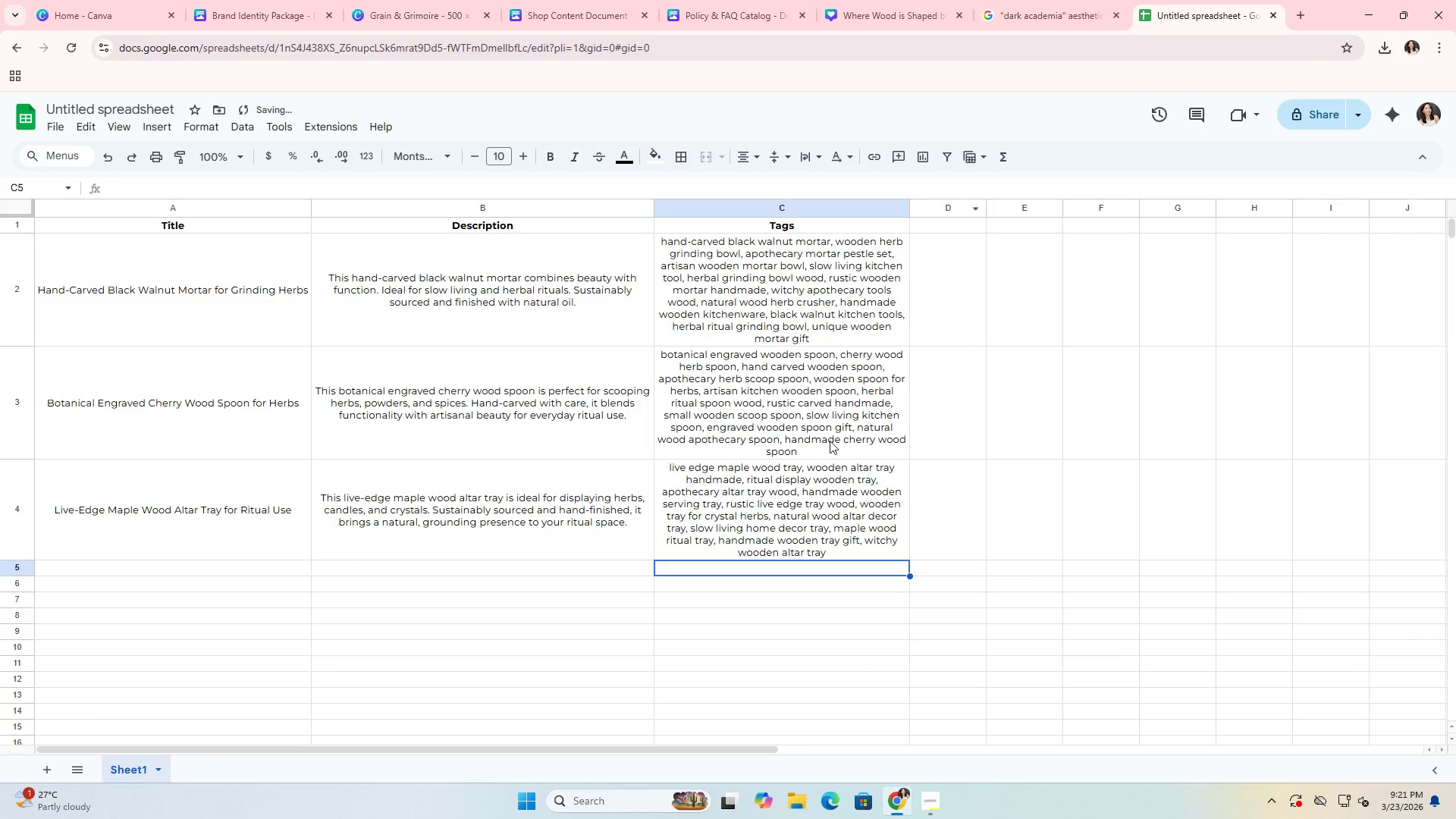 
left_click([821, 486])
 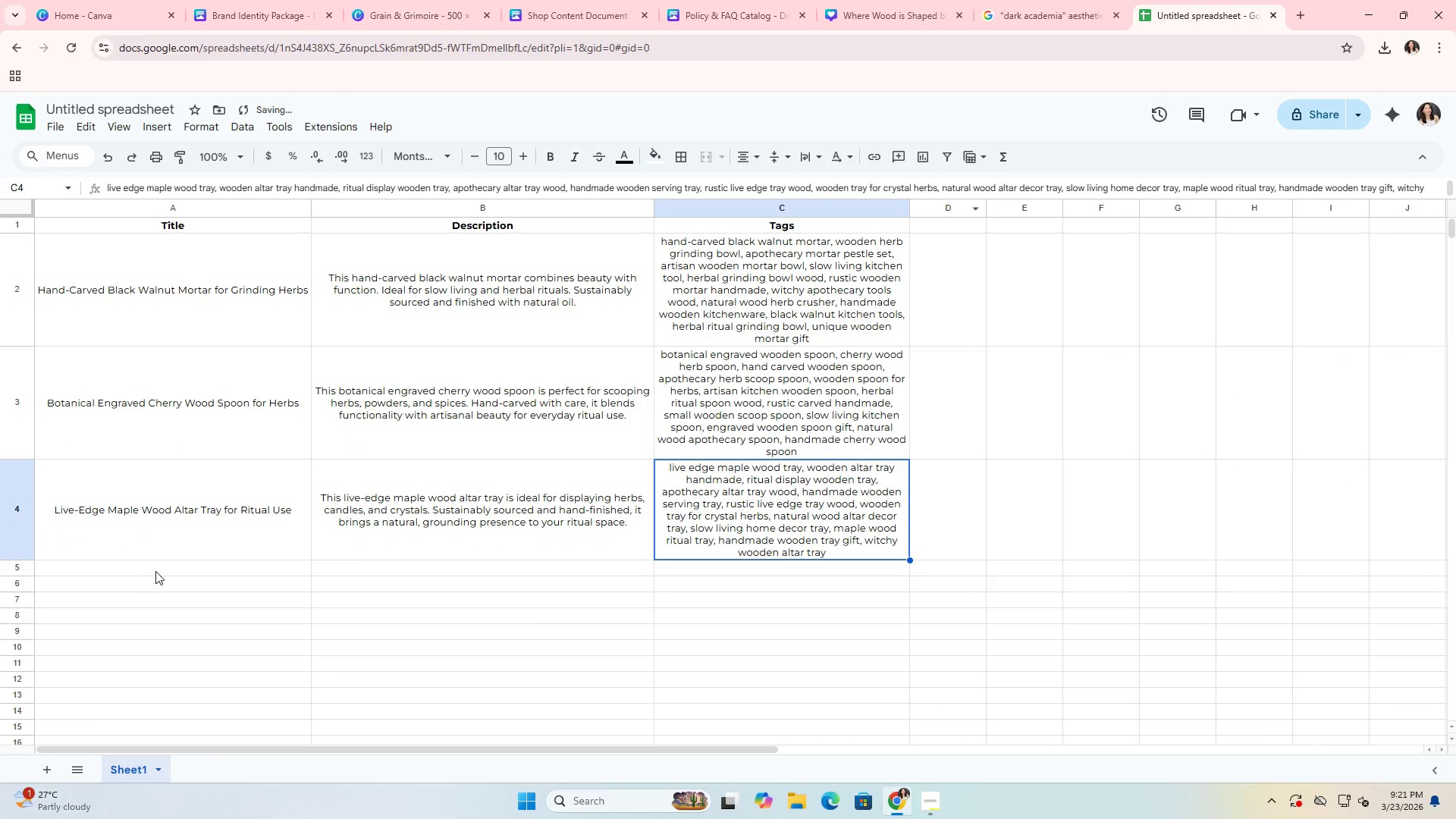 
left_click([158, 569])
 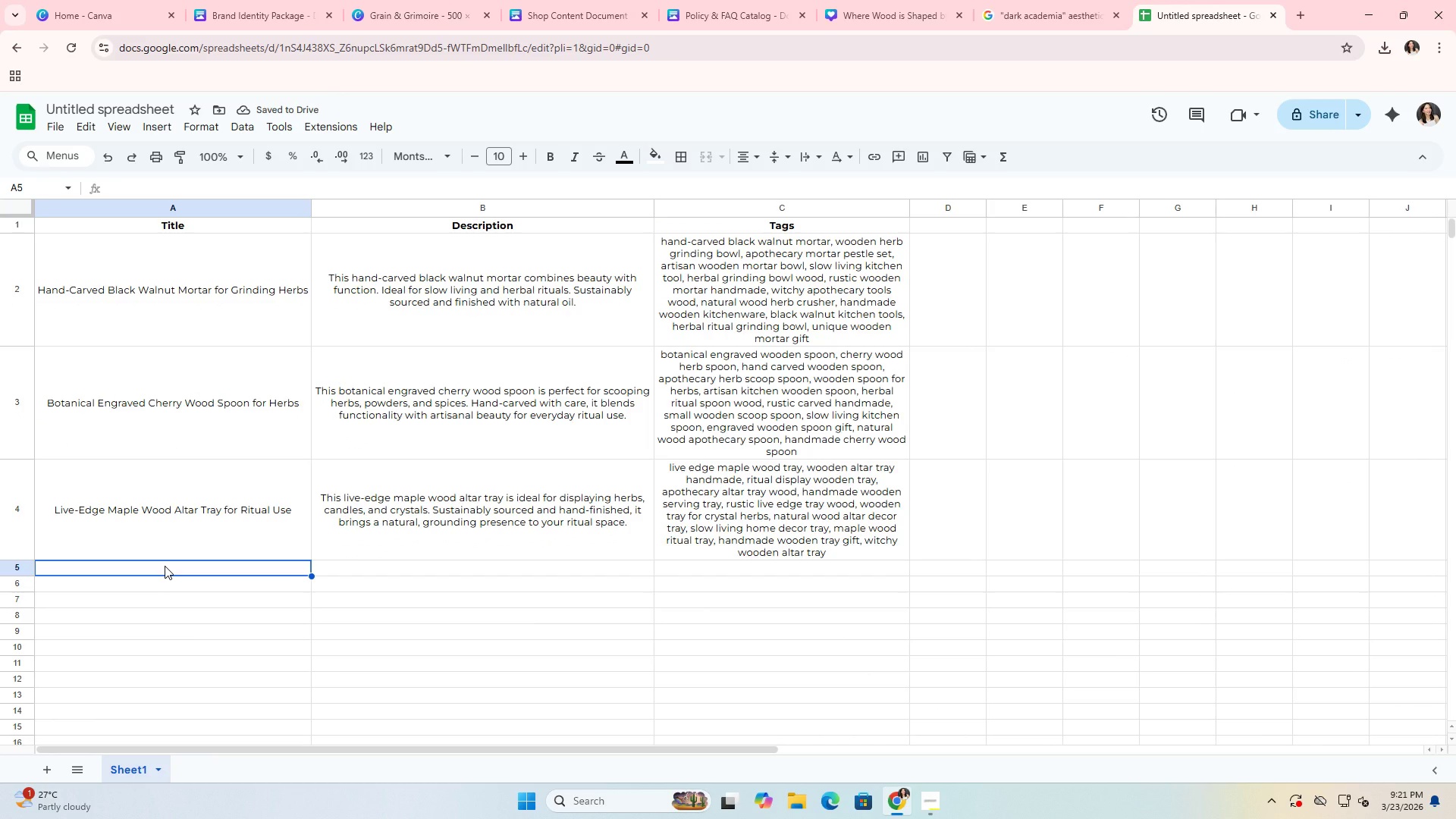 
type(Small )
key(Backspace)
type( Hand )
key(Backspace)
type(Carved)
 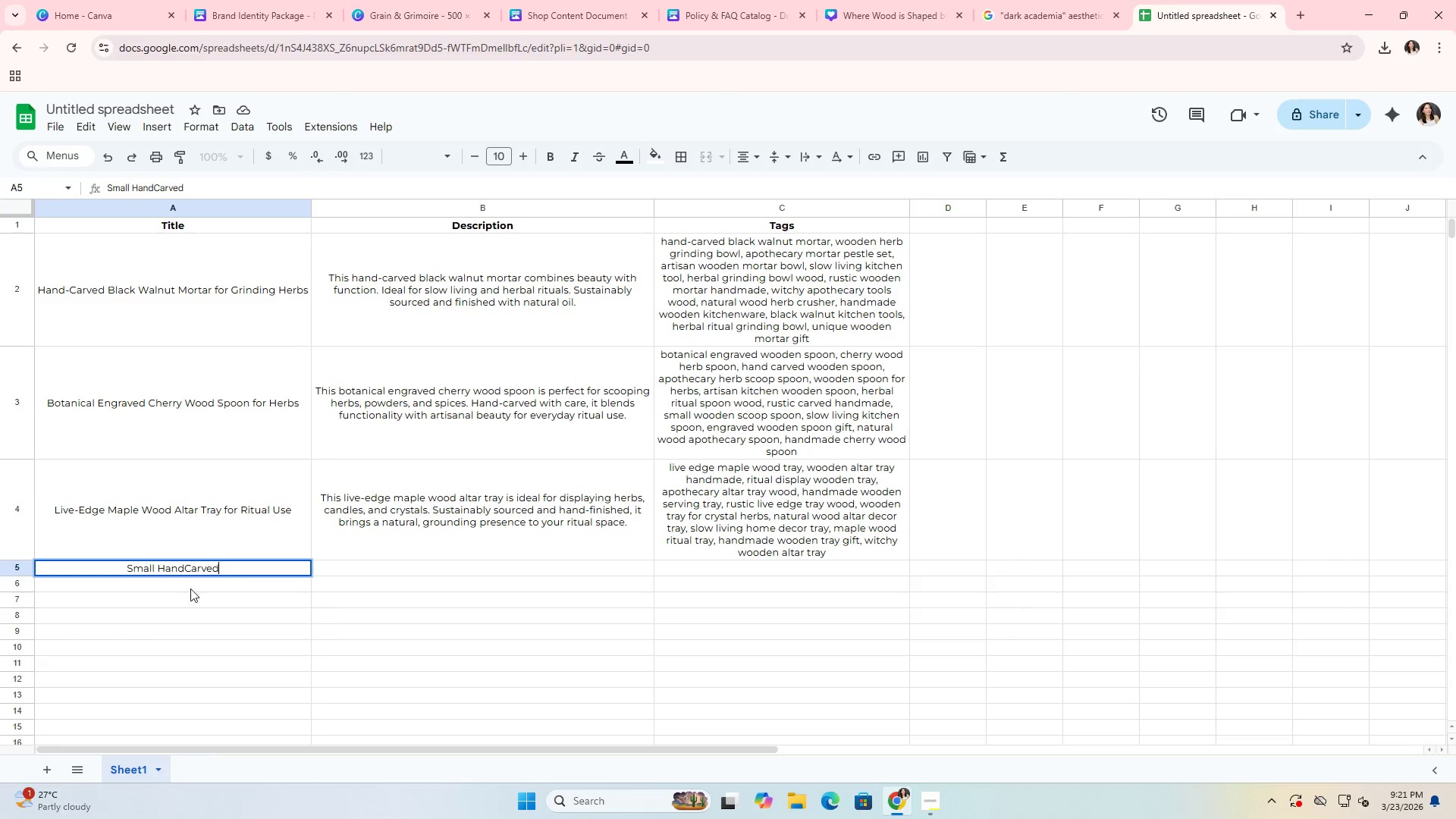 
left_click([185, 570])
 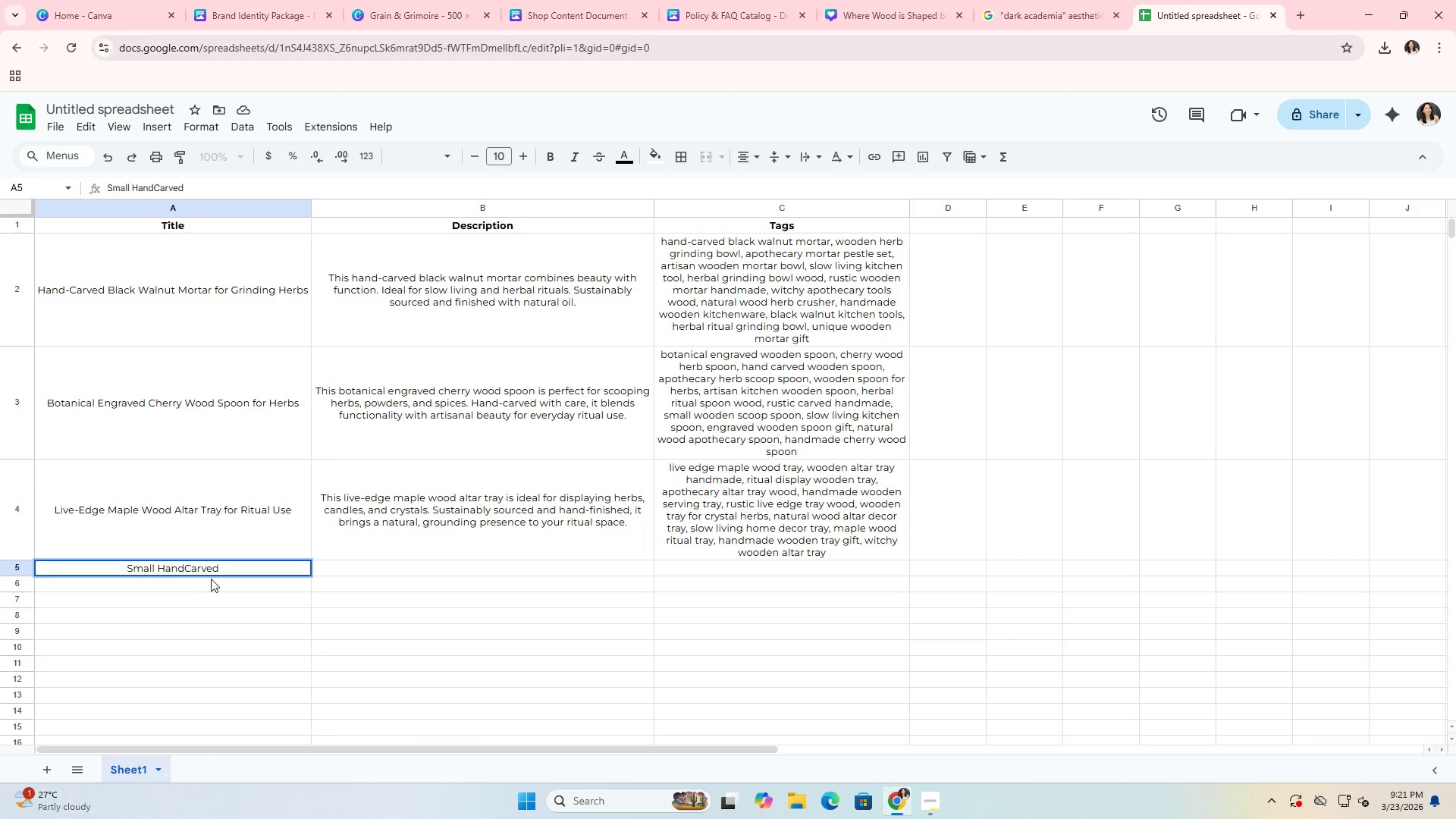 
key(Minus)
 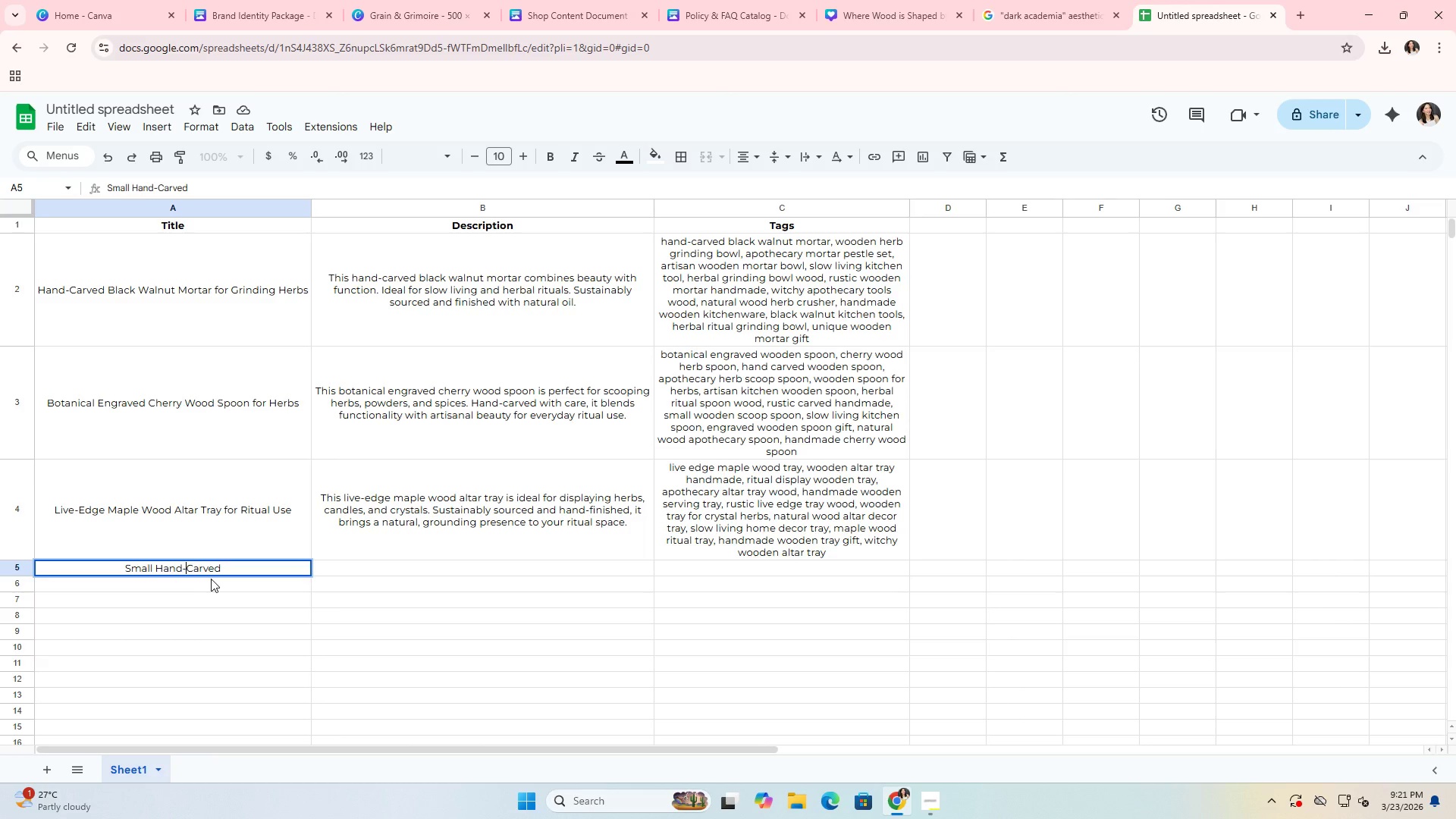 
key(ArrowRight)
 